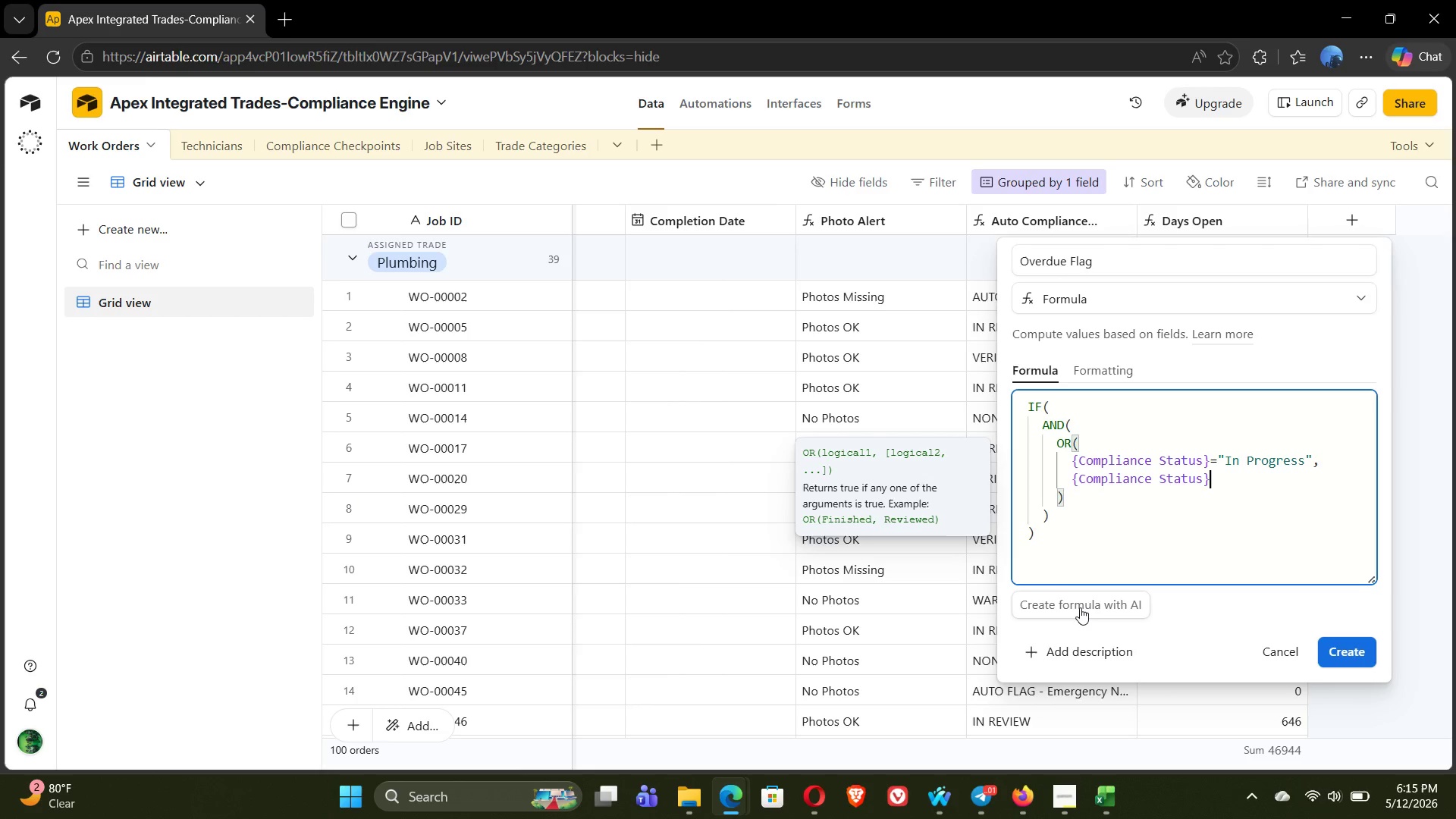 
key(Equal)
 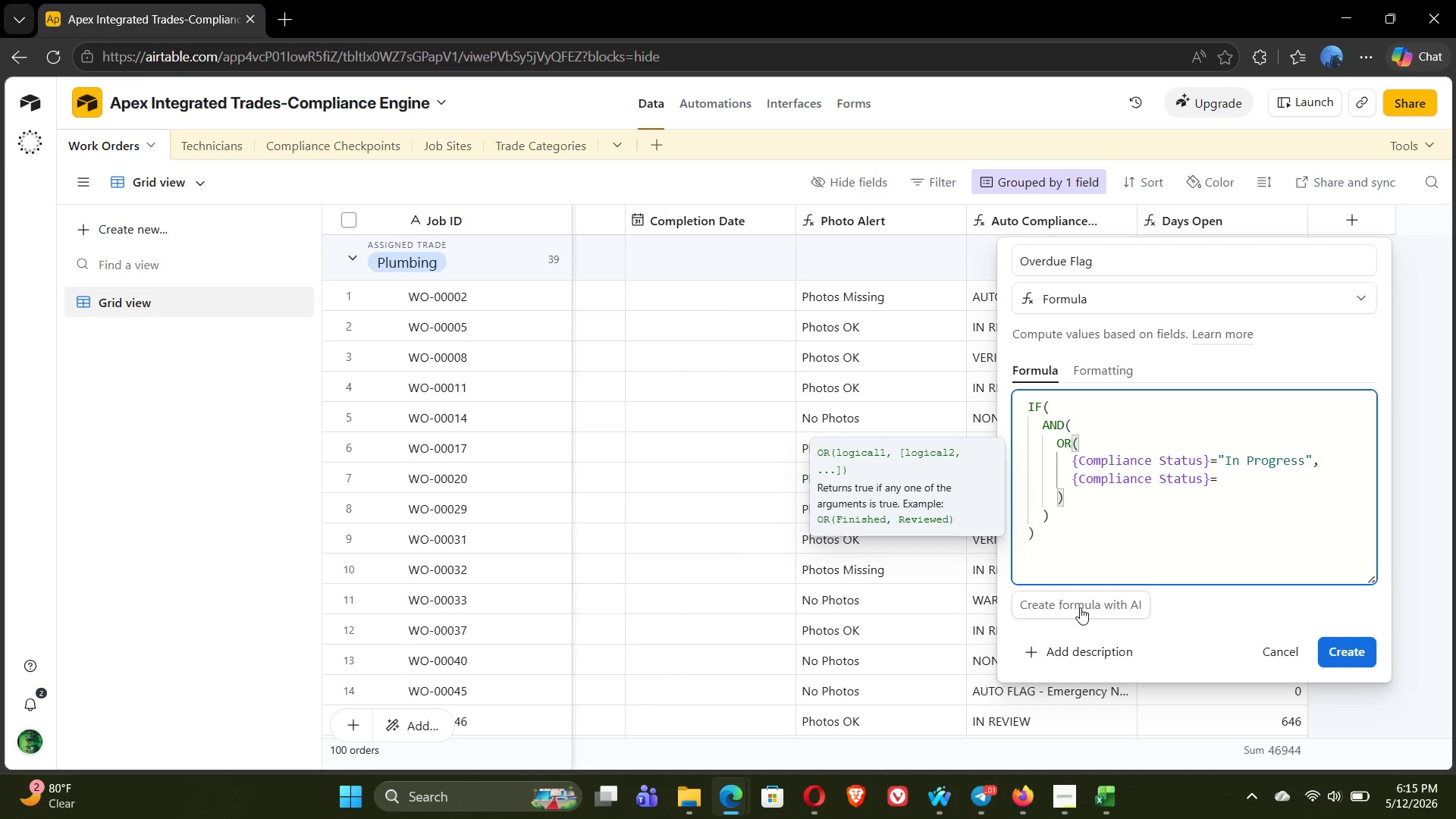 
type("Pending Review)
 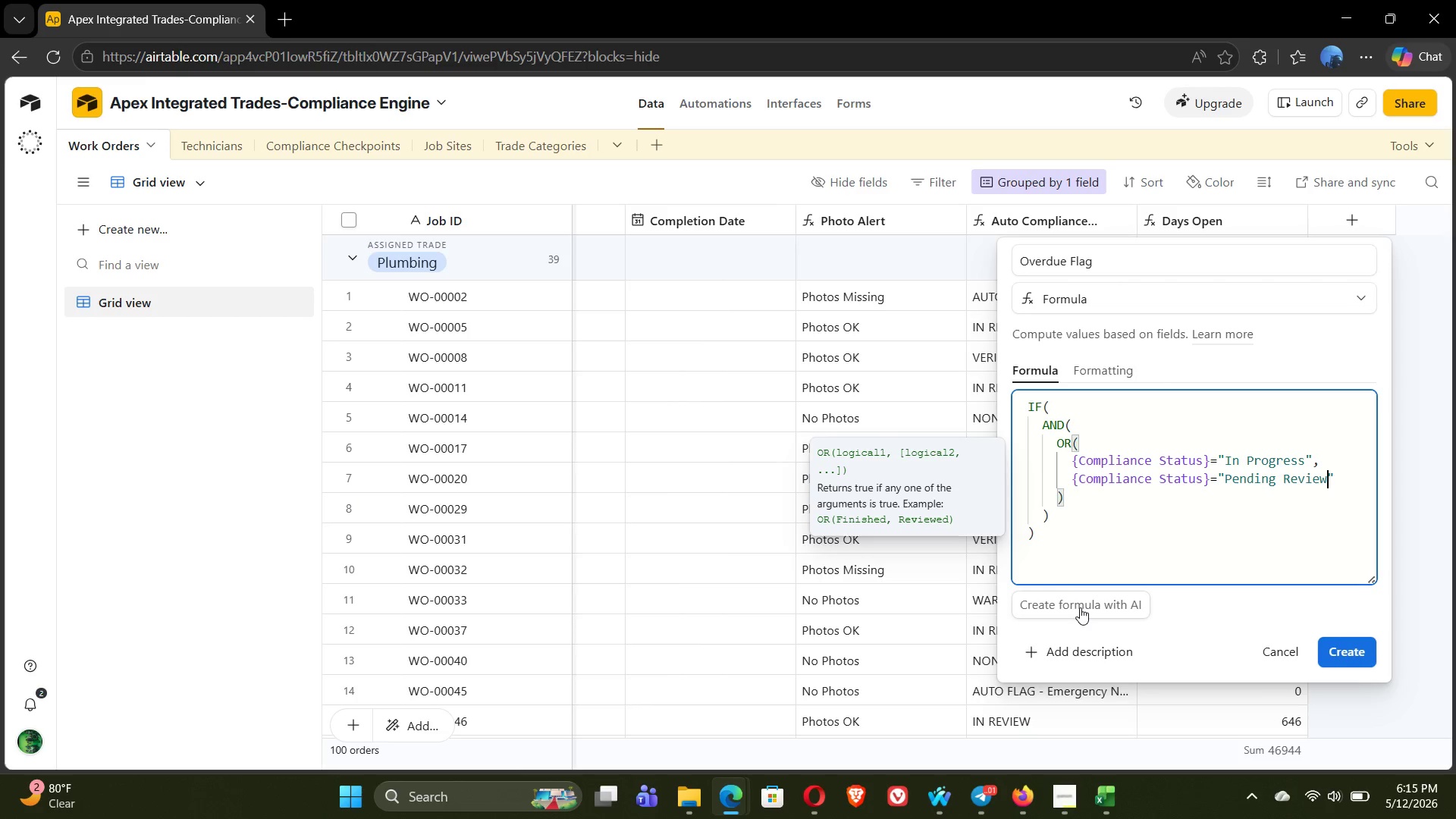 
key(ArrowRight)
 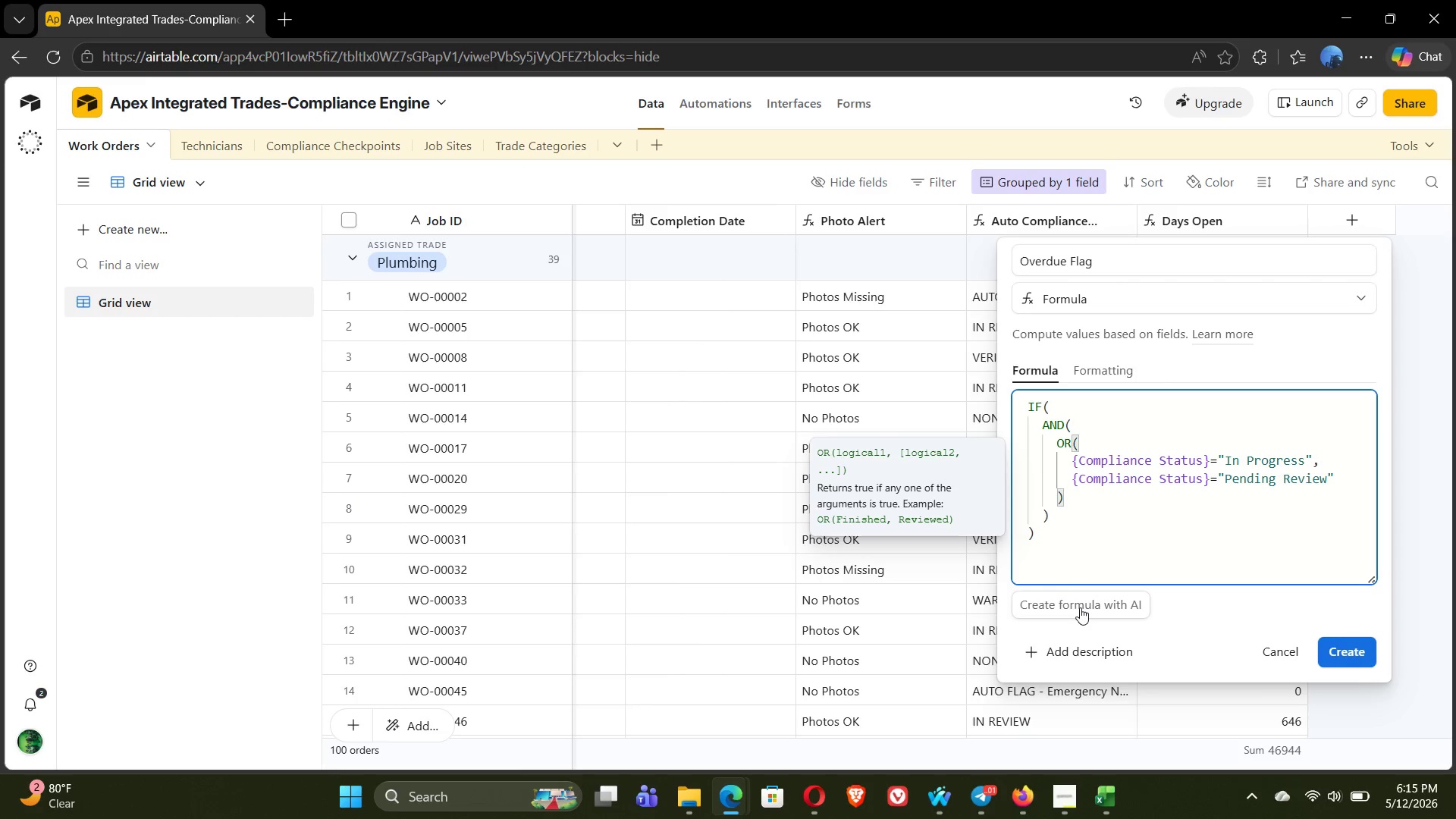 
key(Comma)
 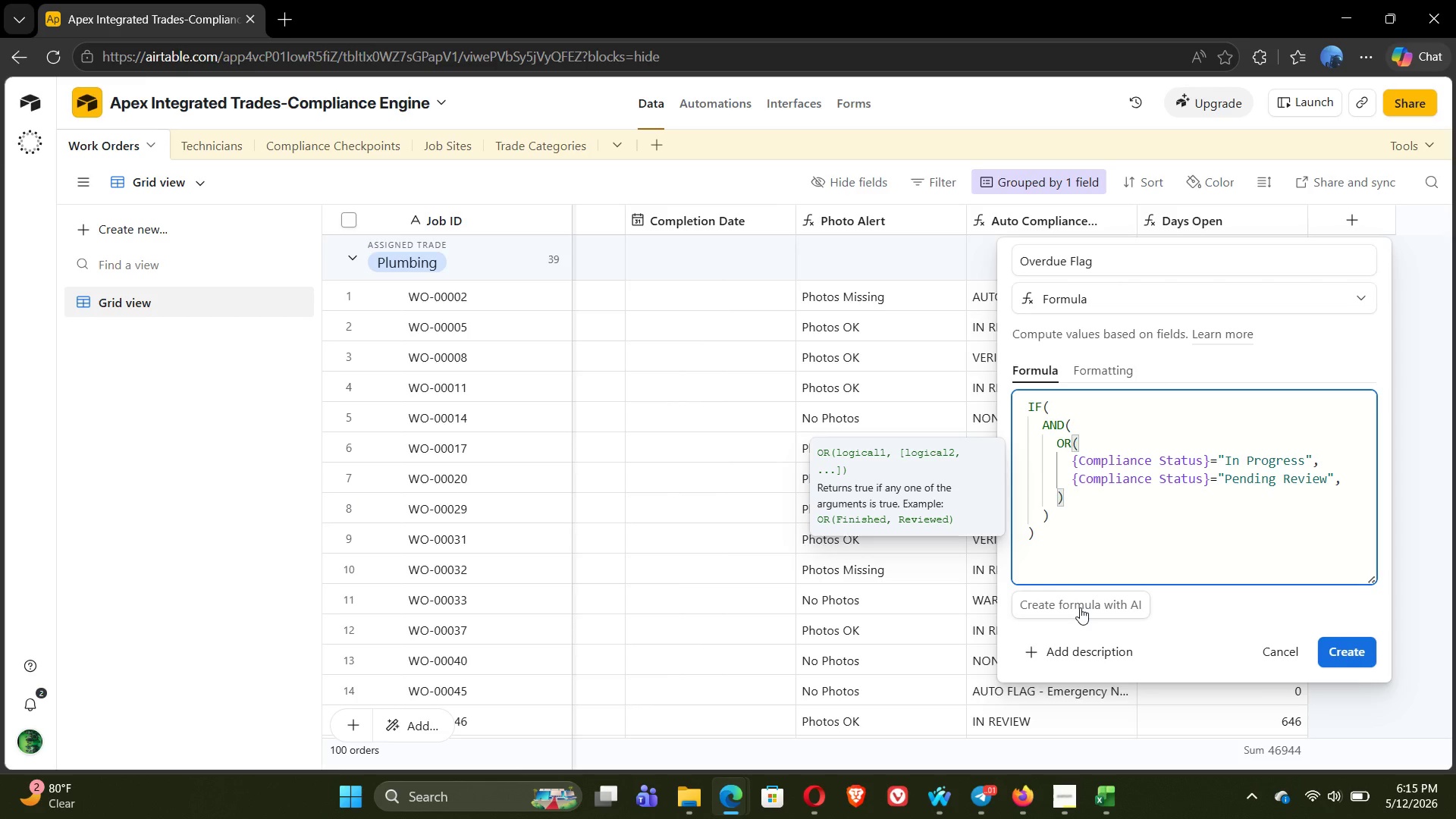 
key(Enter)
 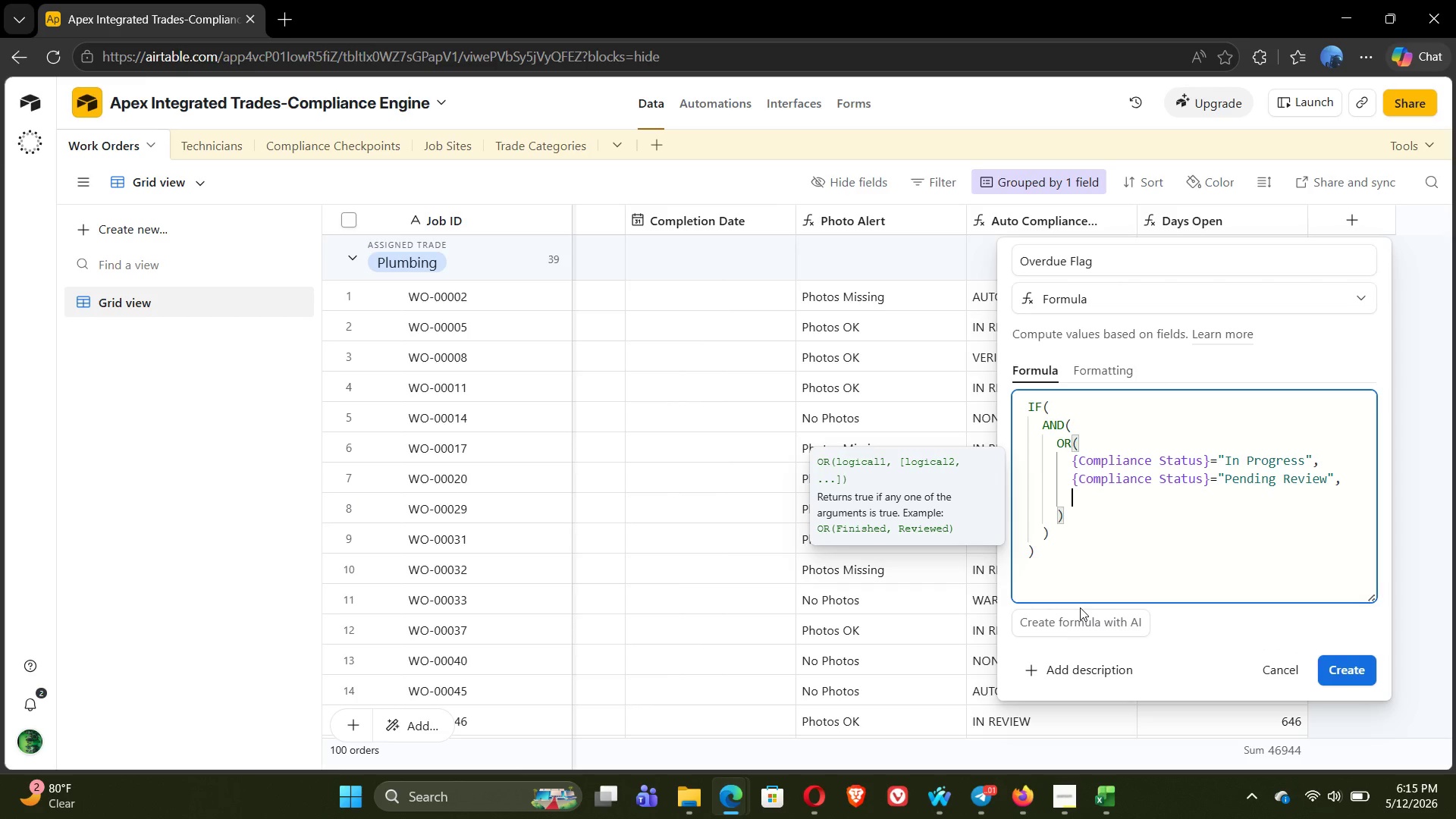 
type({com)
 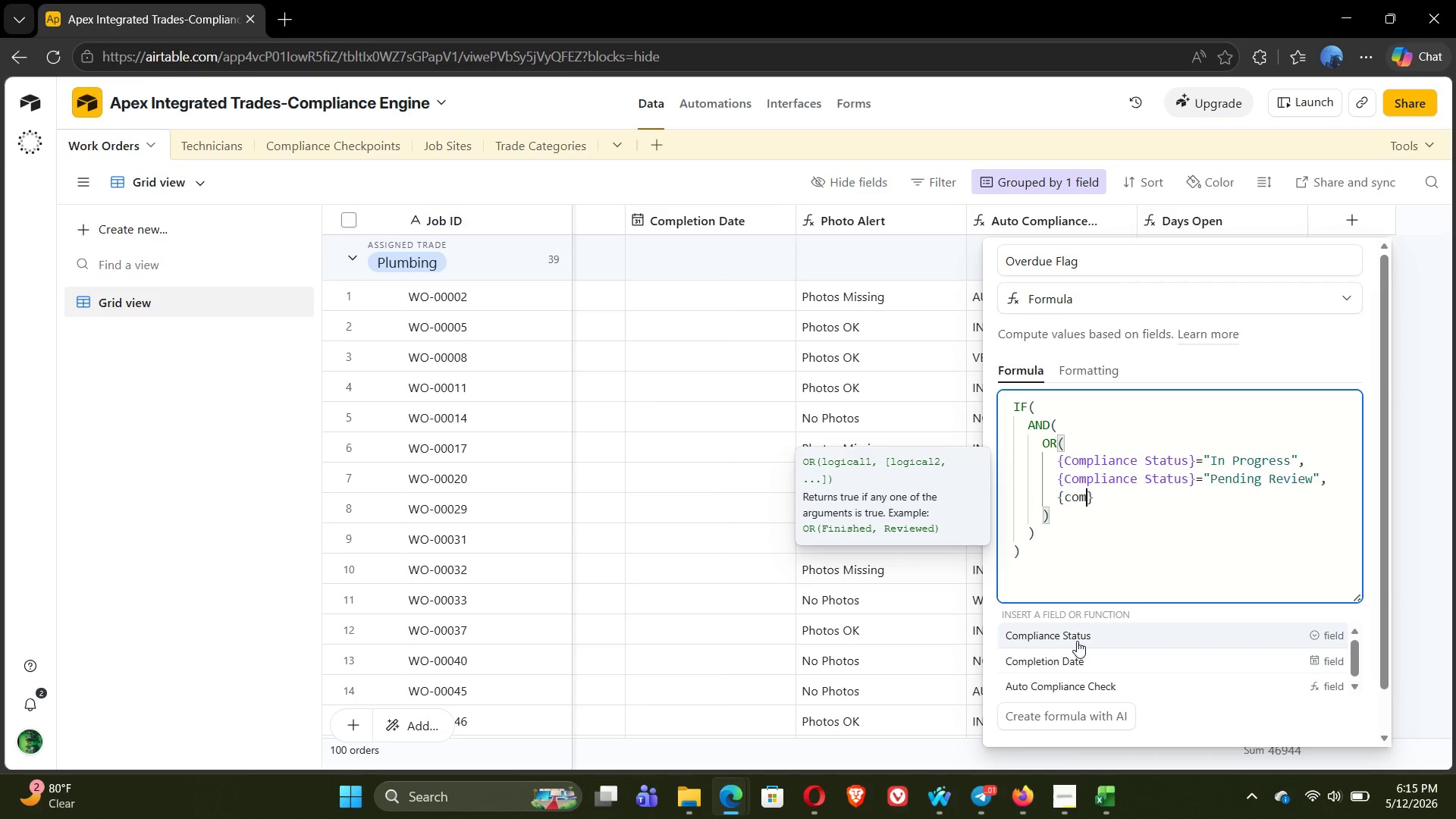 
left_click([1077, 641])
 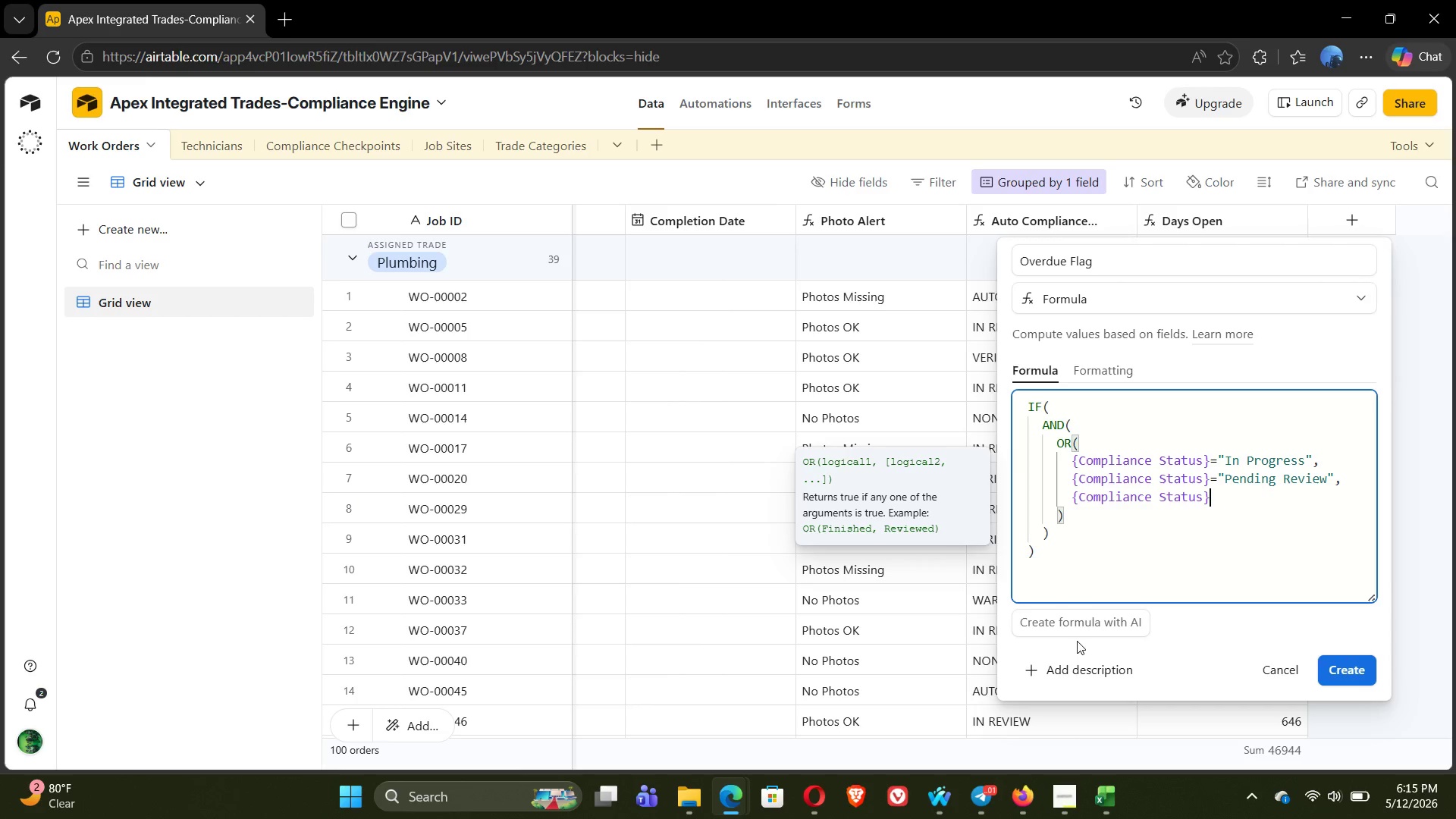 
type(="M)
key(Backspace)
type(Non-Compliant)
 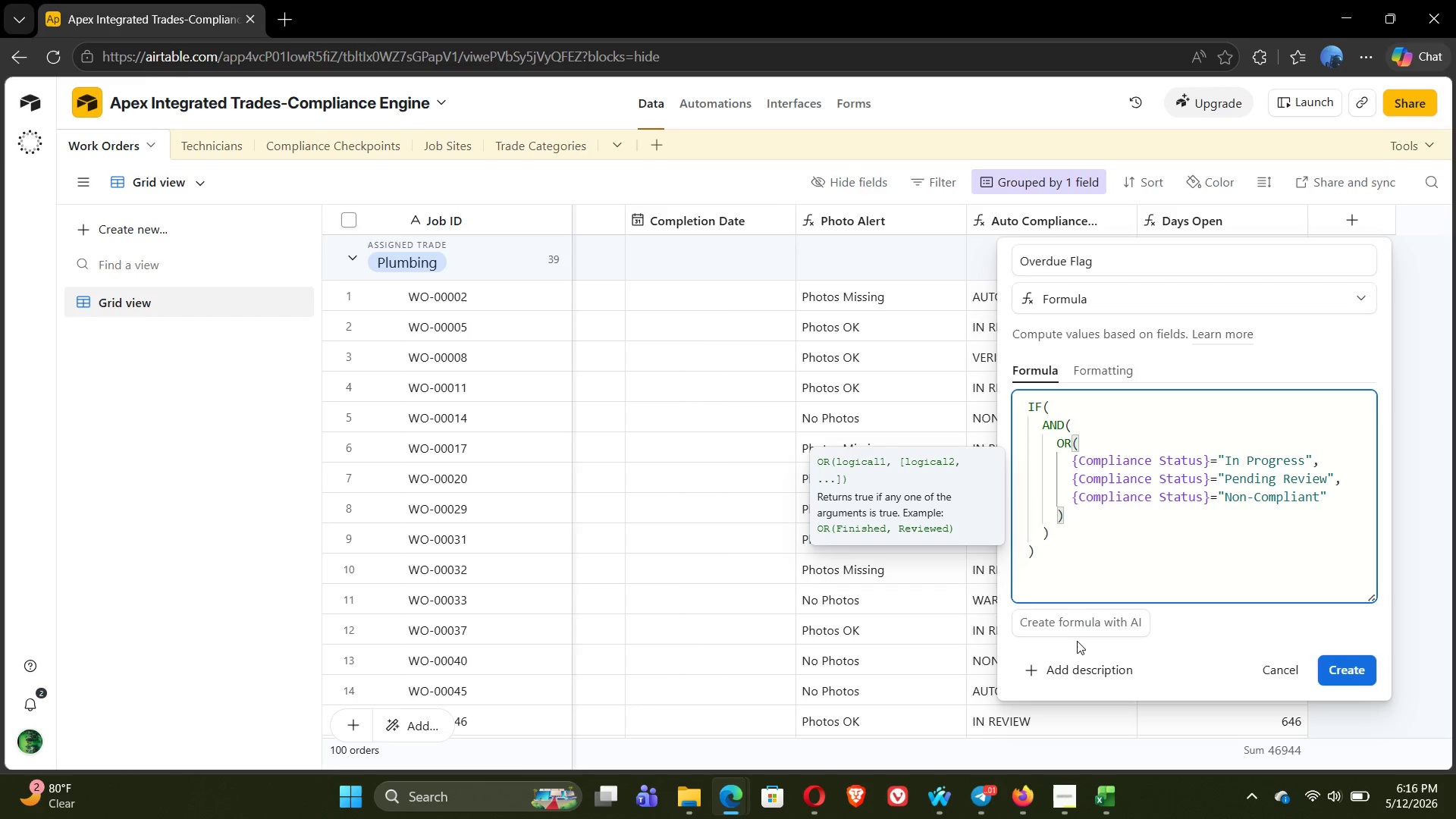 
left_click([1081, 508])
 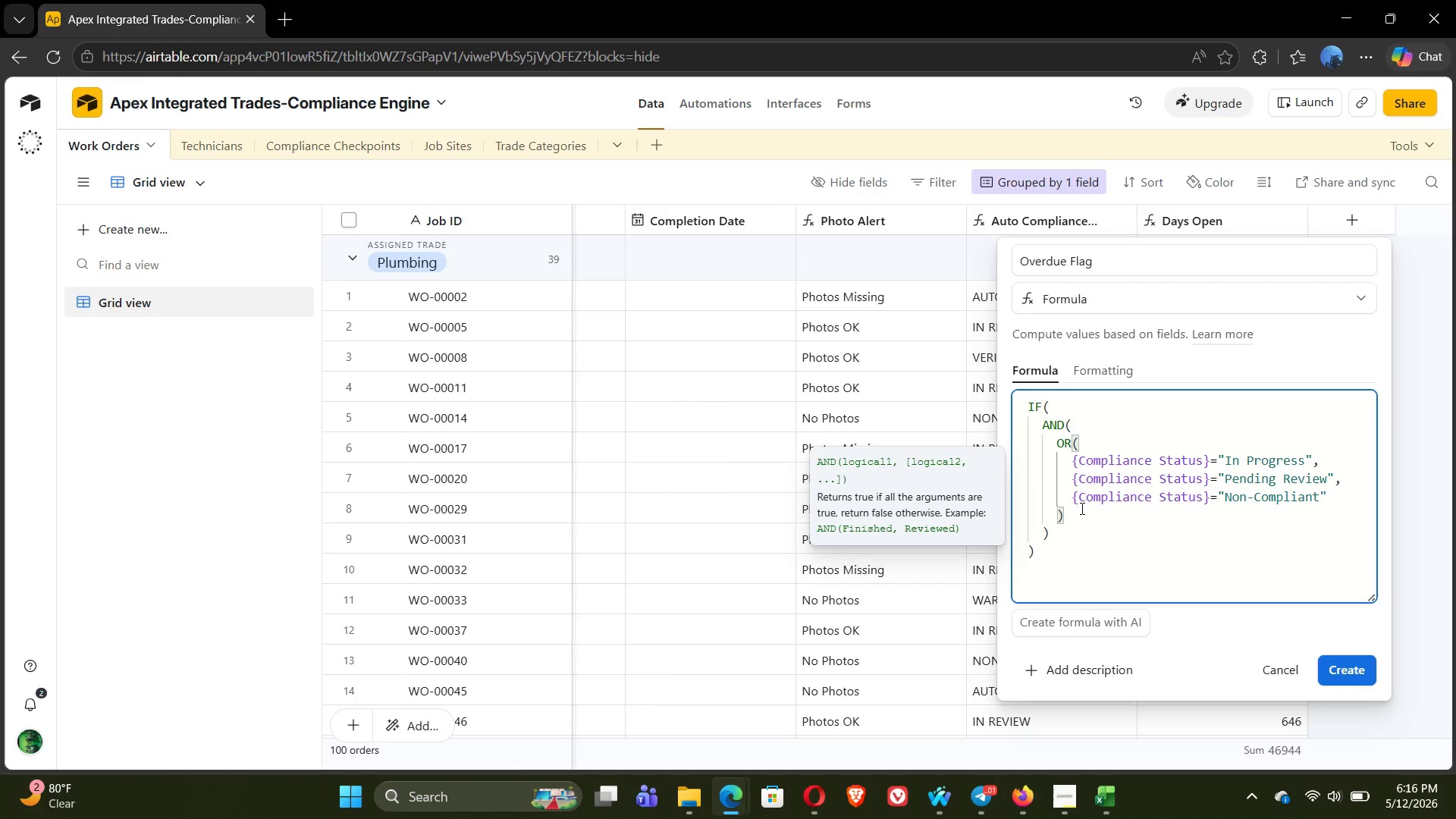 
key(Comma)
 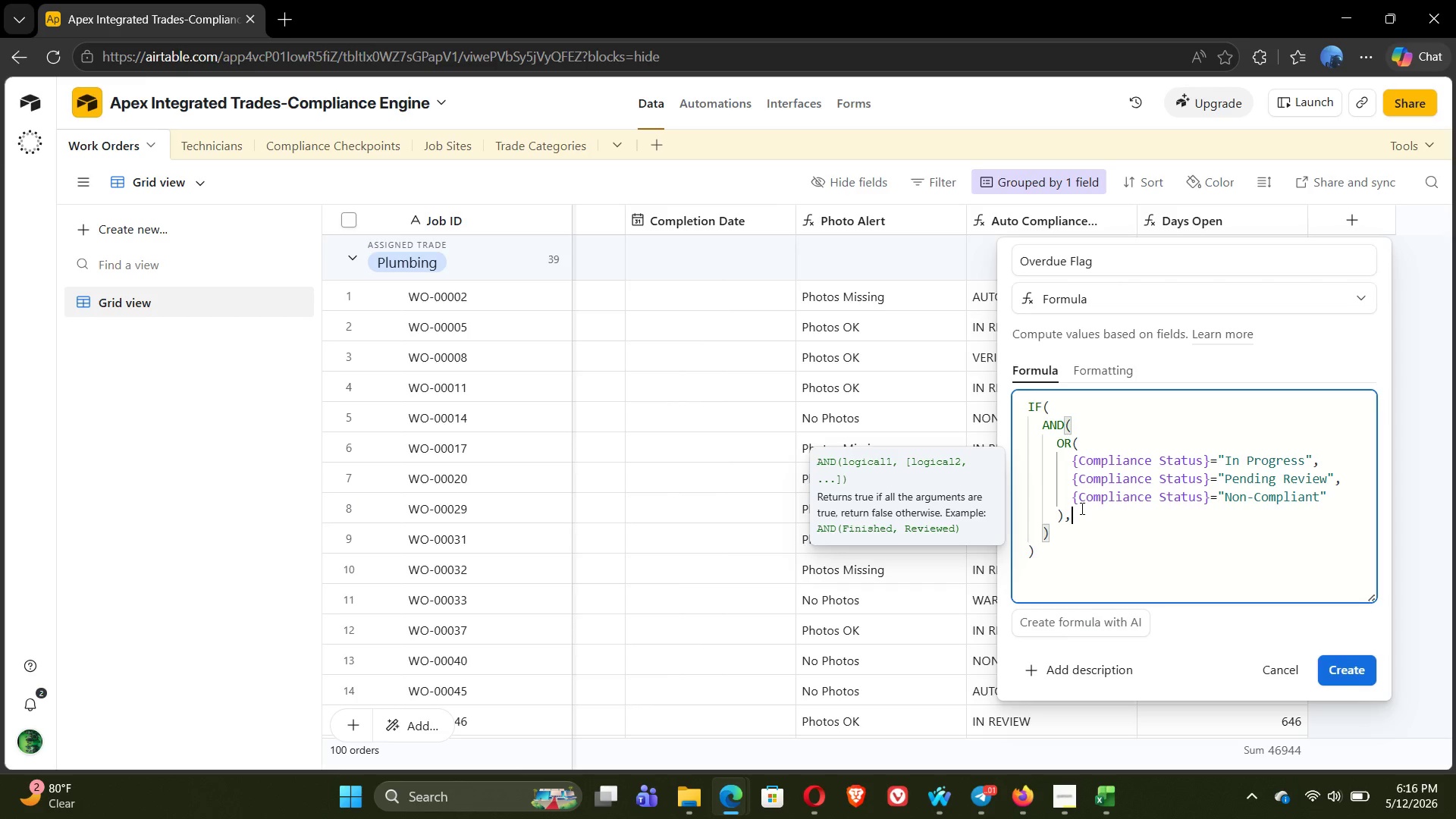 
key(Enter)
 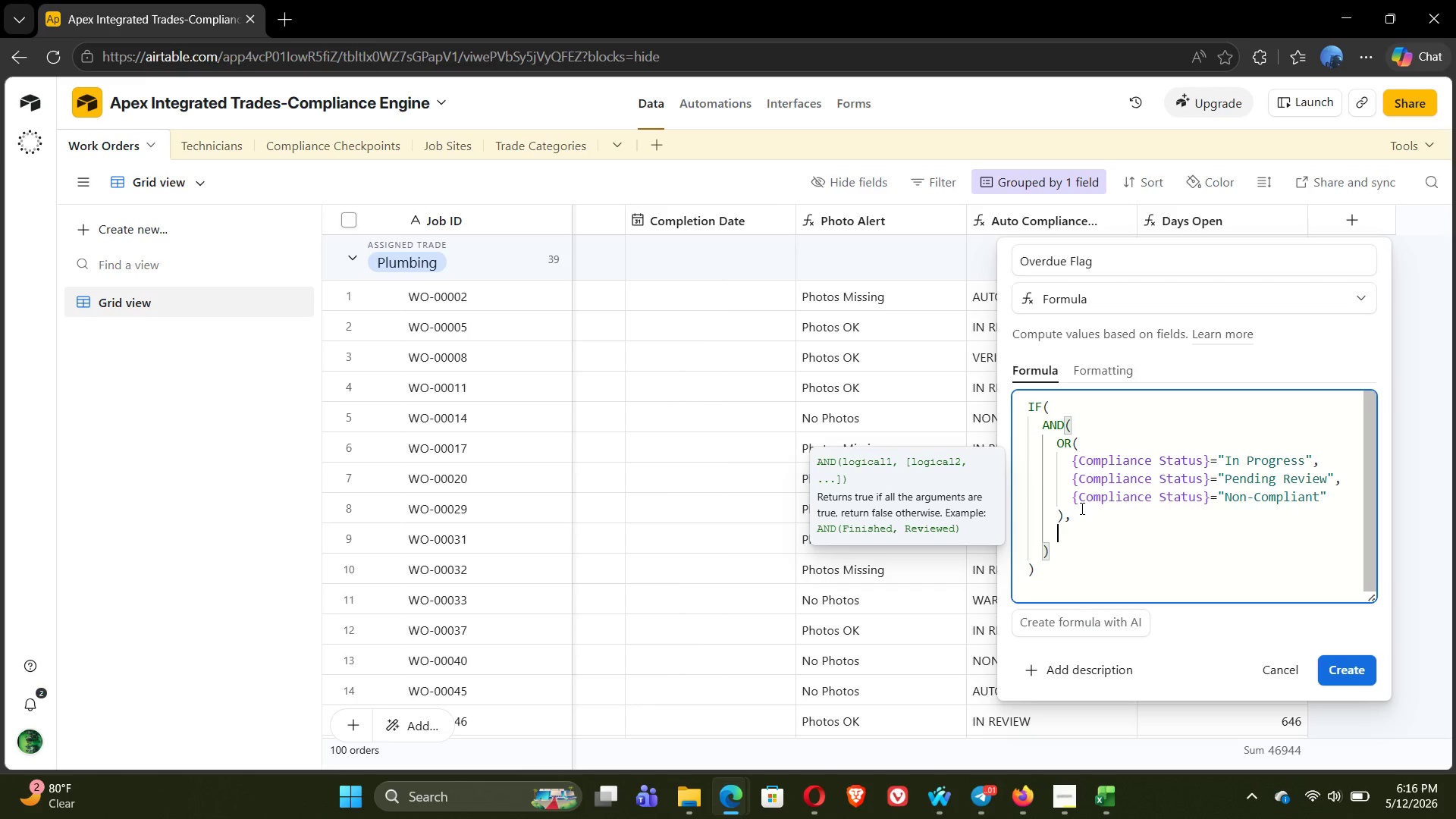 
type({Dya )
key(Backspace)
key(Backspace)
key(Backspace)
type(ays)
 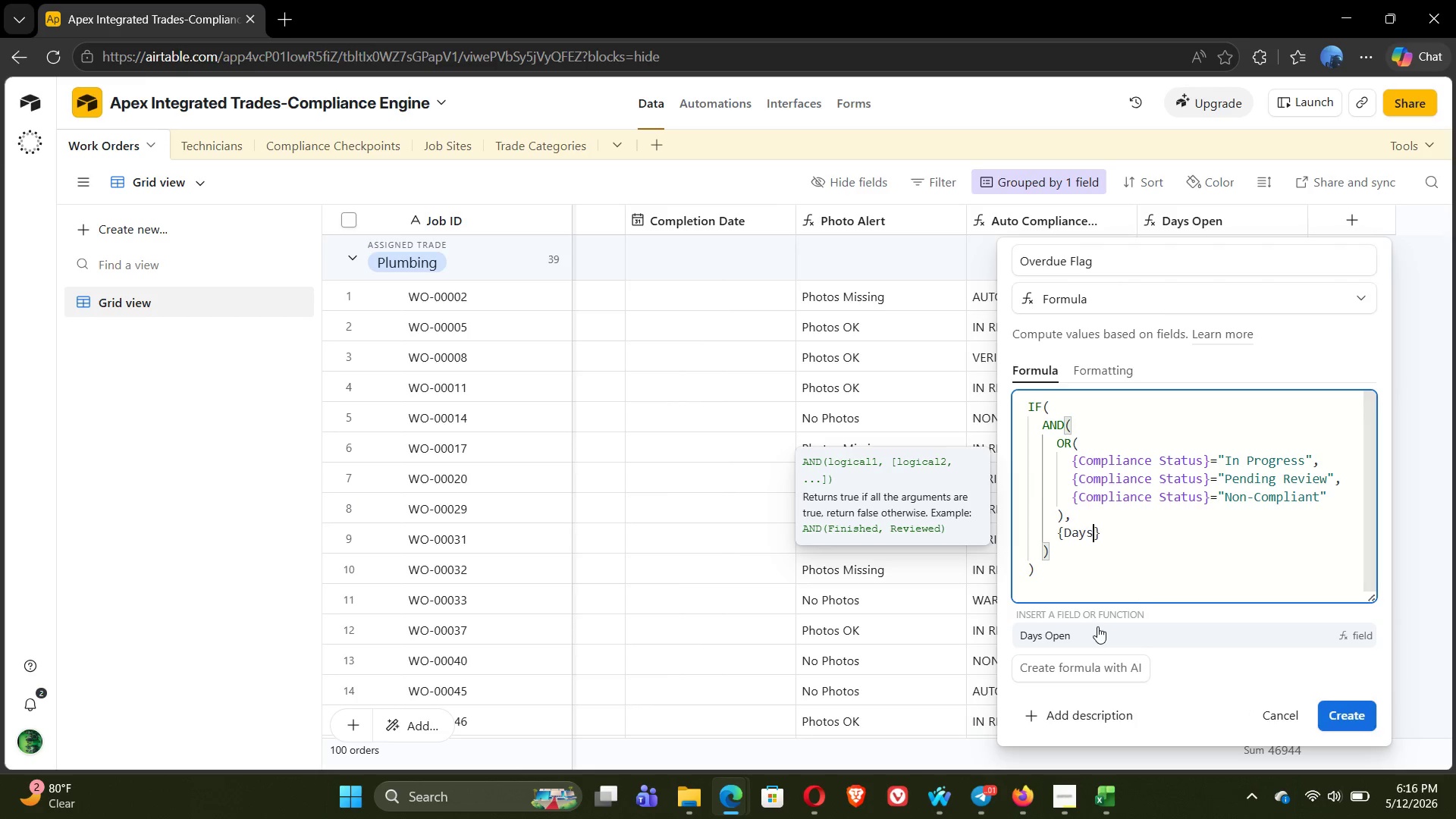 
left_click([1097, 626])
 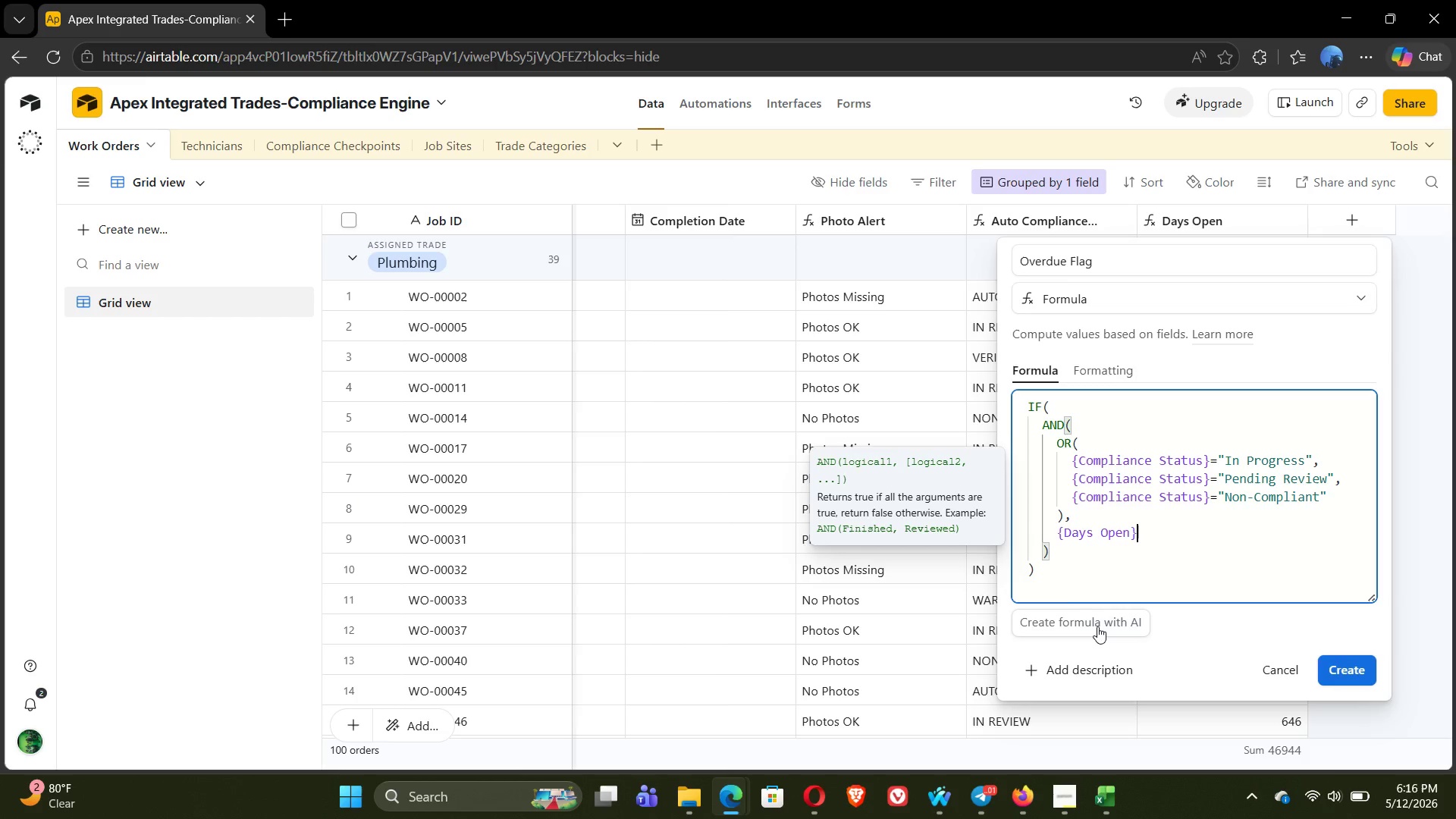 
type(.)
key(Backspace)
type(>14)
 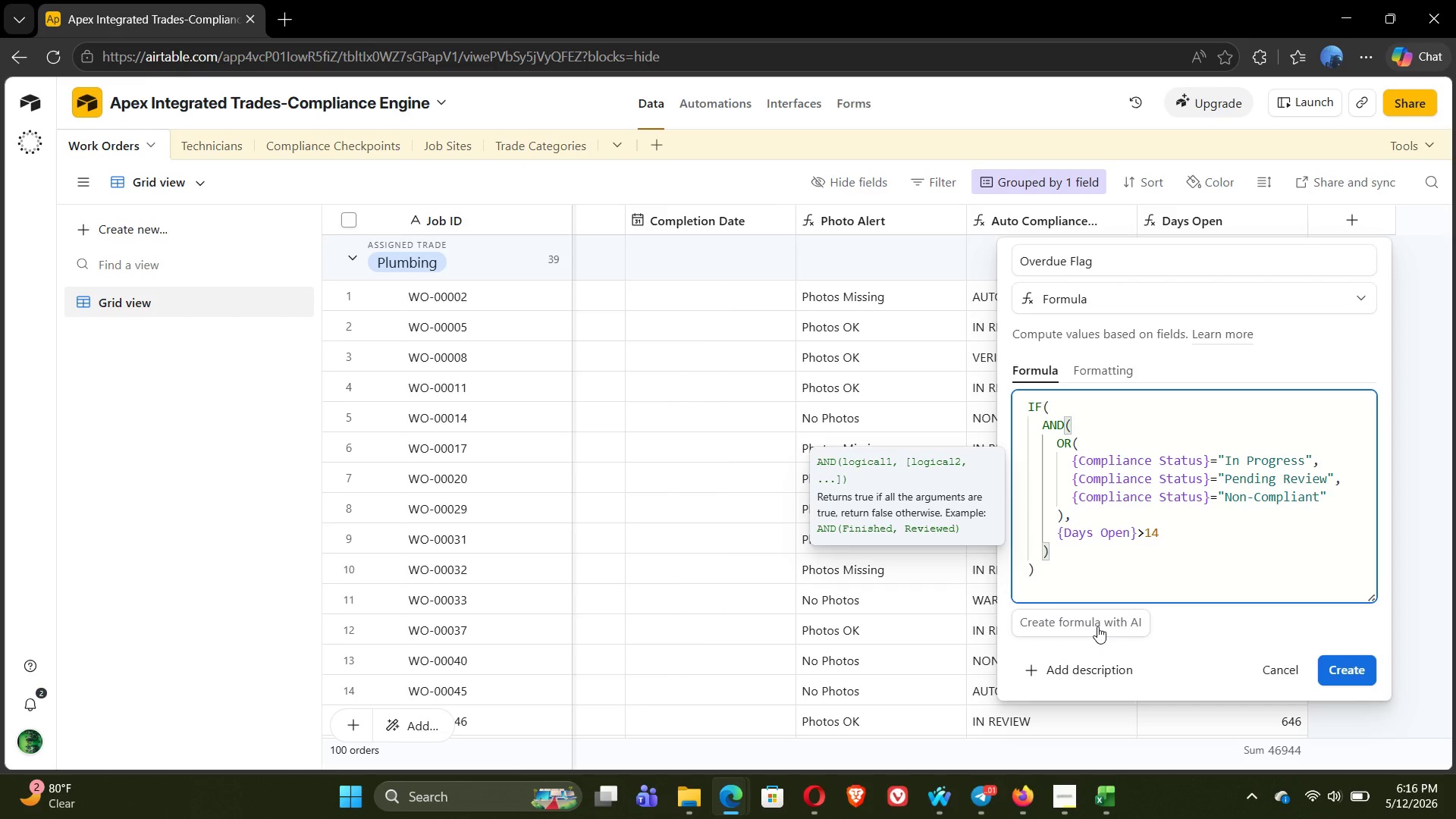 
key(ArrowDown)
 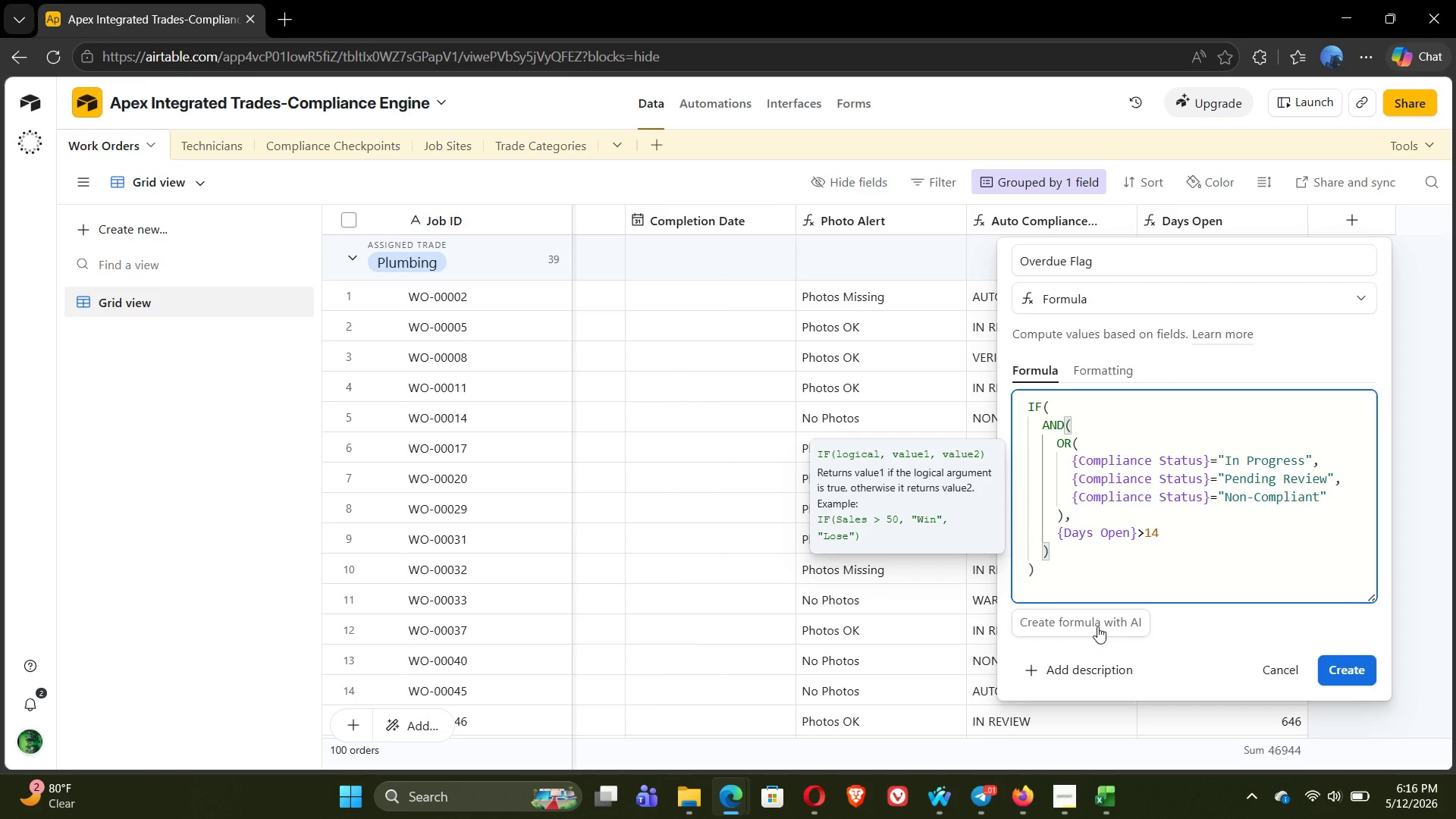 
key(Comma)
 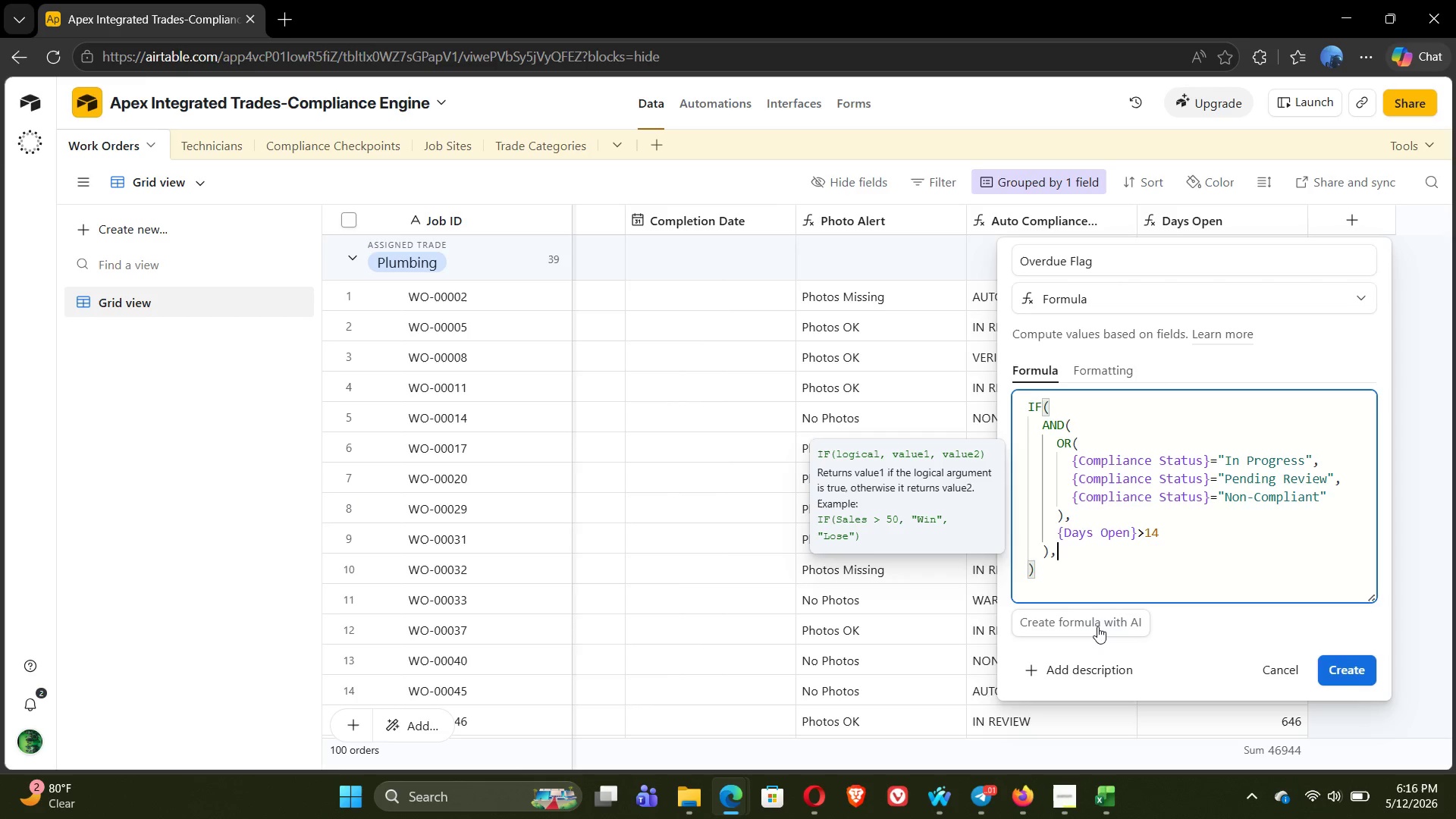 
key(Enter)
 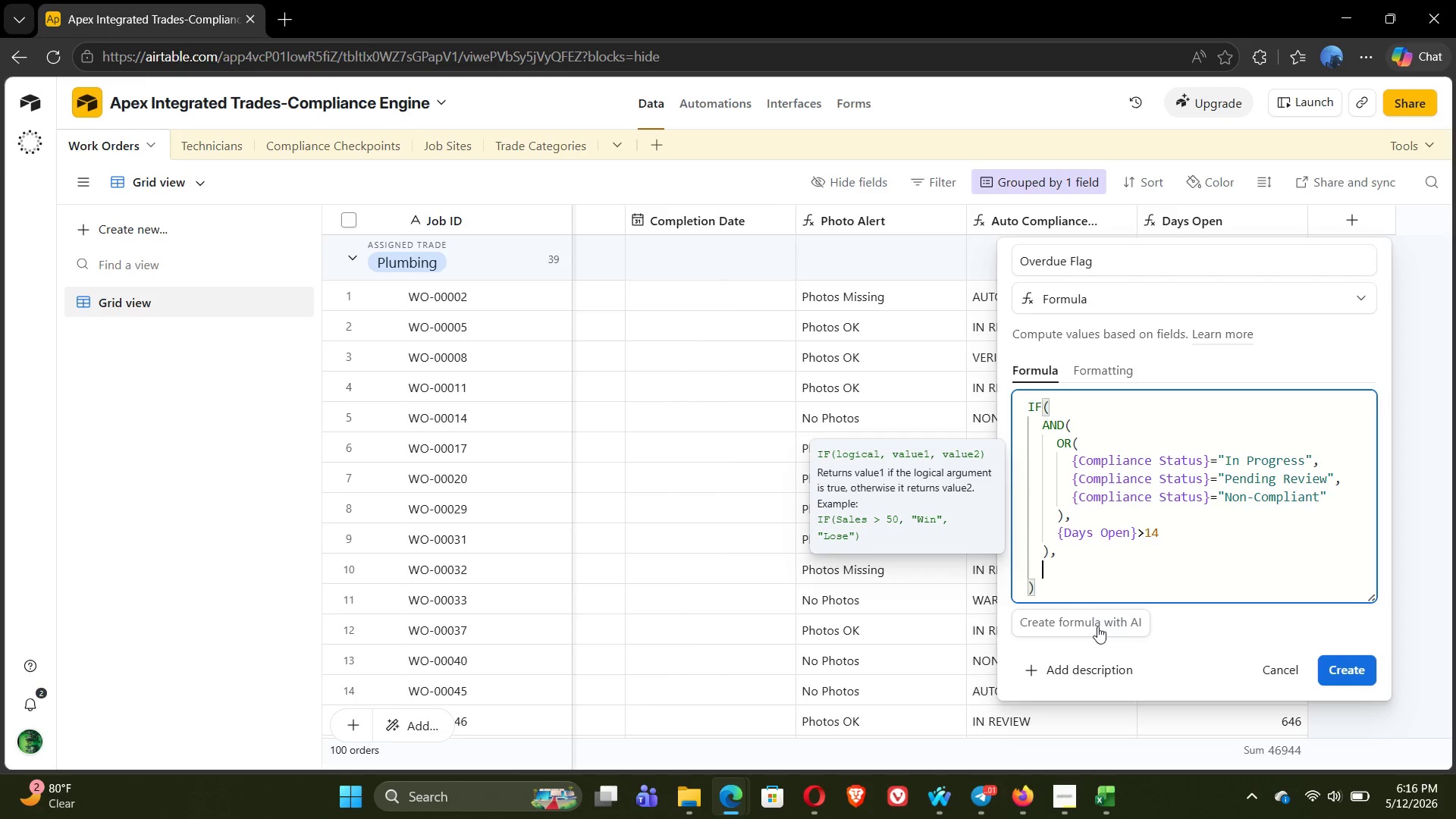 
type("Overdue)
 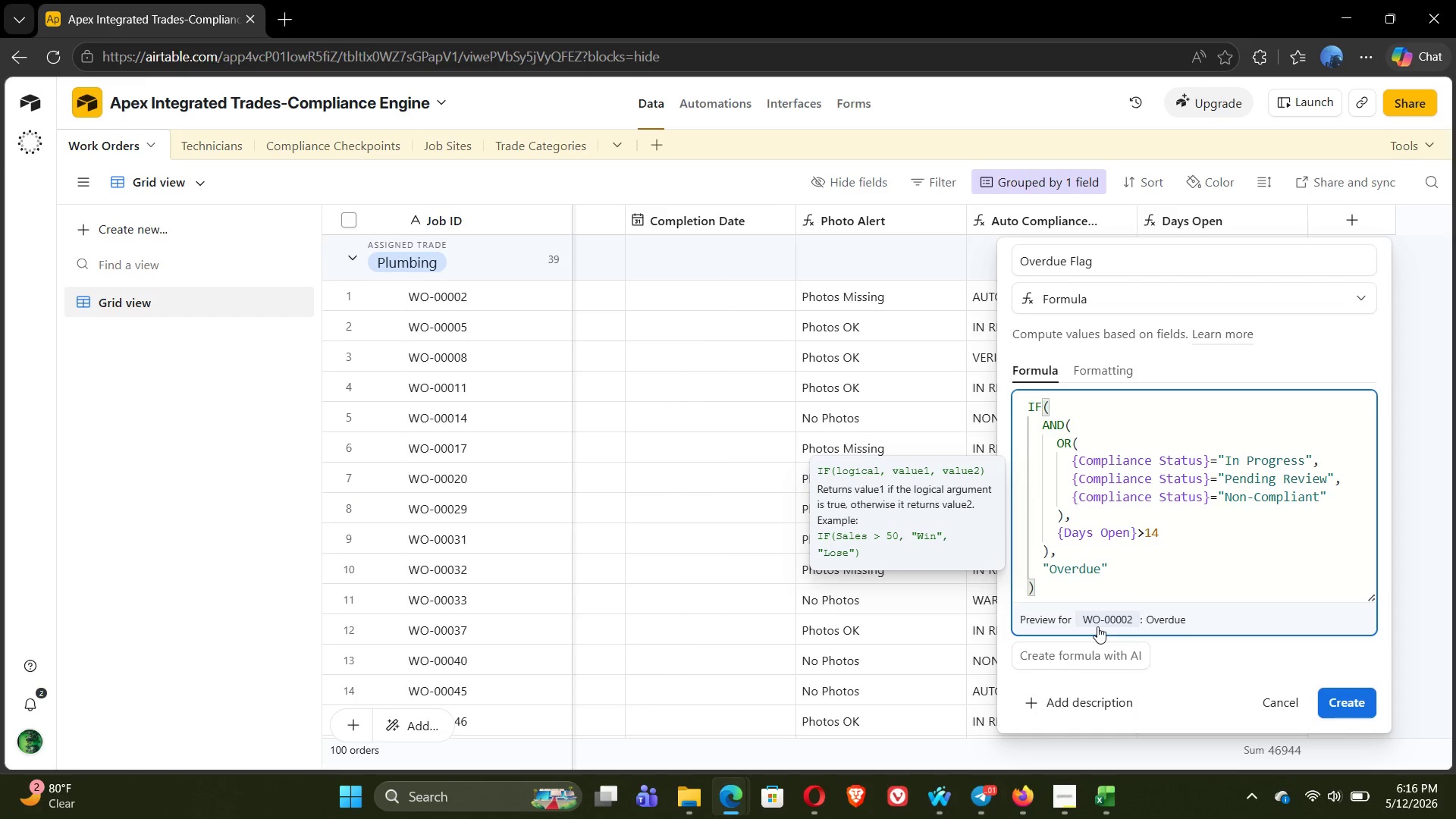 
type( - Over 14 days)
 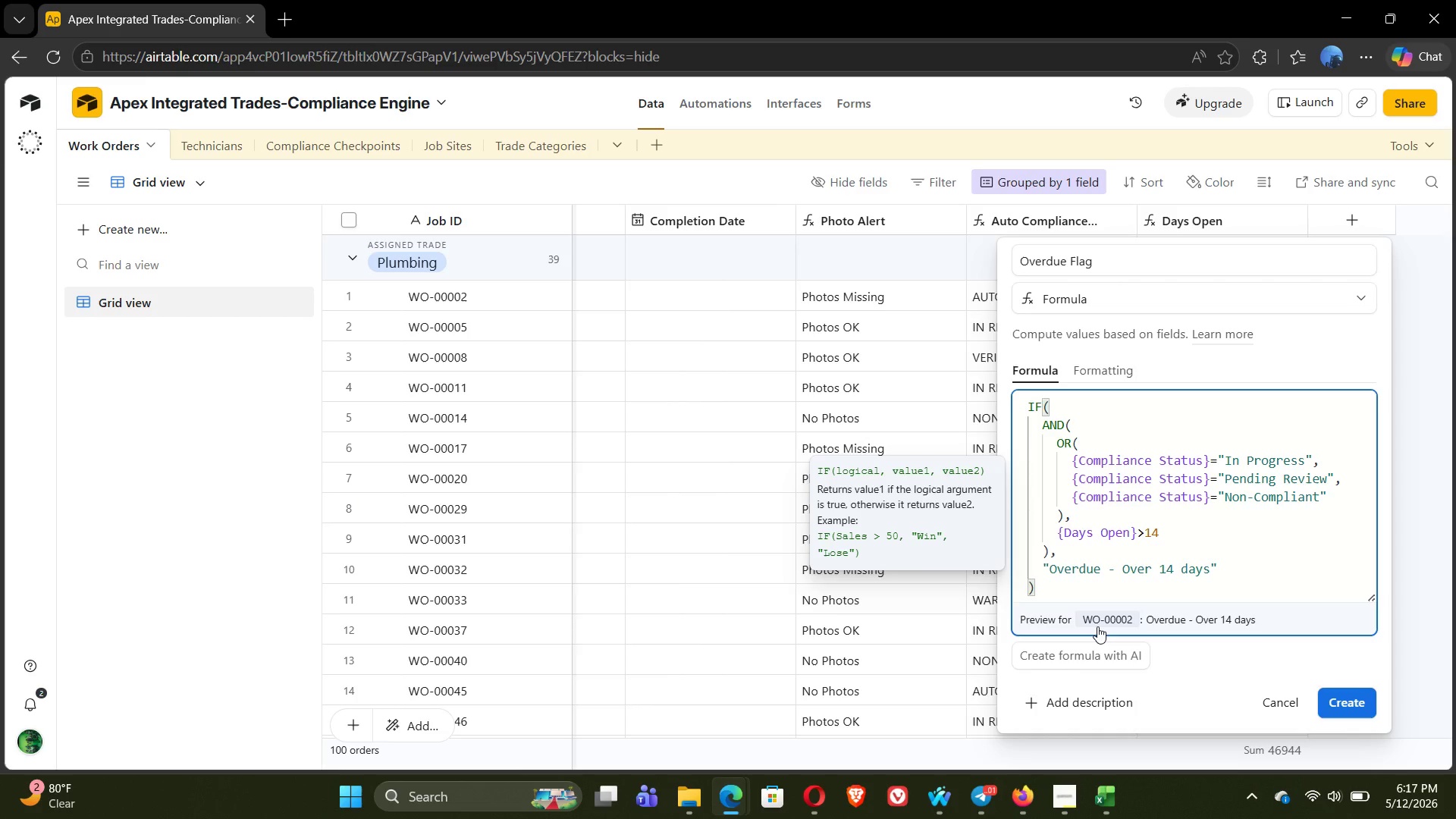 
key(ArrowRight)
 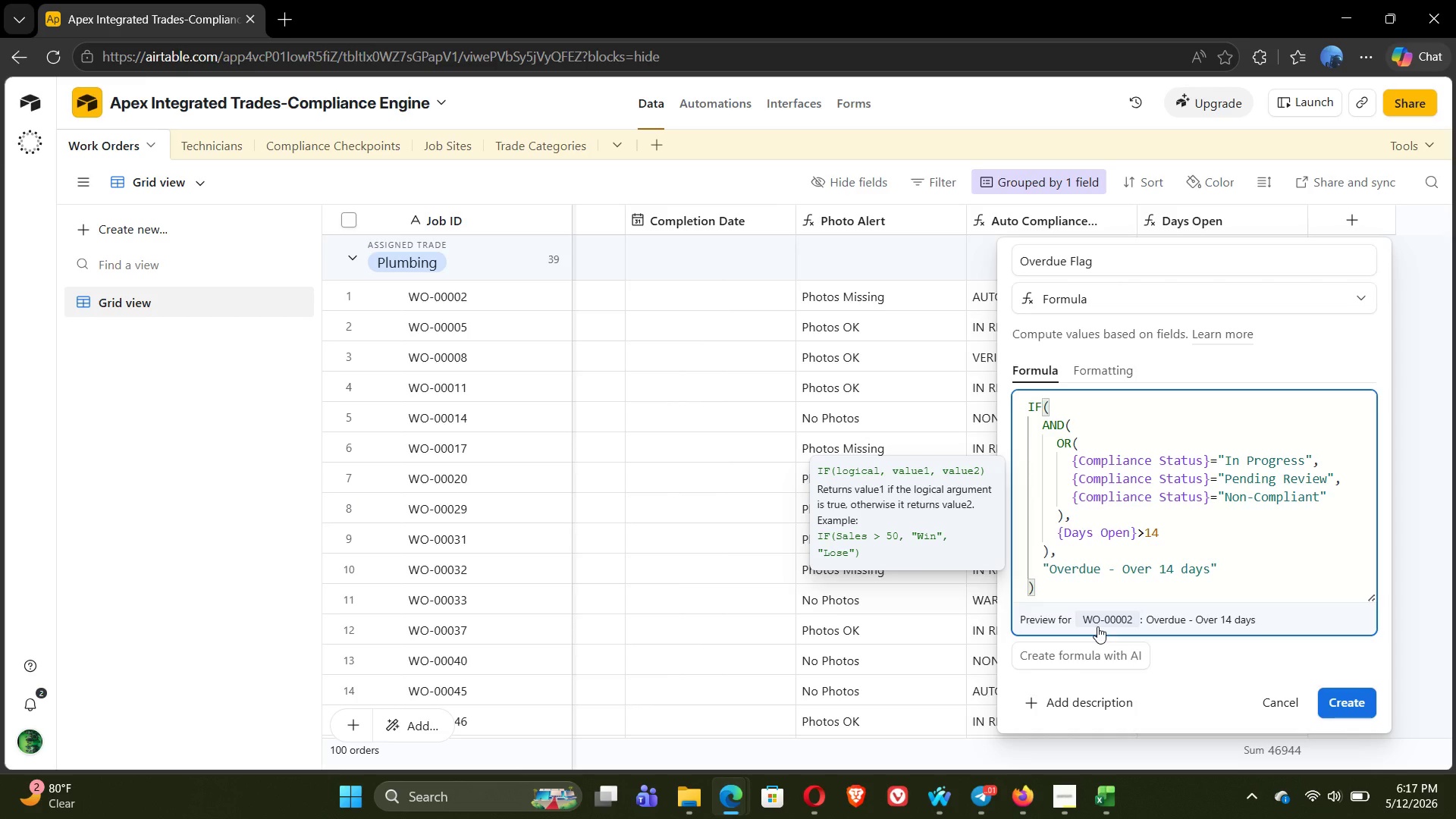 
key(Comma)
 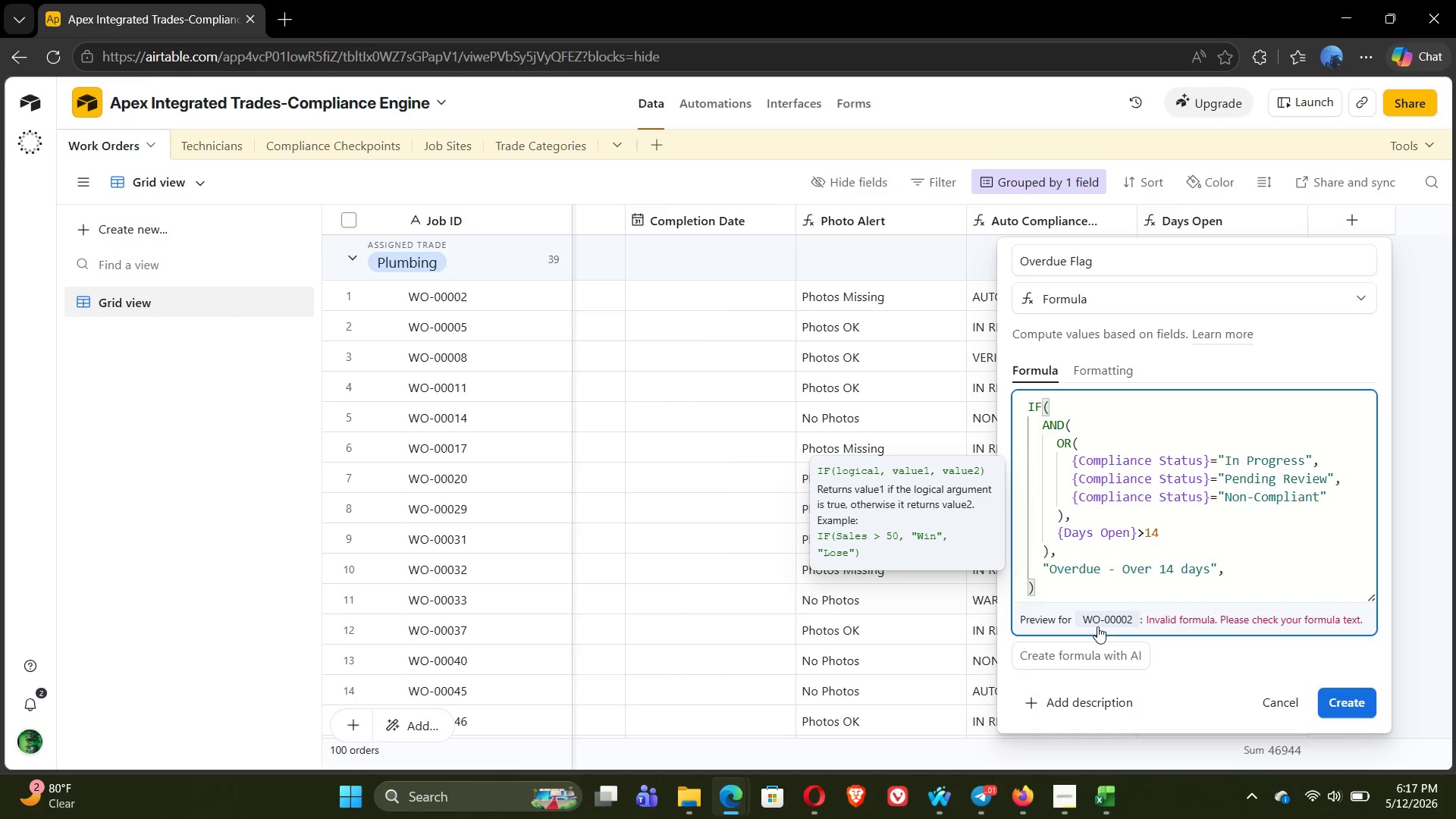 
key(Enter)
 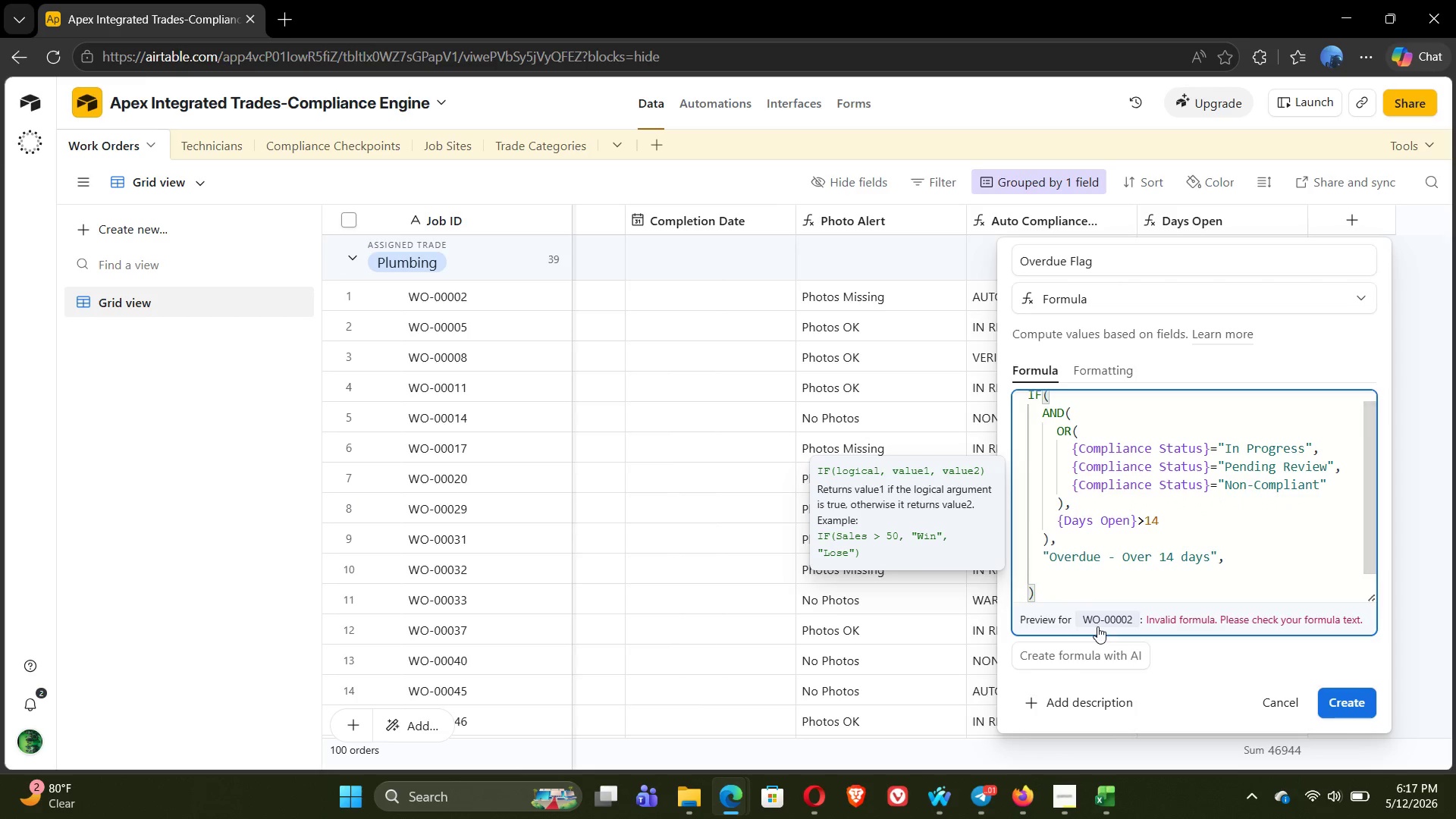 
type(IF()
 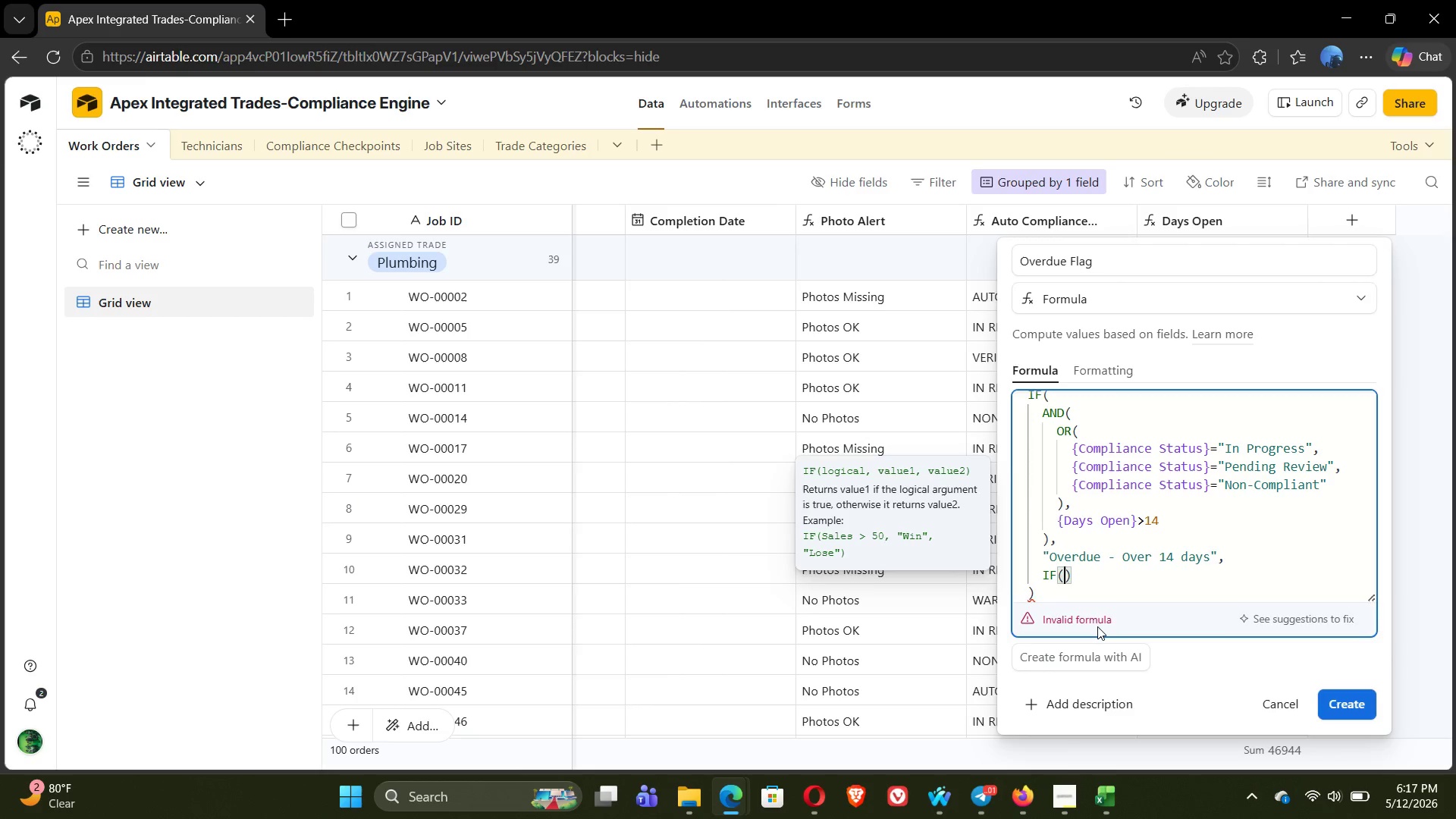 
key(Shift+BracketLeft)
 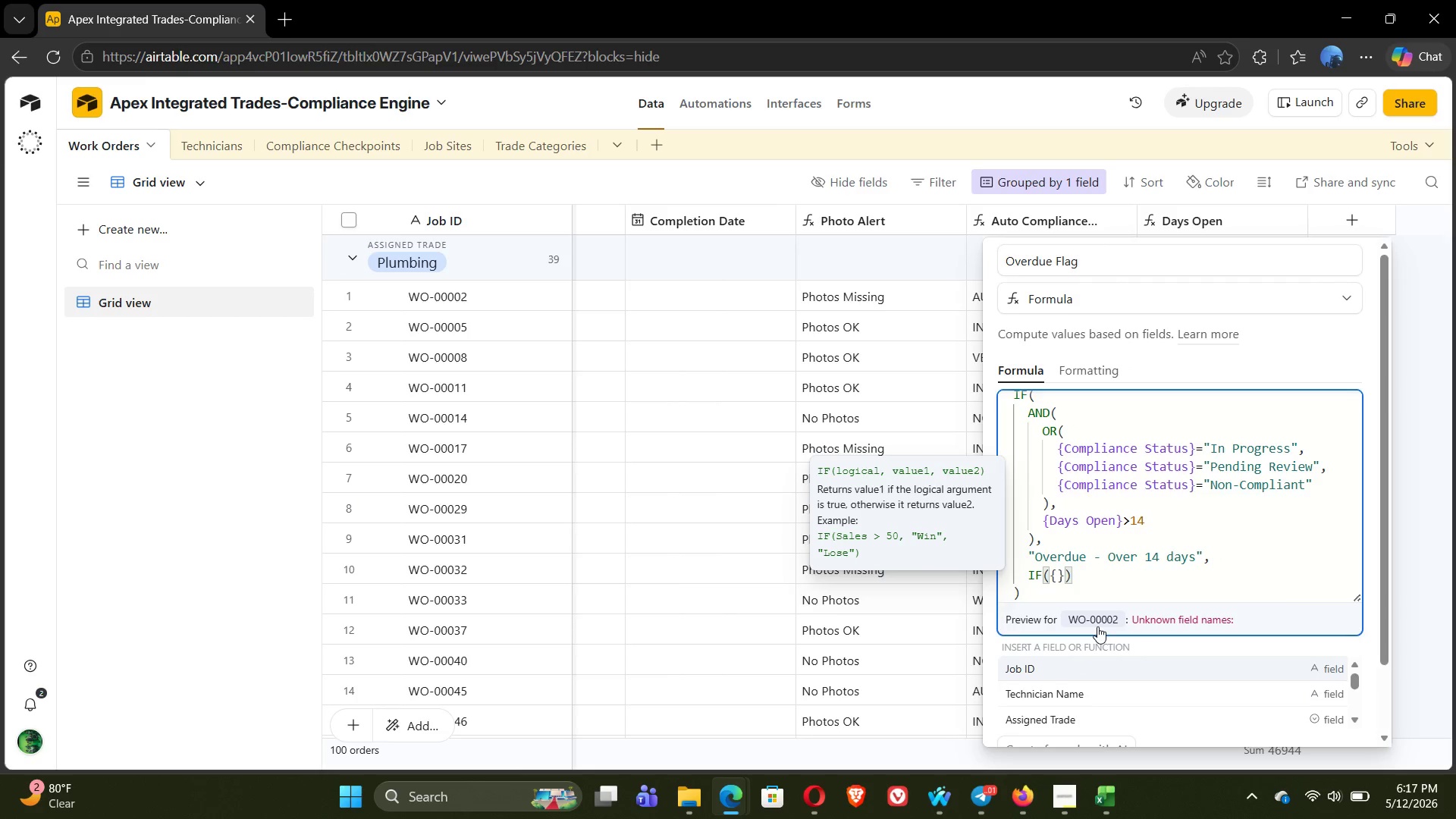 
key(Backspace)
 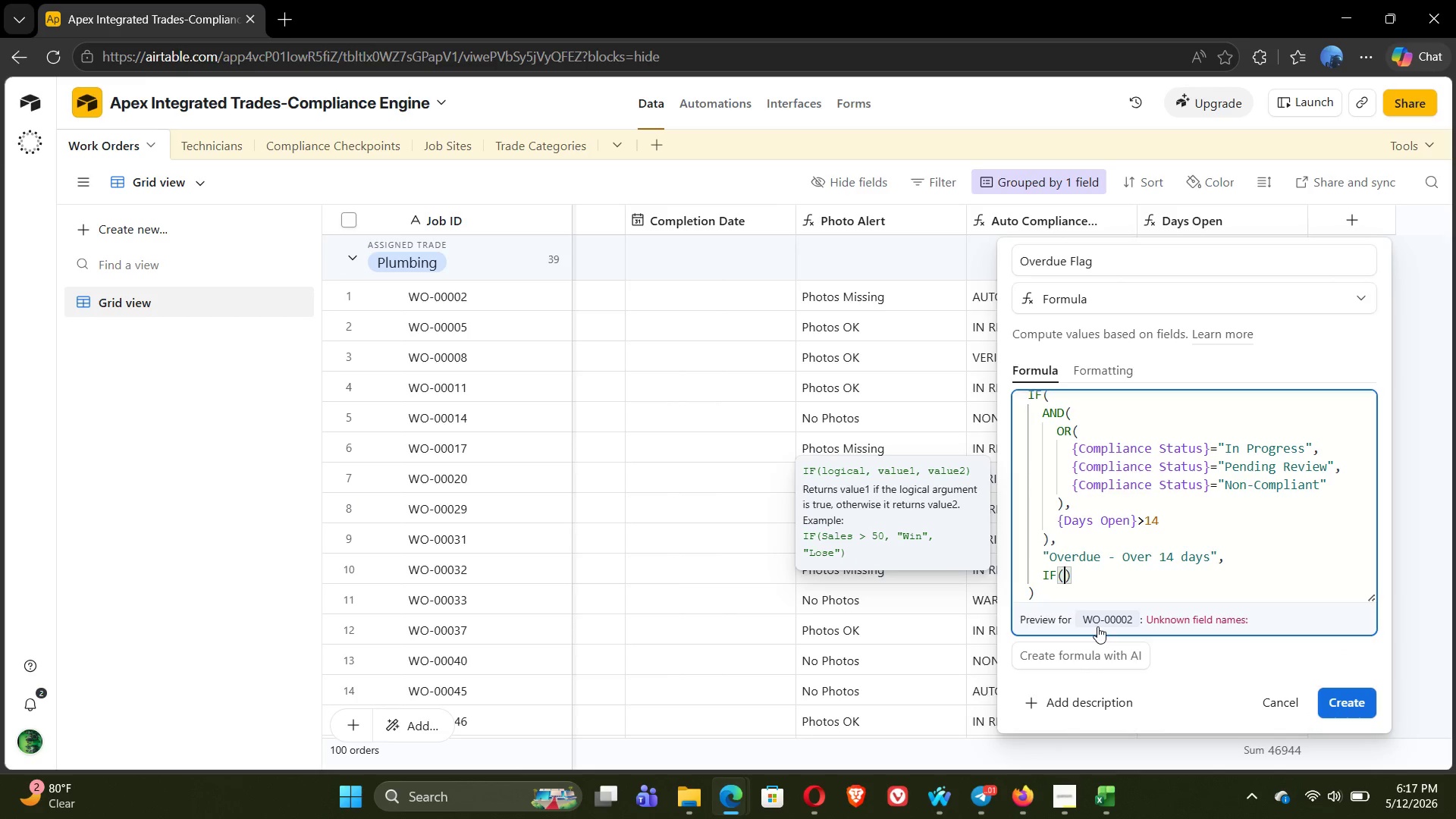 
key(Enter)
 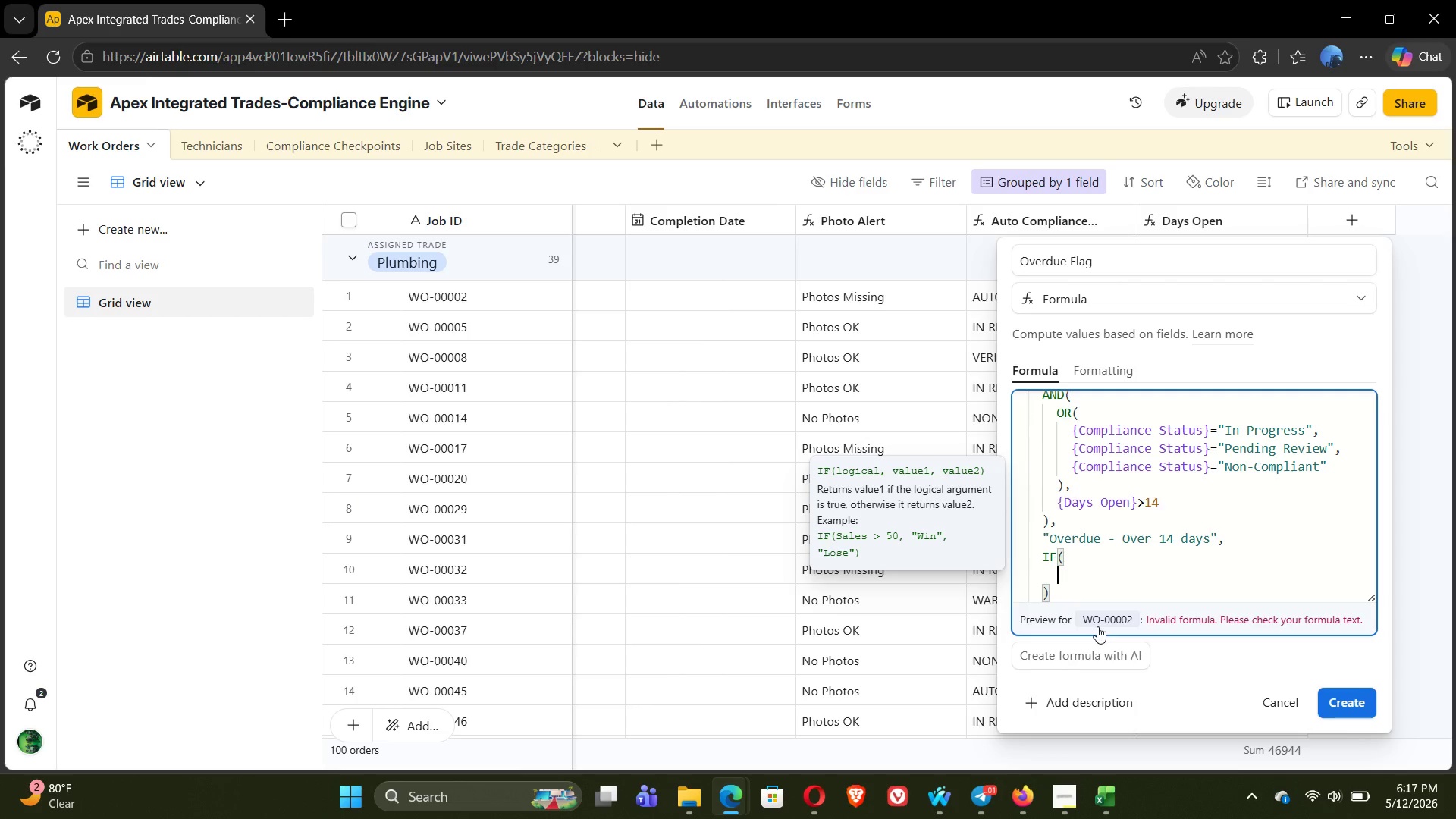 
type({Daya )
key(Backspace)
key(Backspace)
type(s O)
 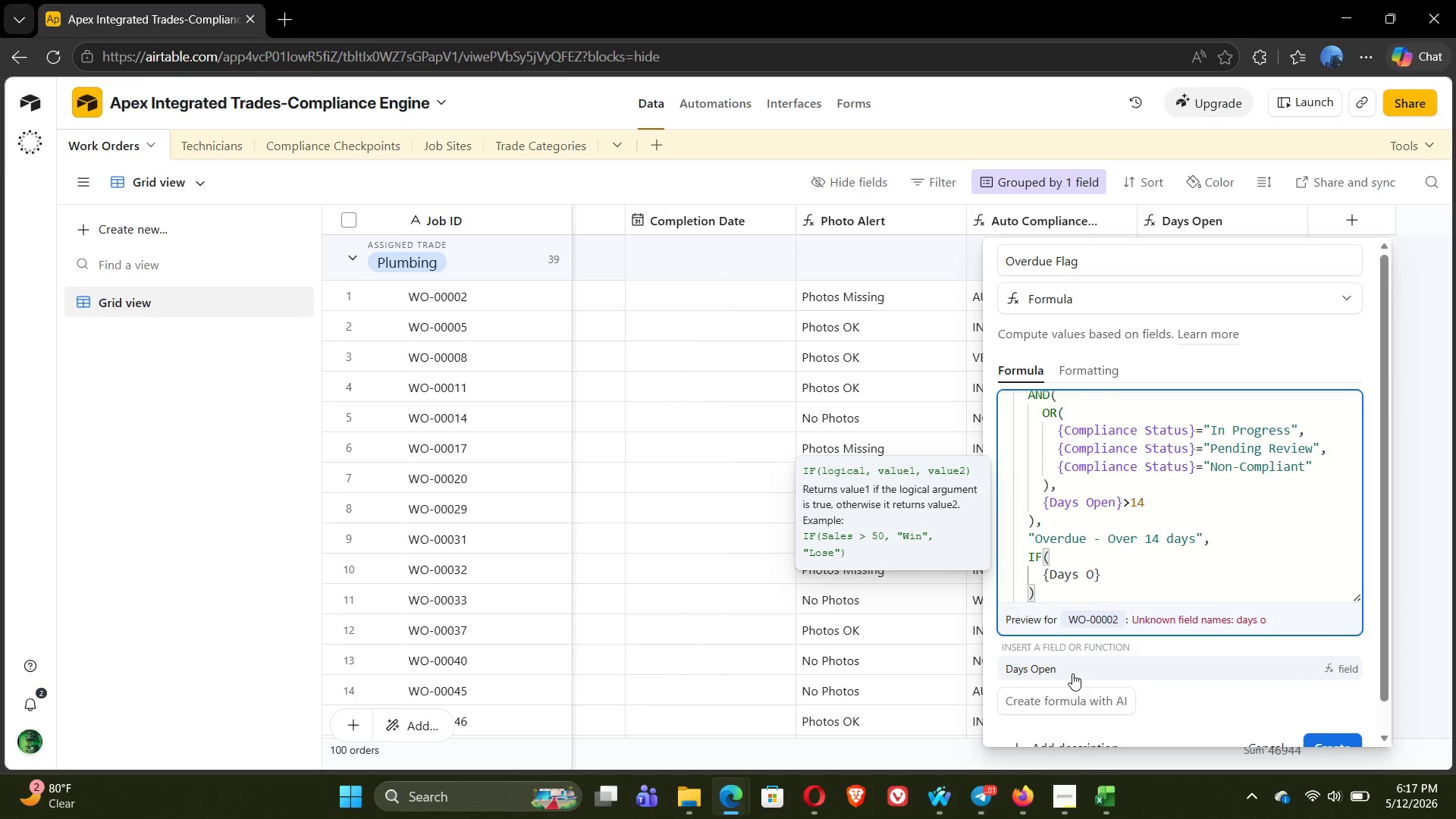 
left_click([1072, 670])
 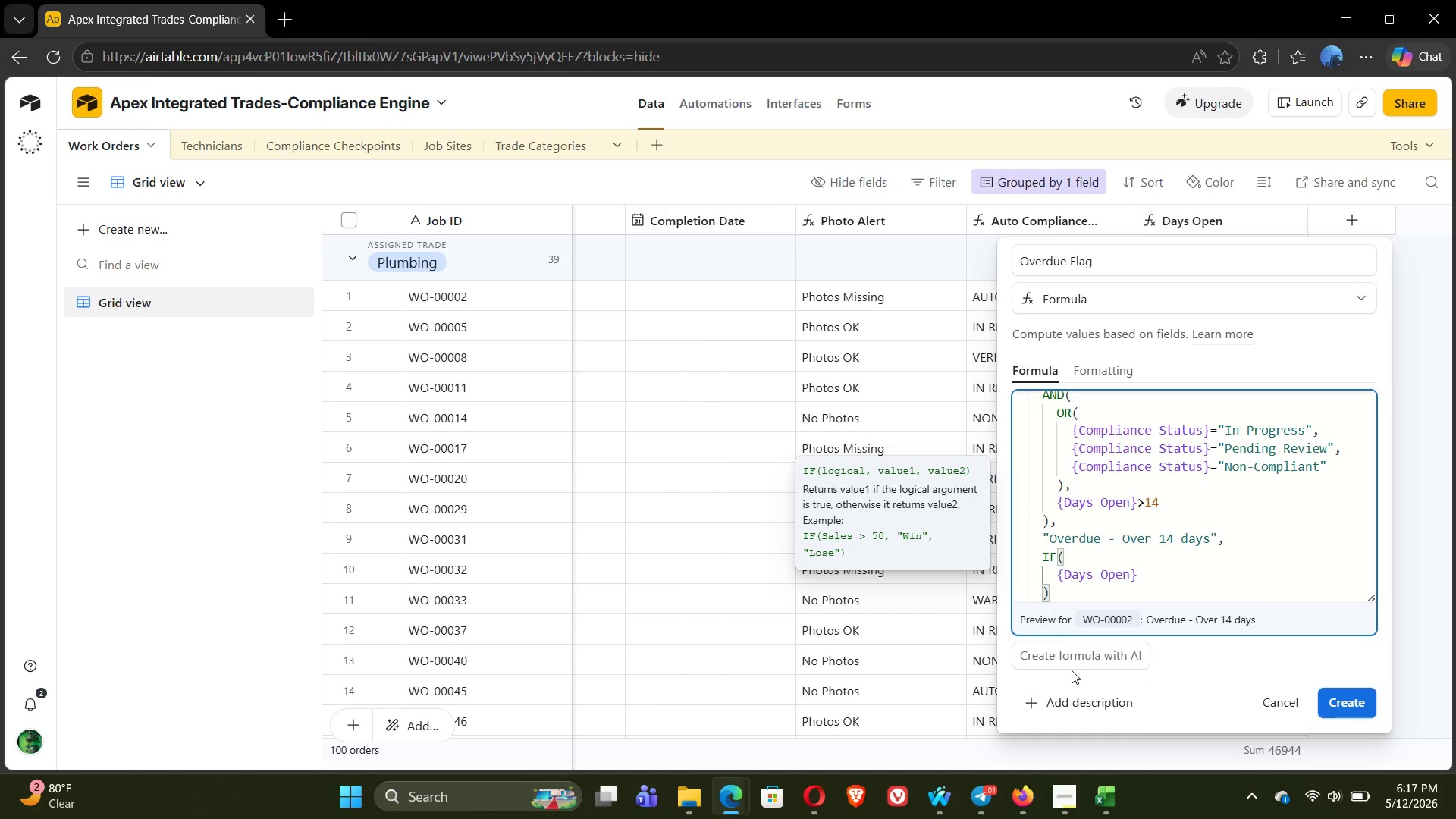 
key(Shift+ShiftLeft)
 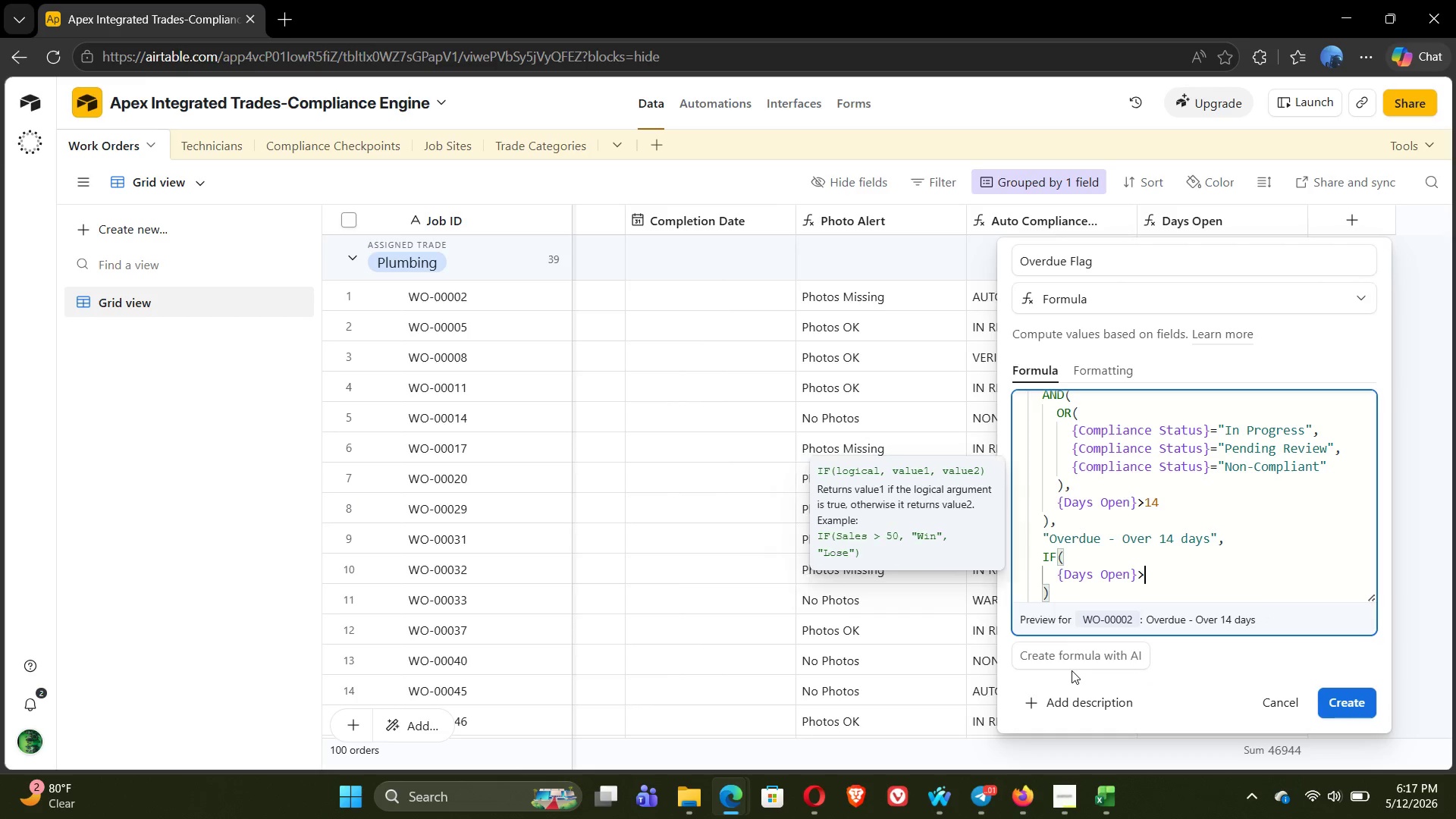 
key(Shift+Period)
 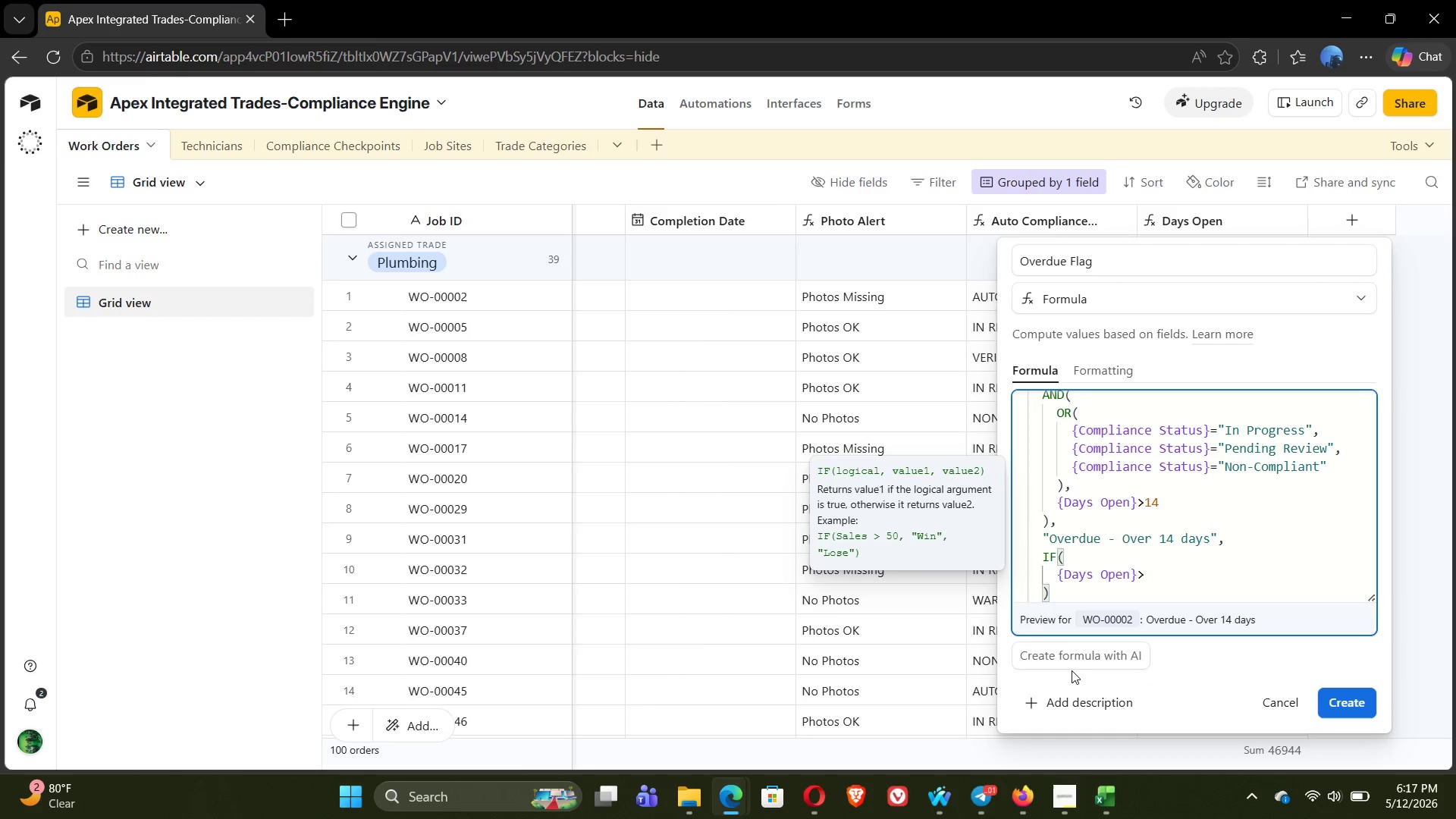 
key(7)
 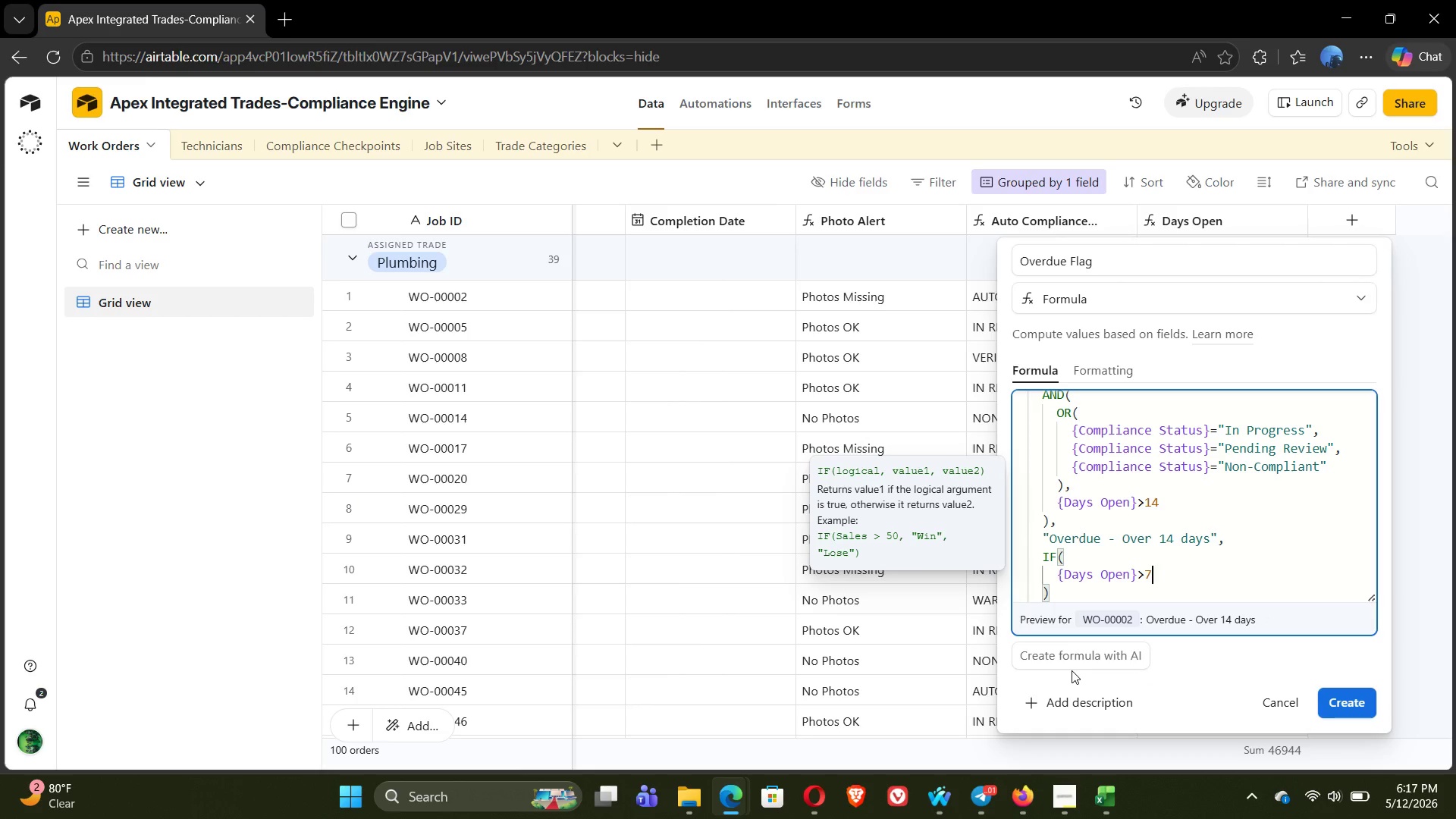 
key(Comma)
 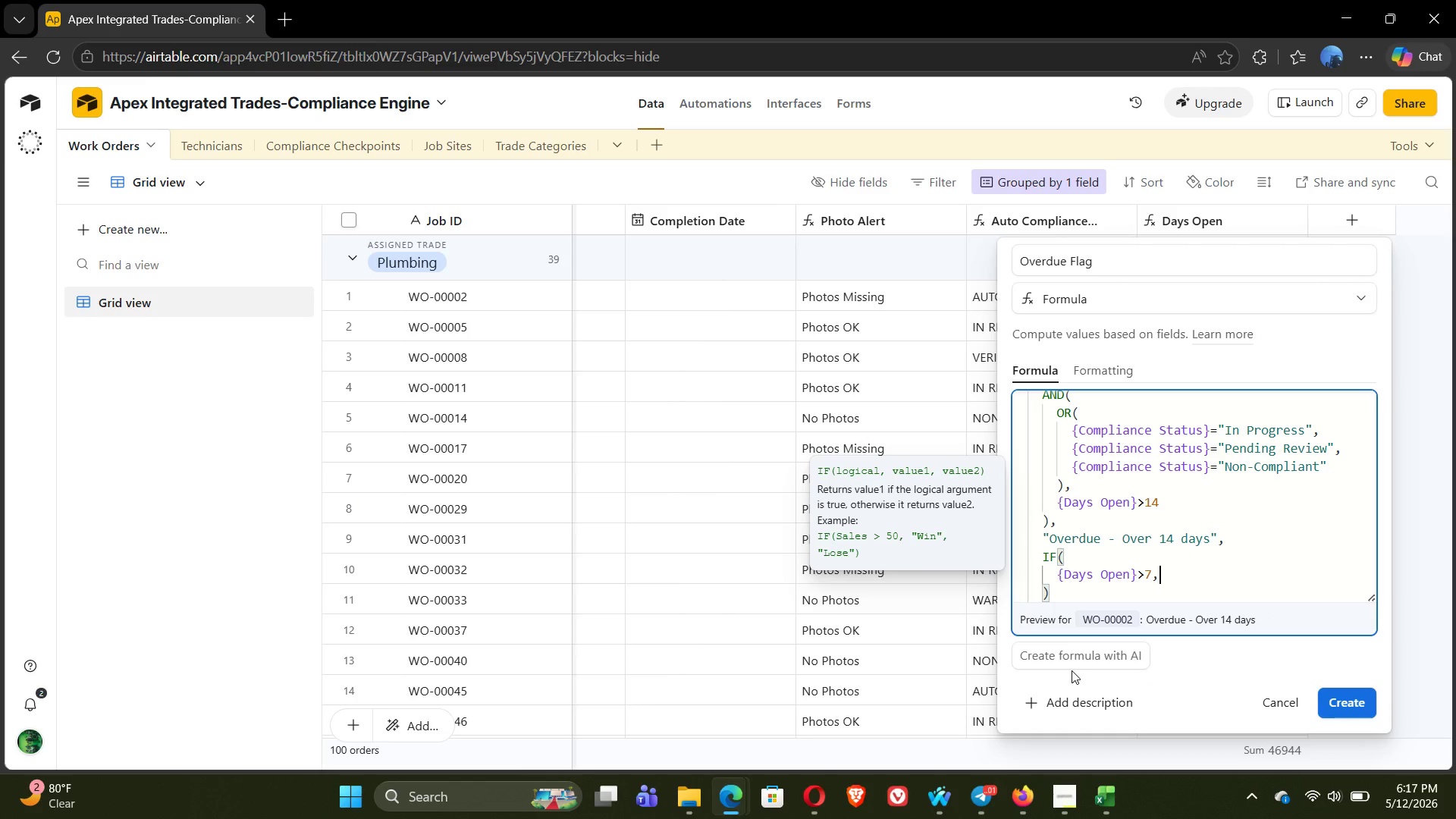 
key(Enter)
 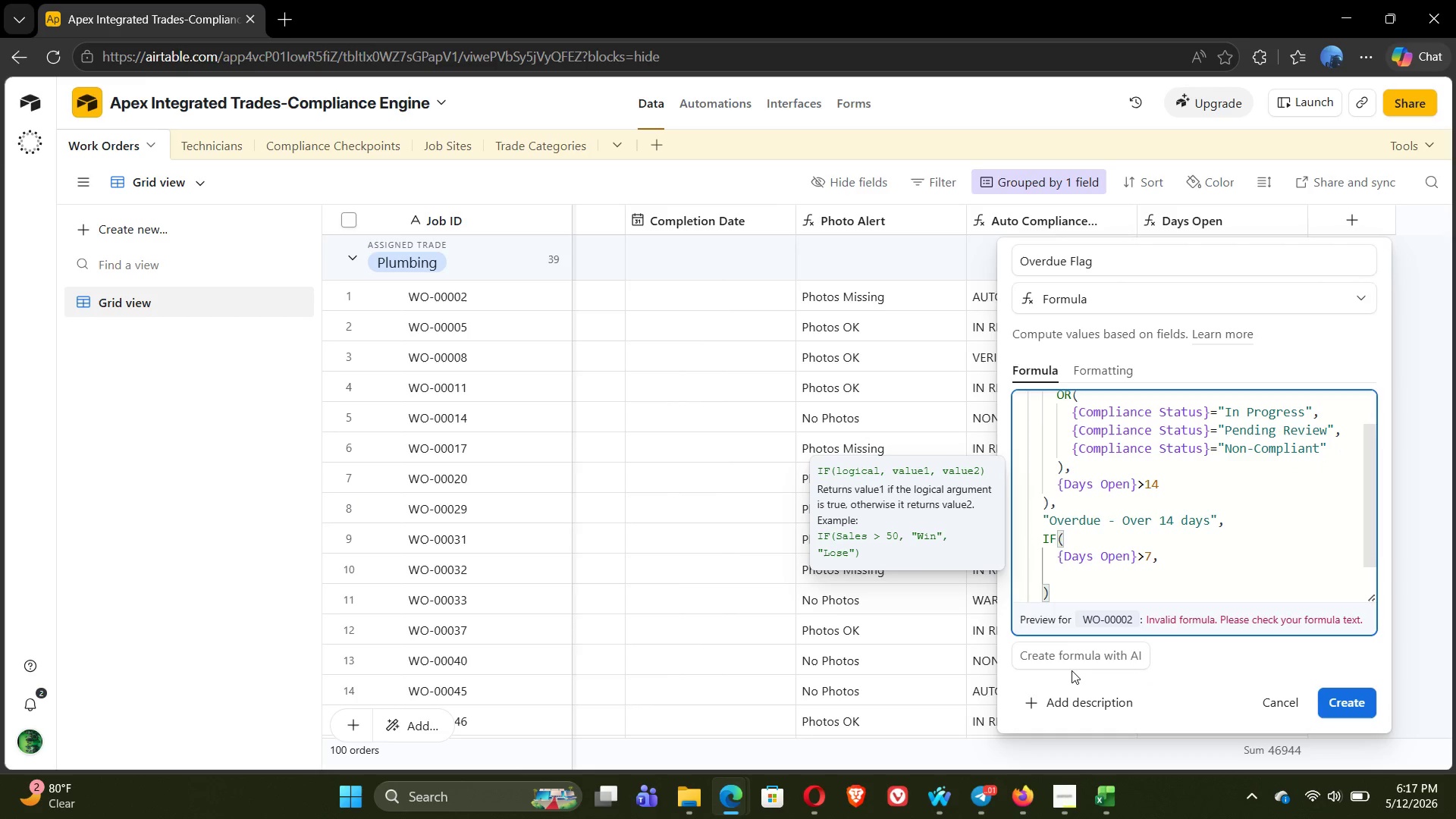 
type("Approaching - Over 6)
key(Backspace)
type(7 Days)
 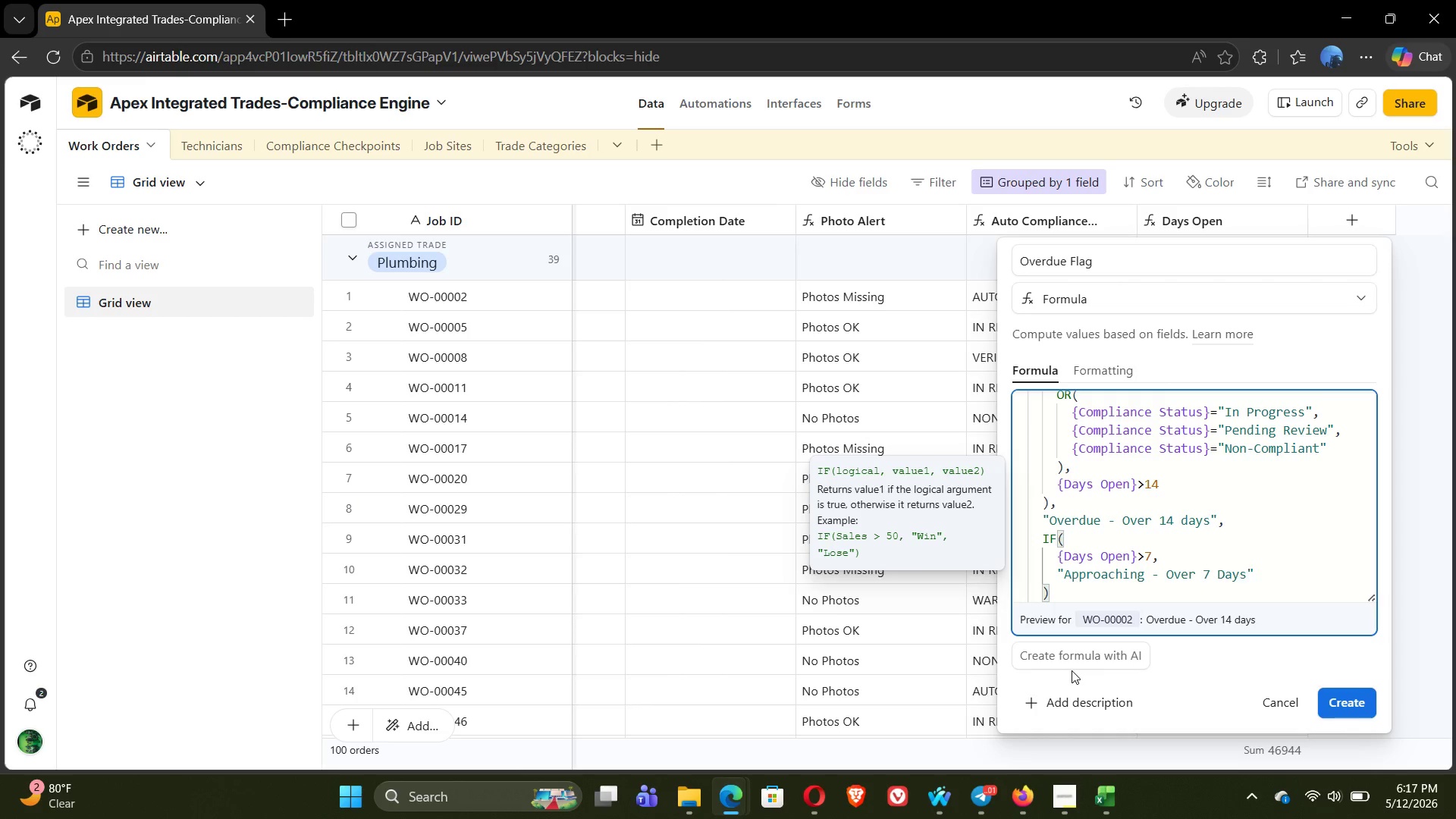 
key(ArrowRight)
 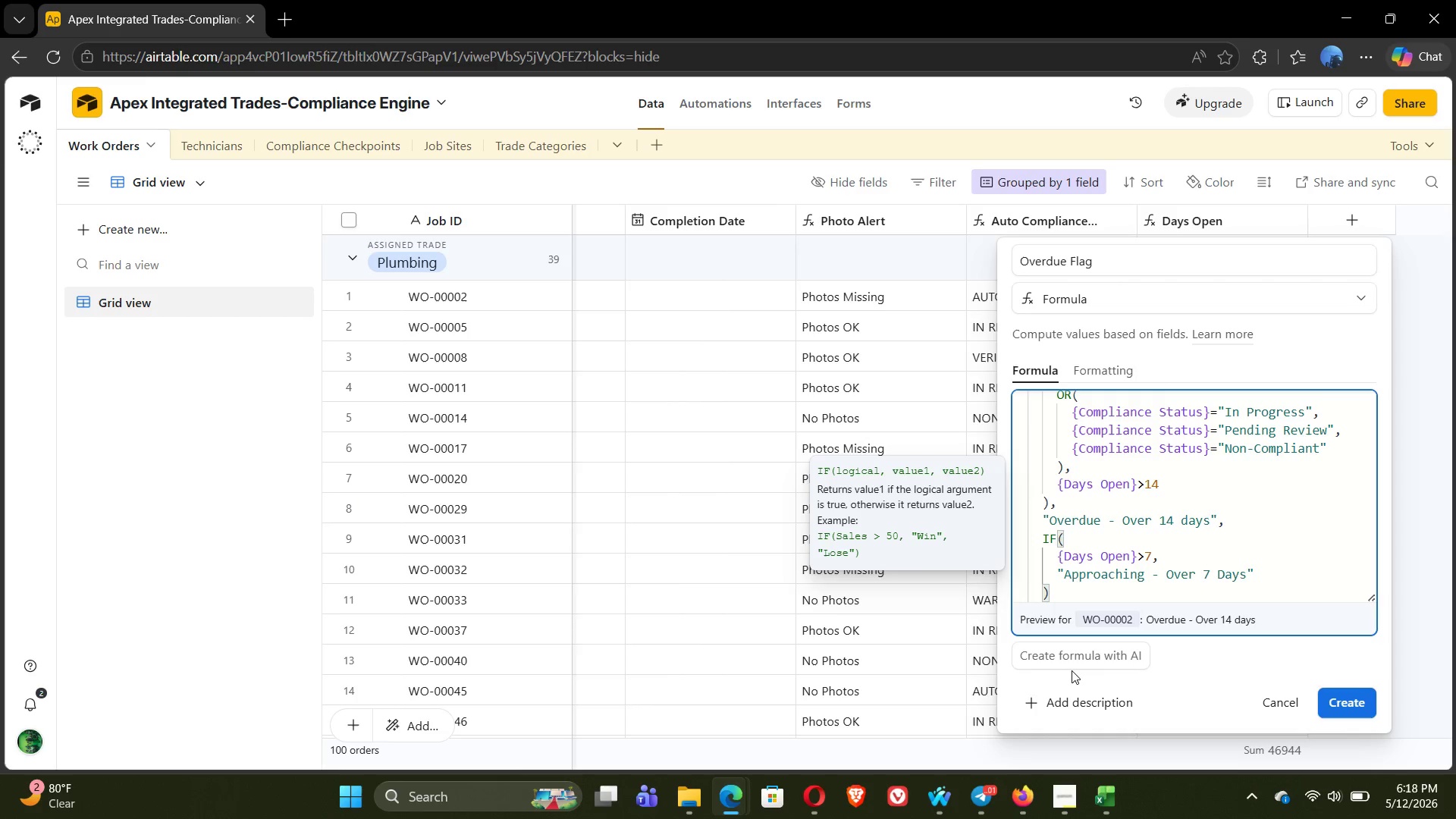 
key(Comma)
 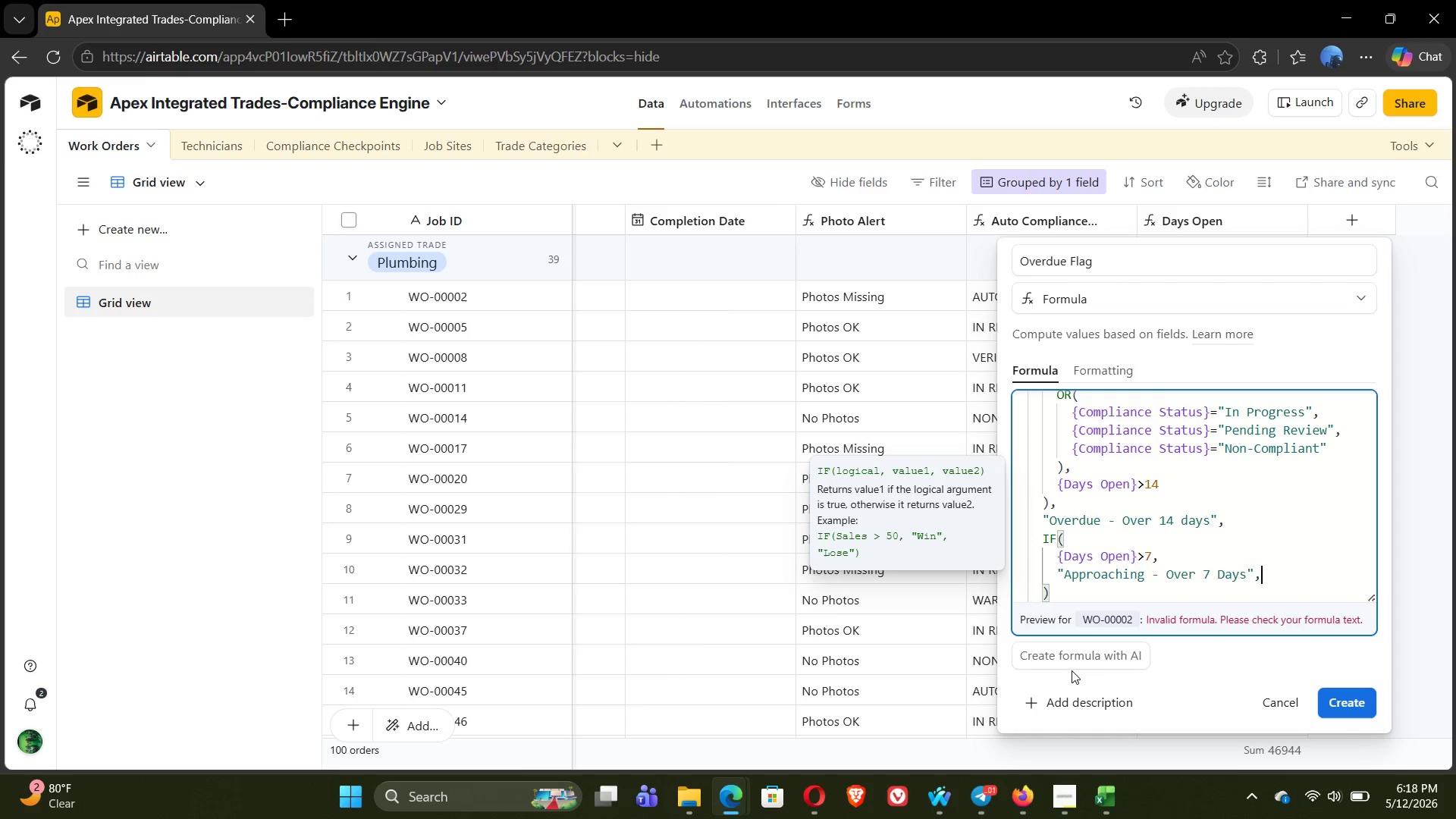 
key(Enter)
 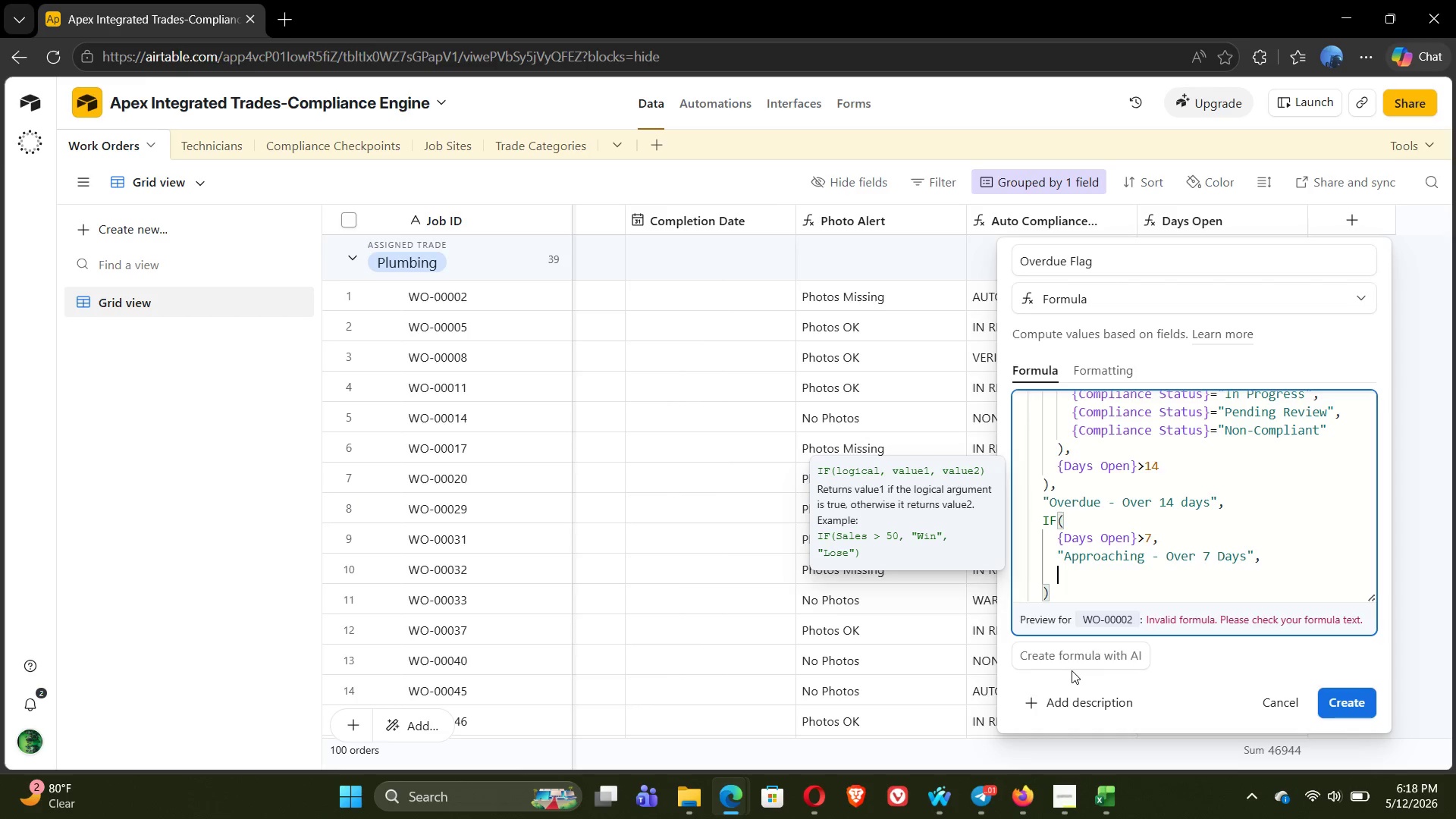 
wait(5.86)
 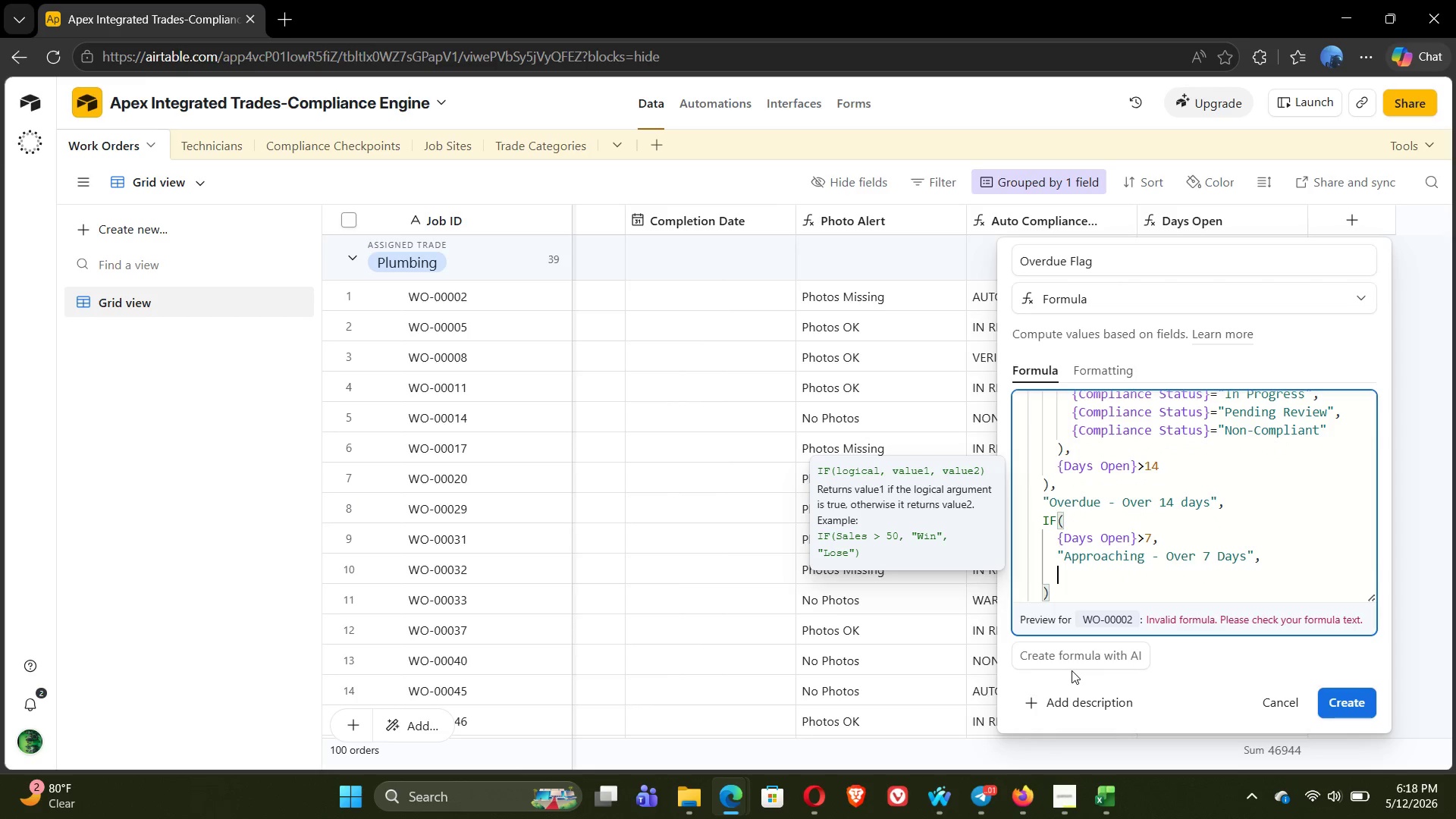 
type("Within SLA)
 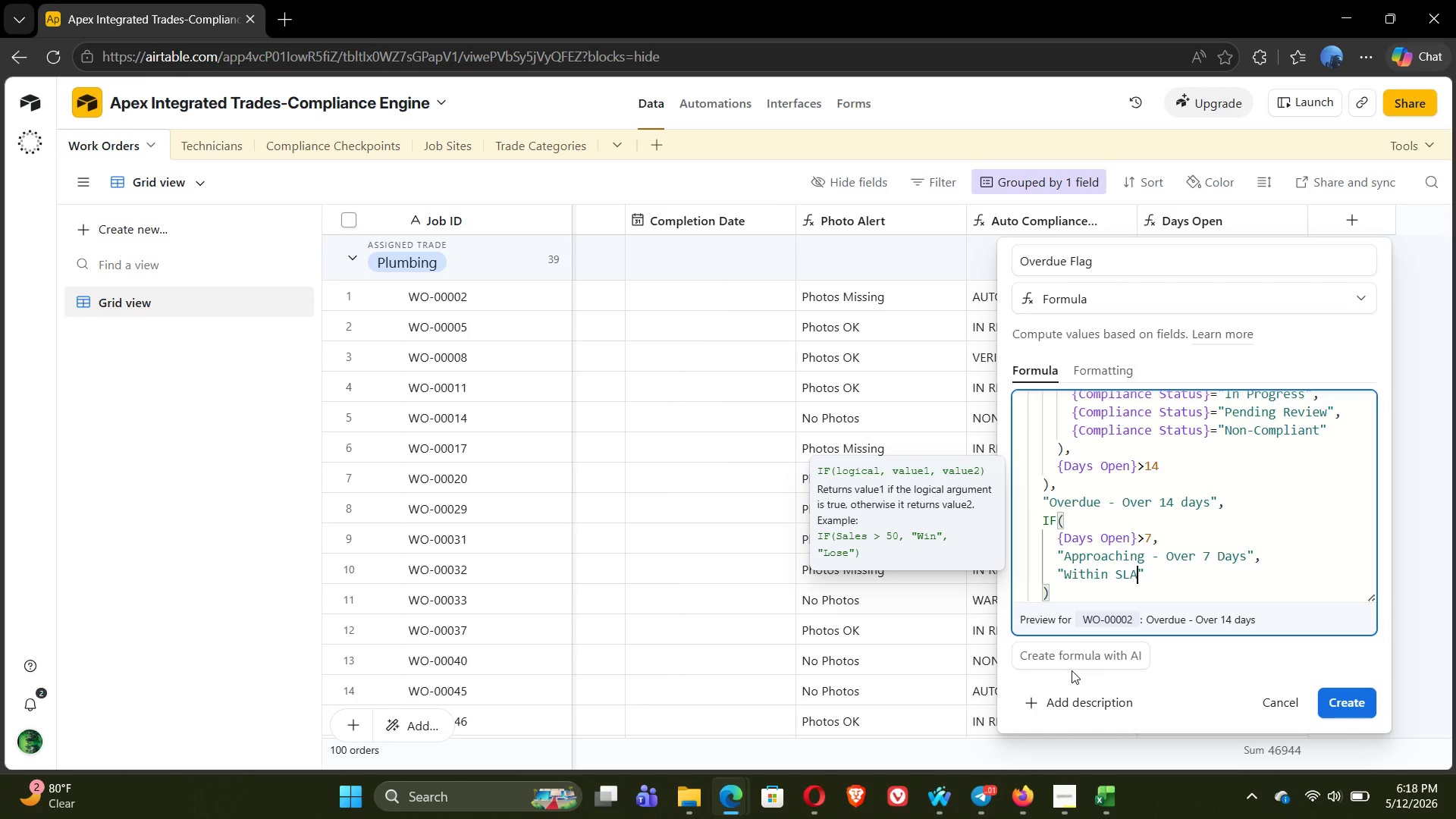 
key(ArrowRight)
 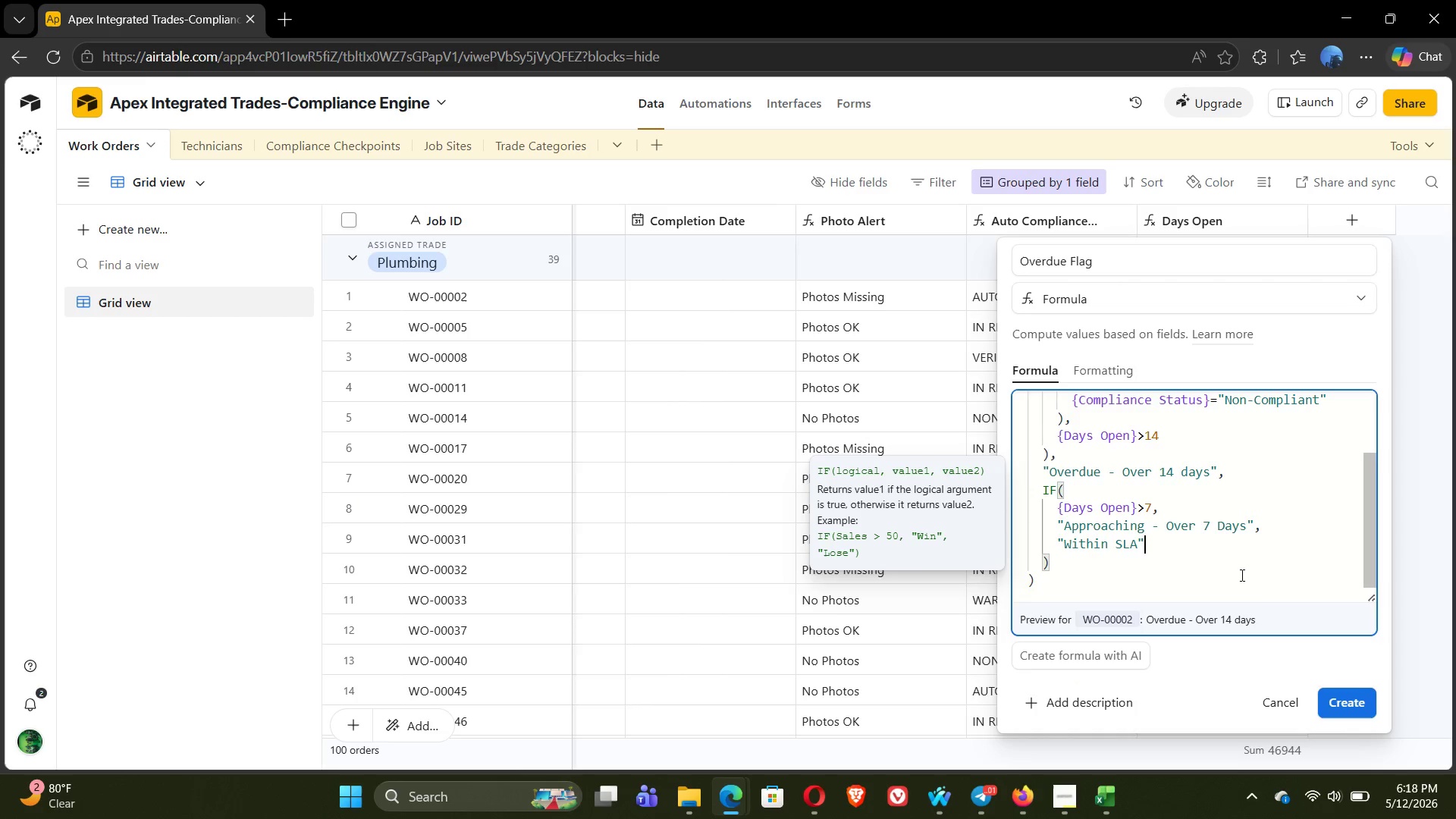 
left_click([1112, 574])
 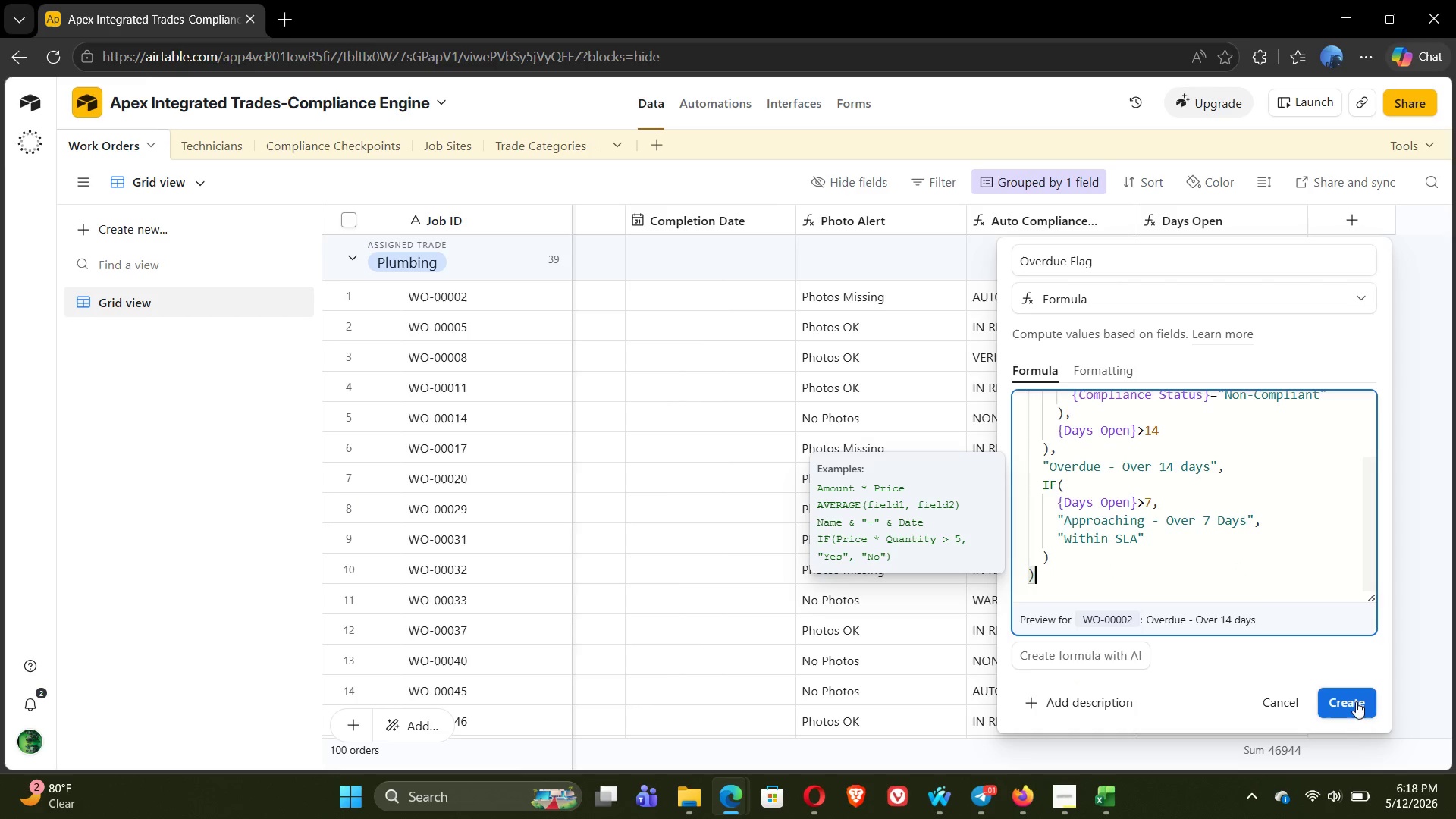 
left_click([1354, 708])
 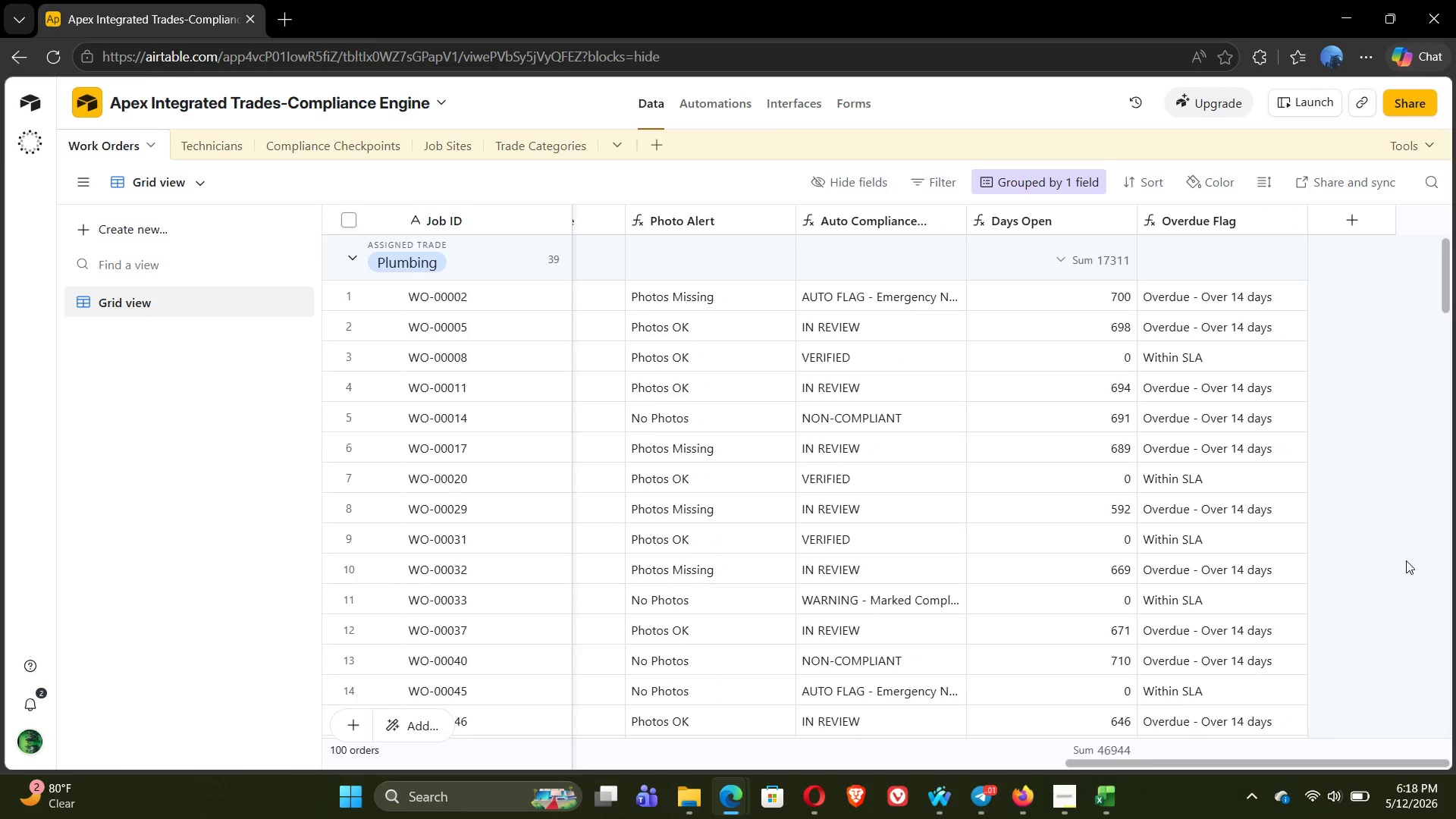 
wait(16.47)
 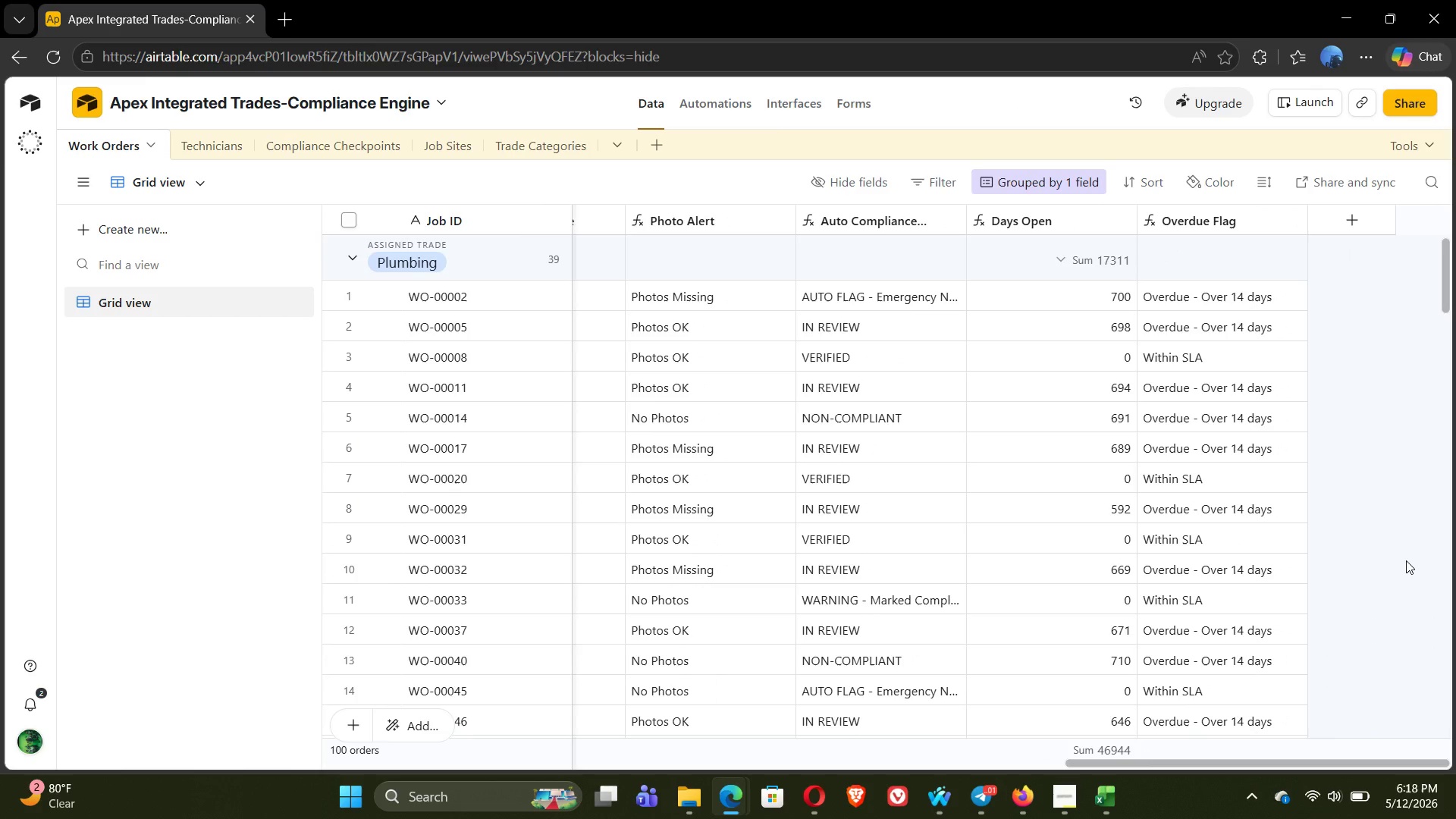 
left_click([1338, 217])
 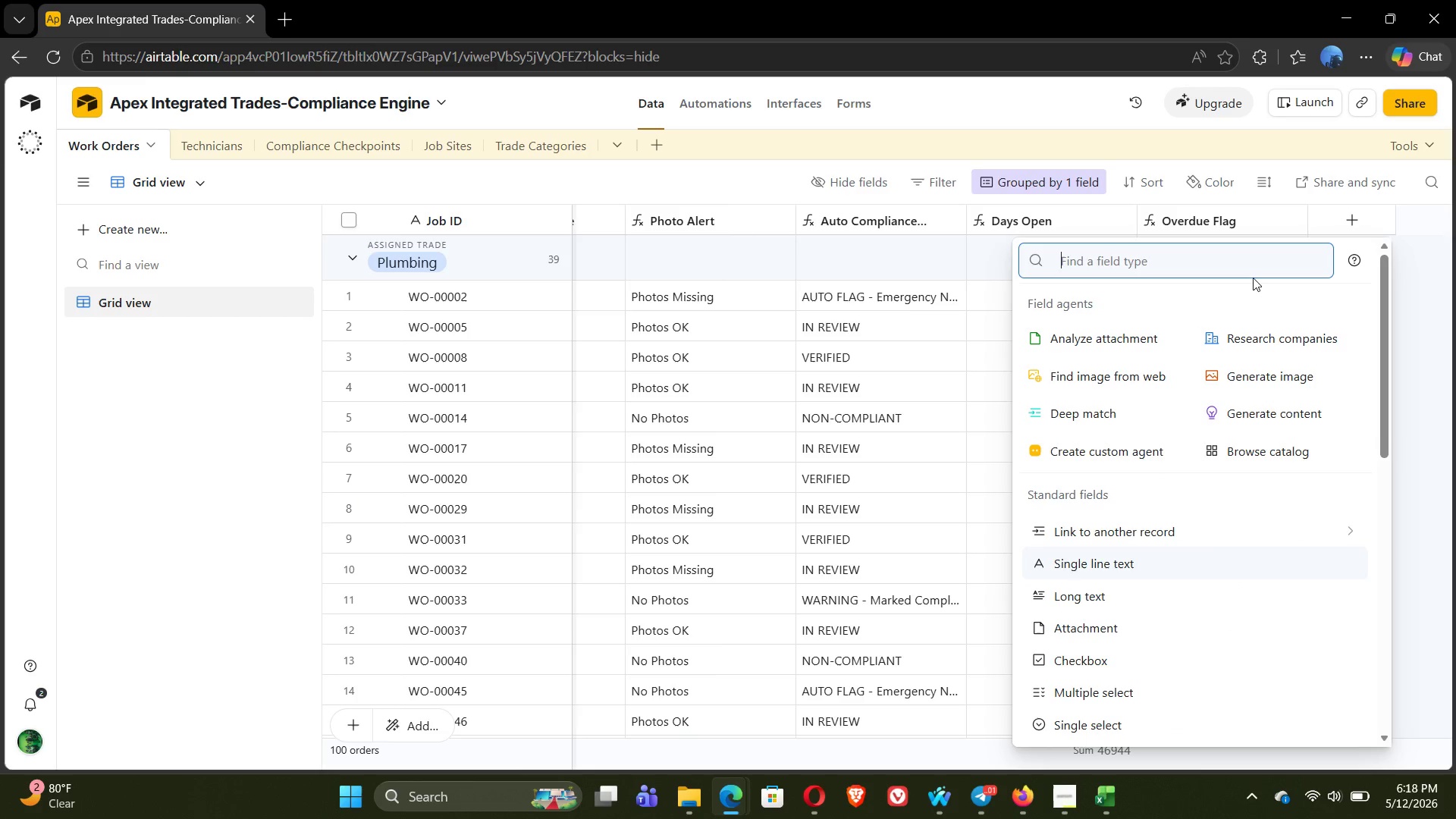 
type(for)
 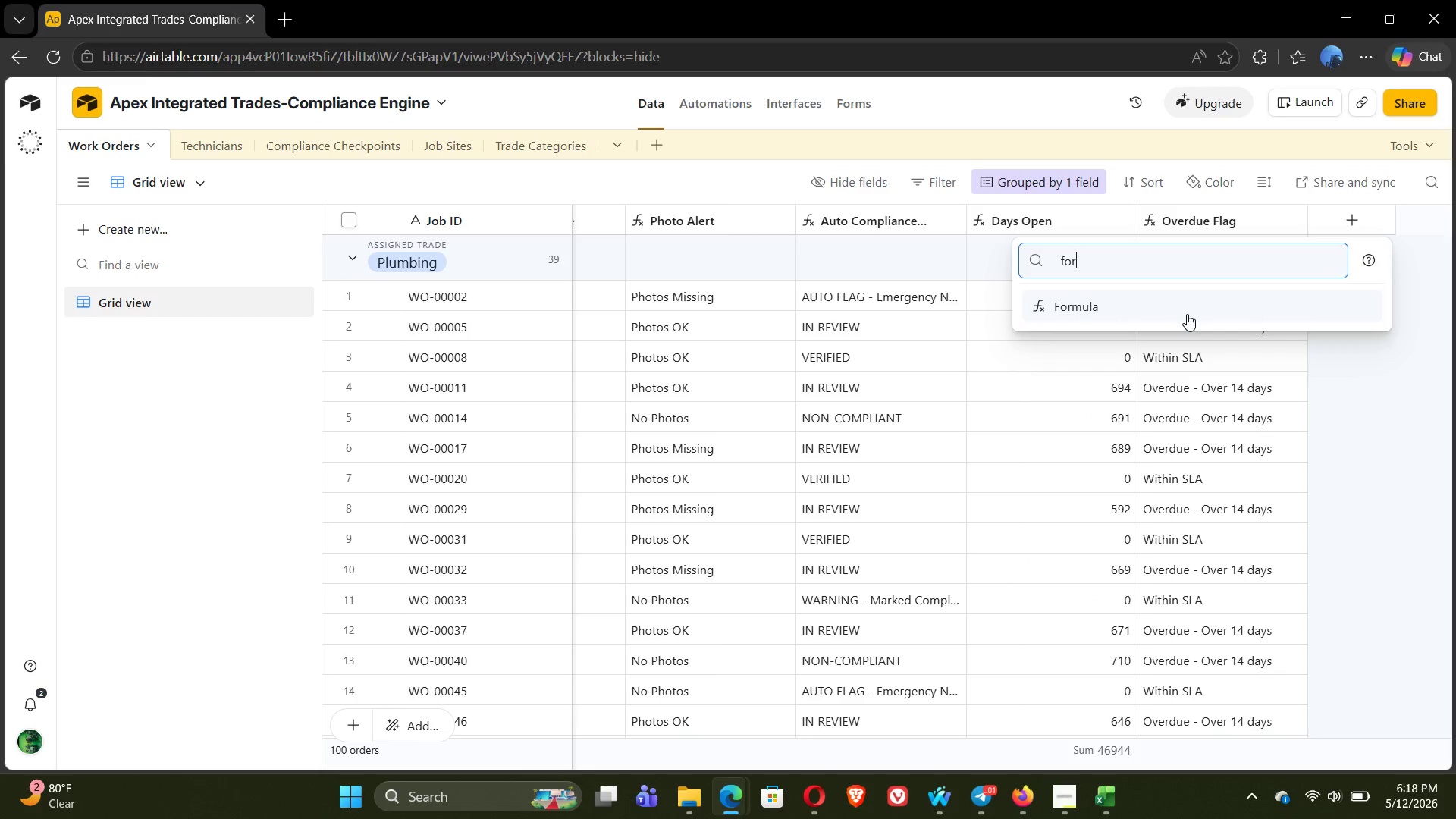 
left_click([1187, 314])
 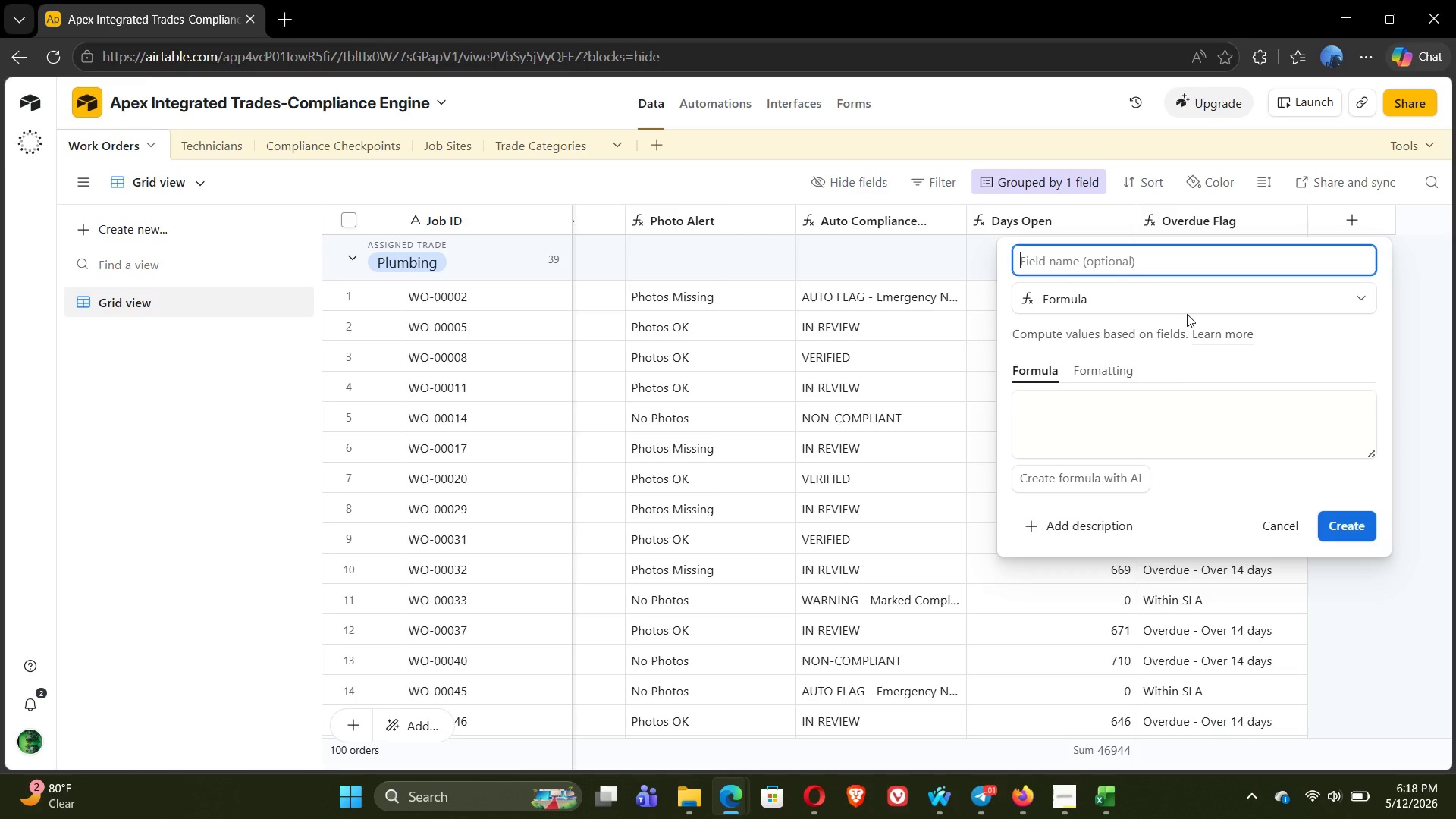 
type(Required Checklist)
 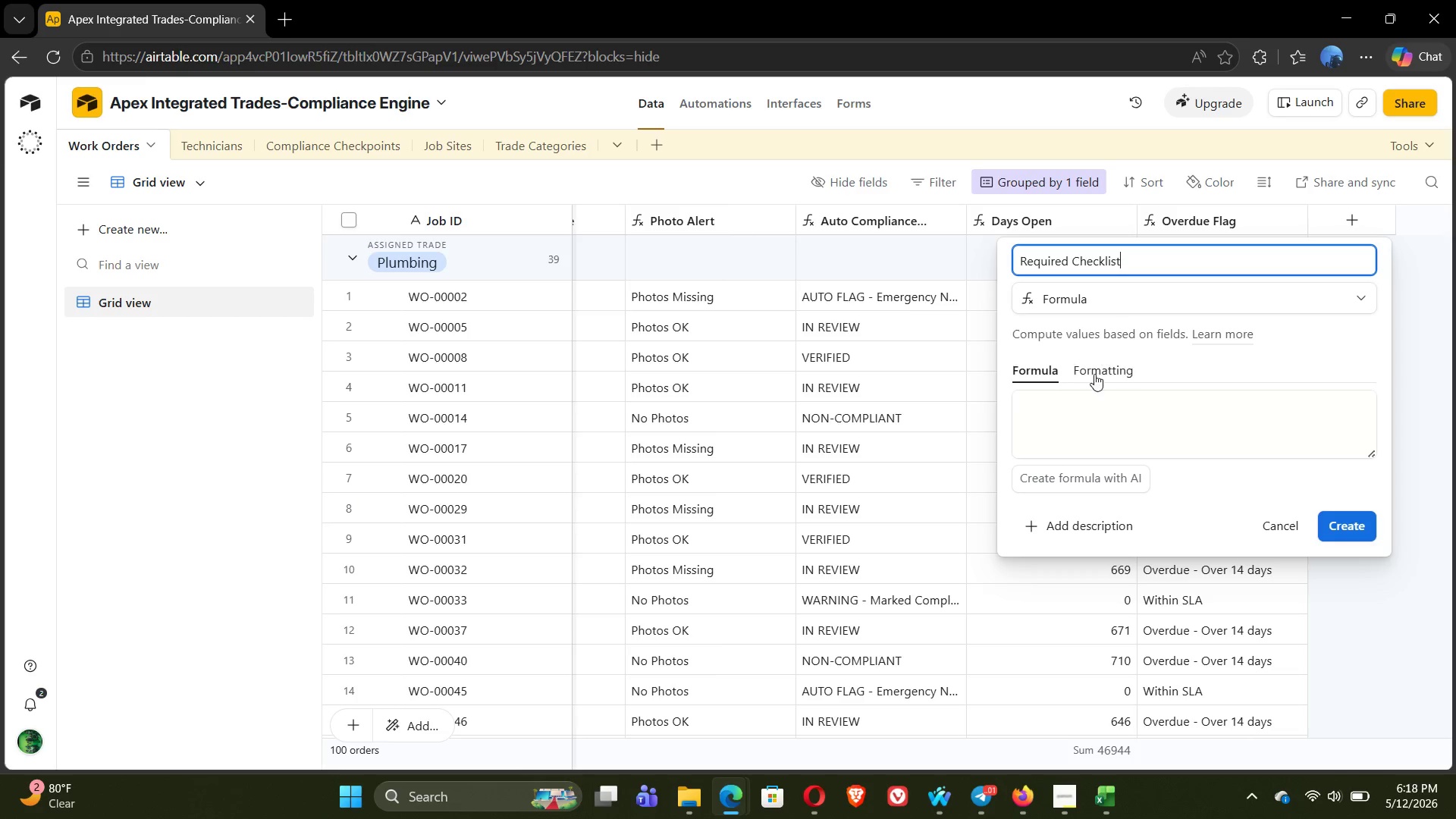 
left_click([1079, 399])
 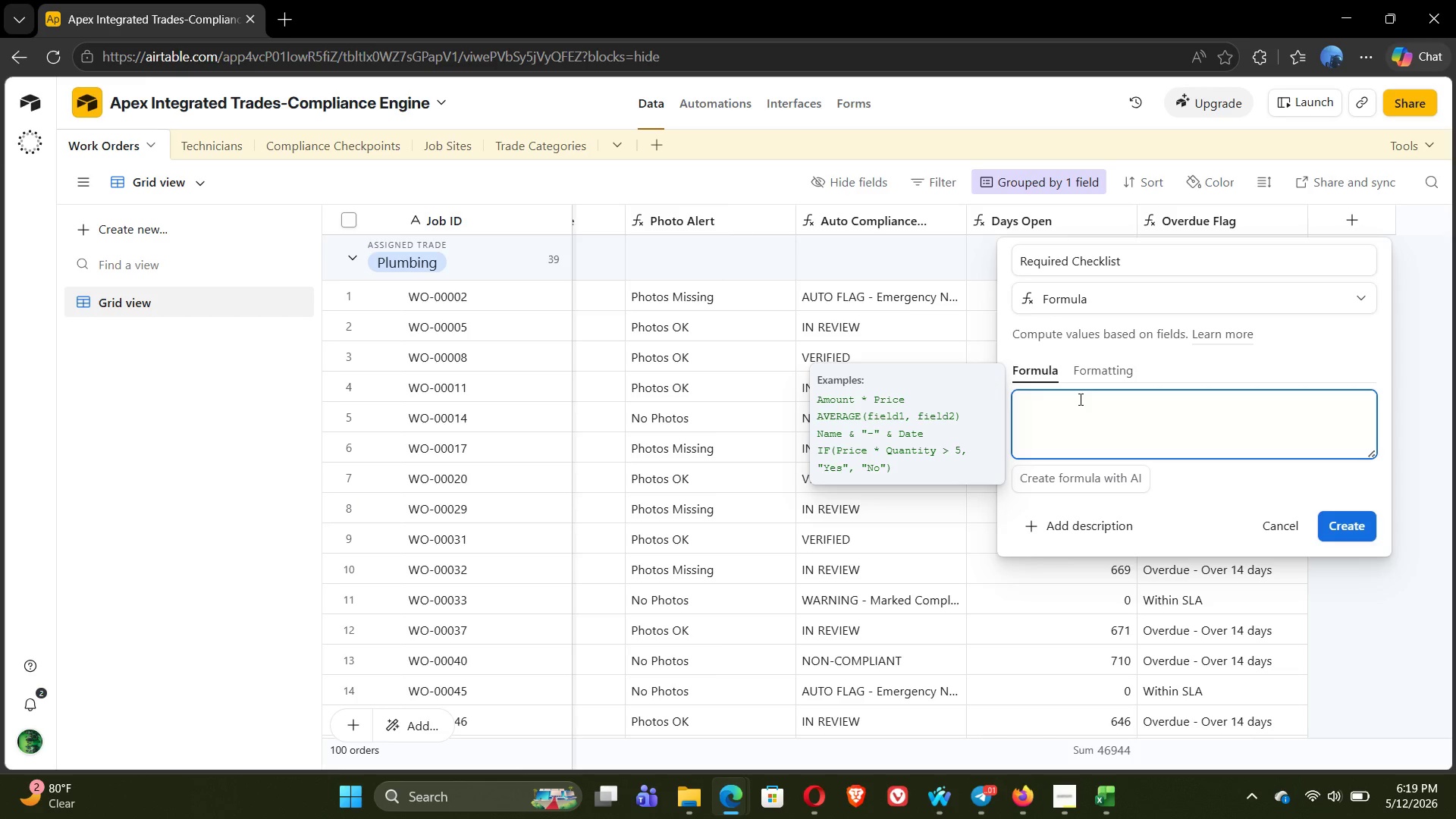 
wait(10.67)
 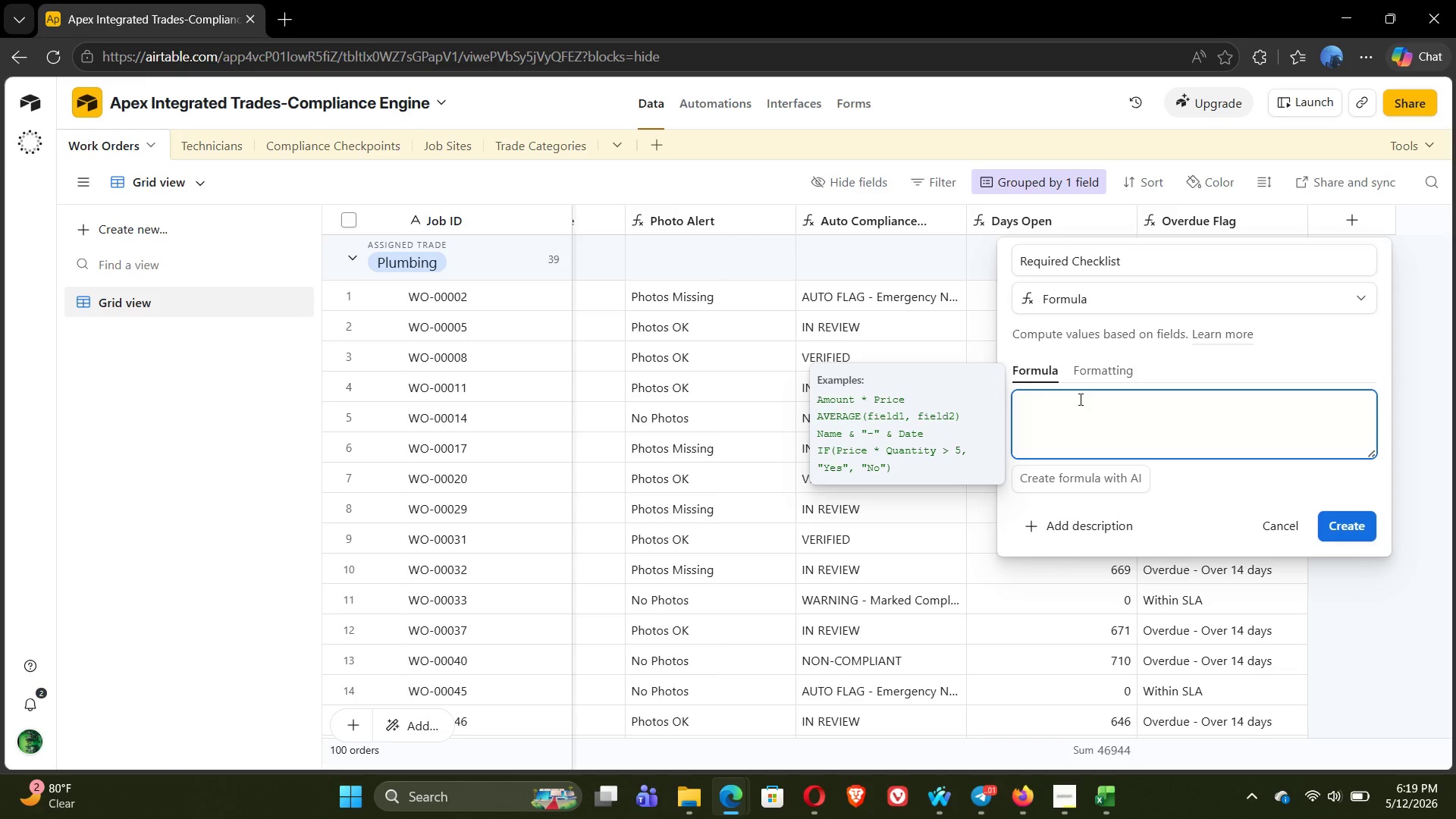 
type(IF)
 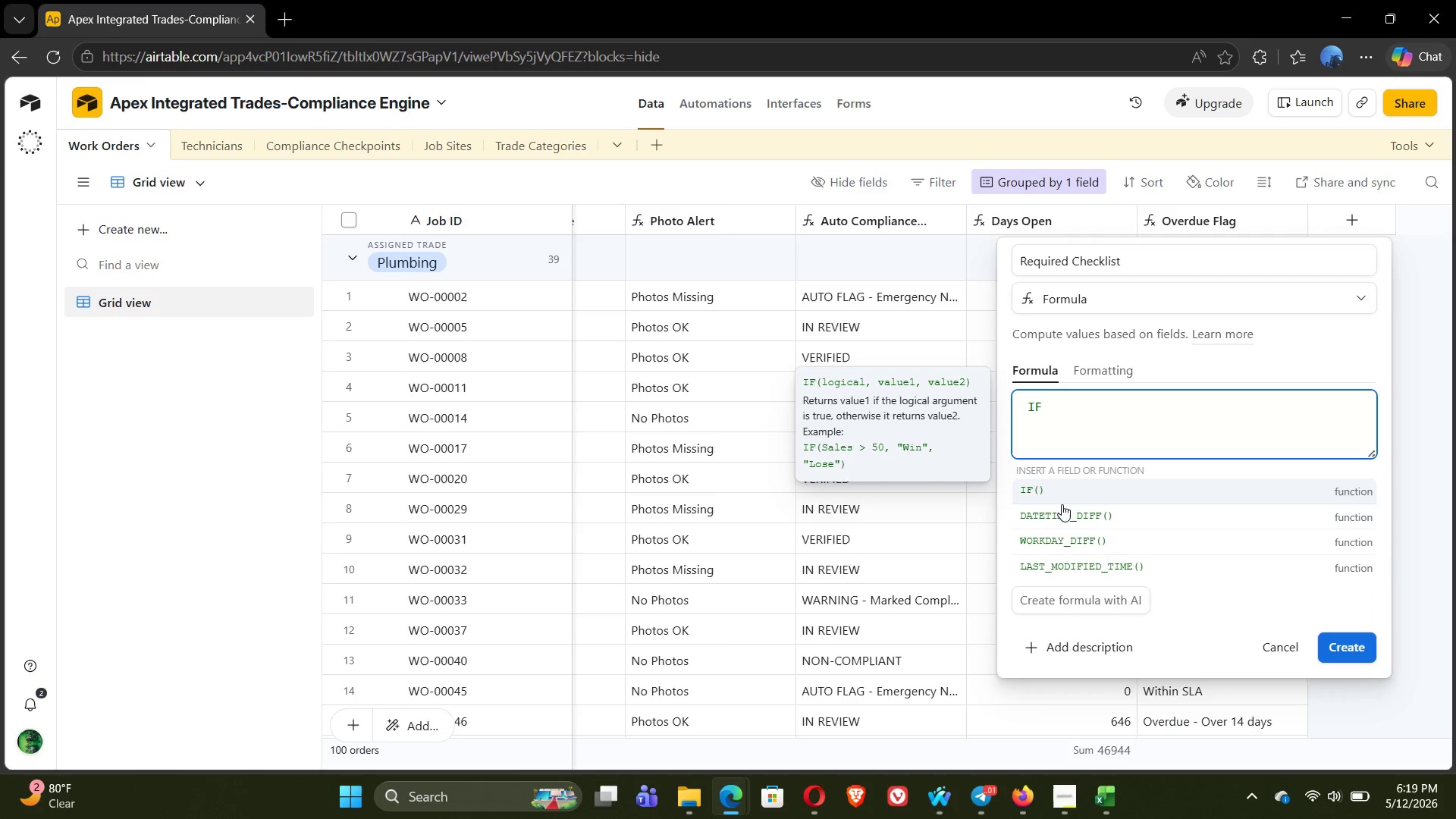 
left_click([1062, 489])
 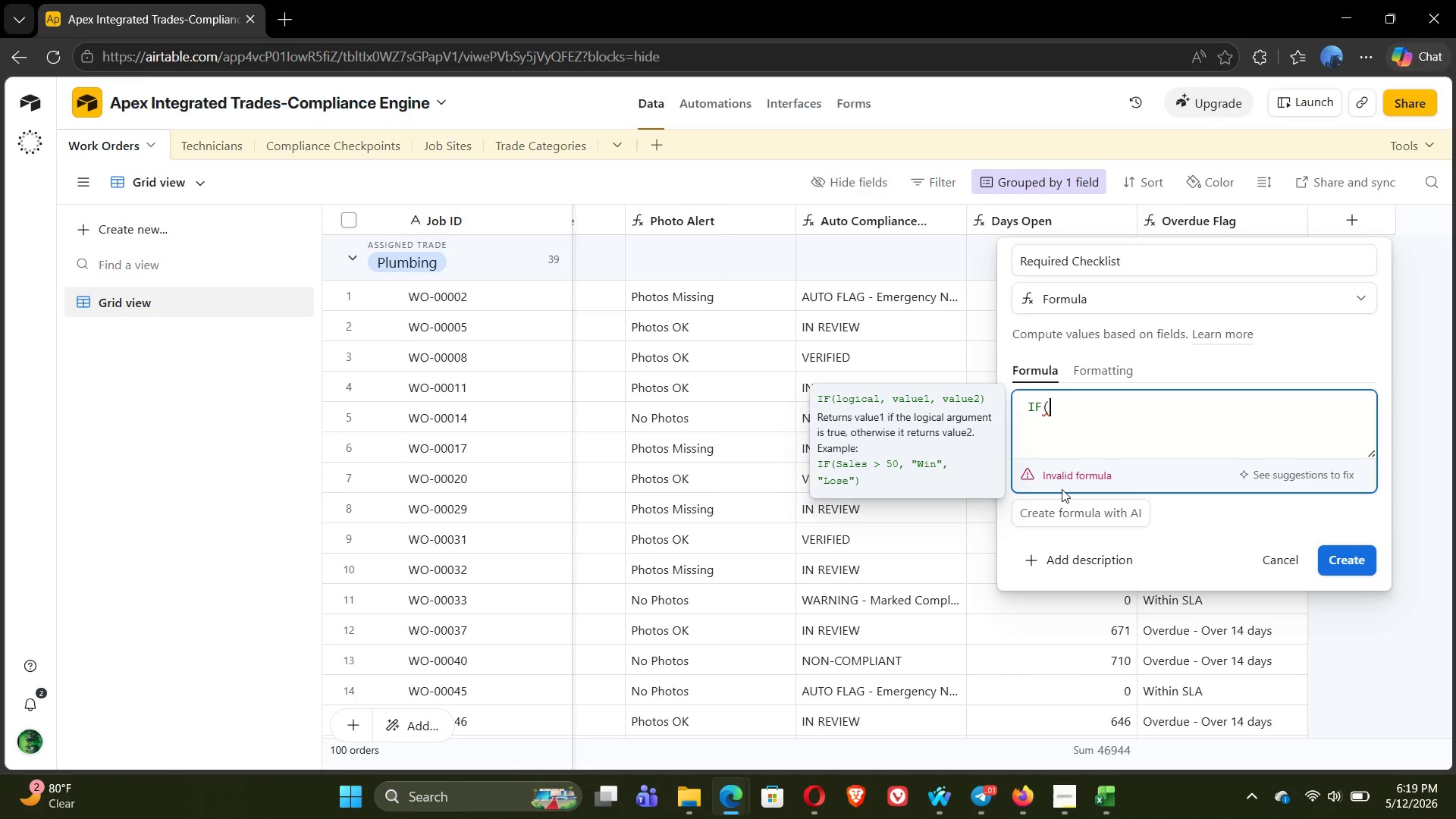 
key(Shift+0)
 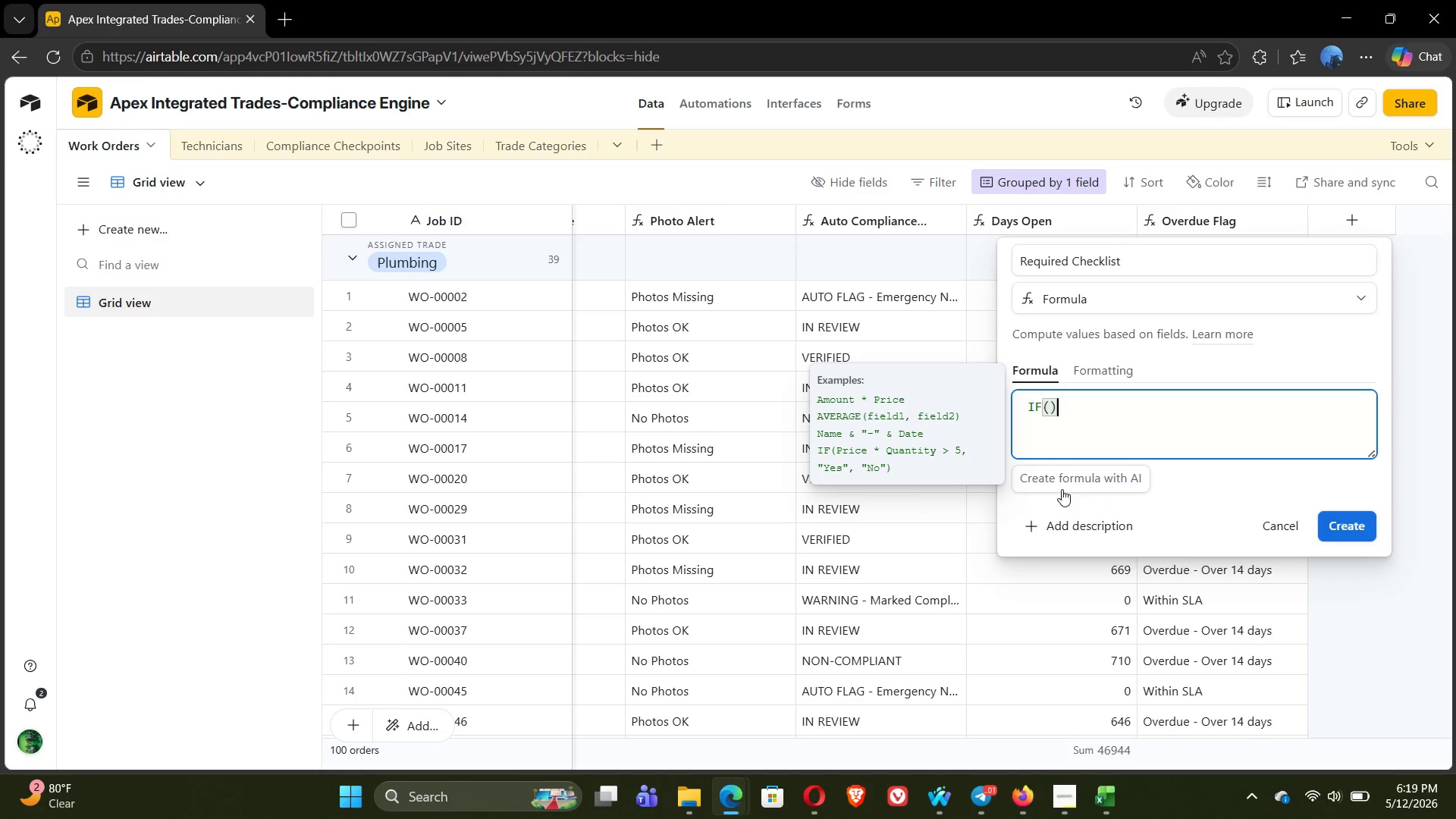 
key(ArrowLeft)
 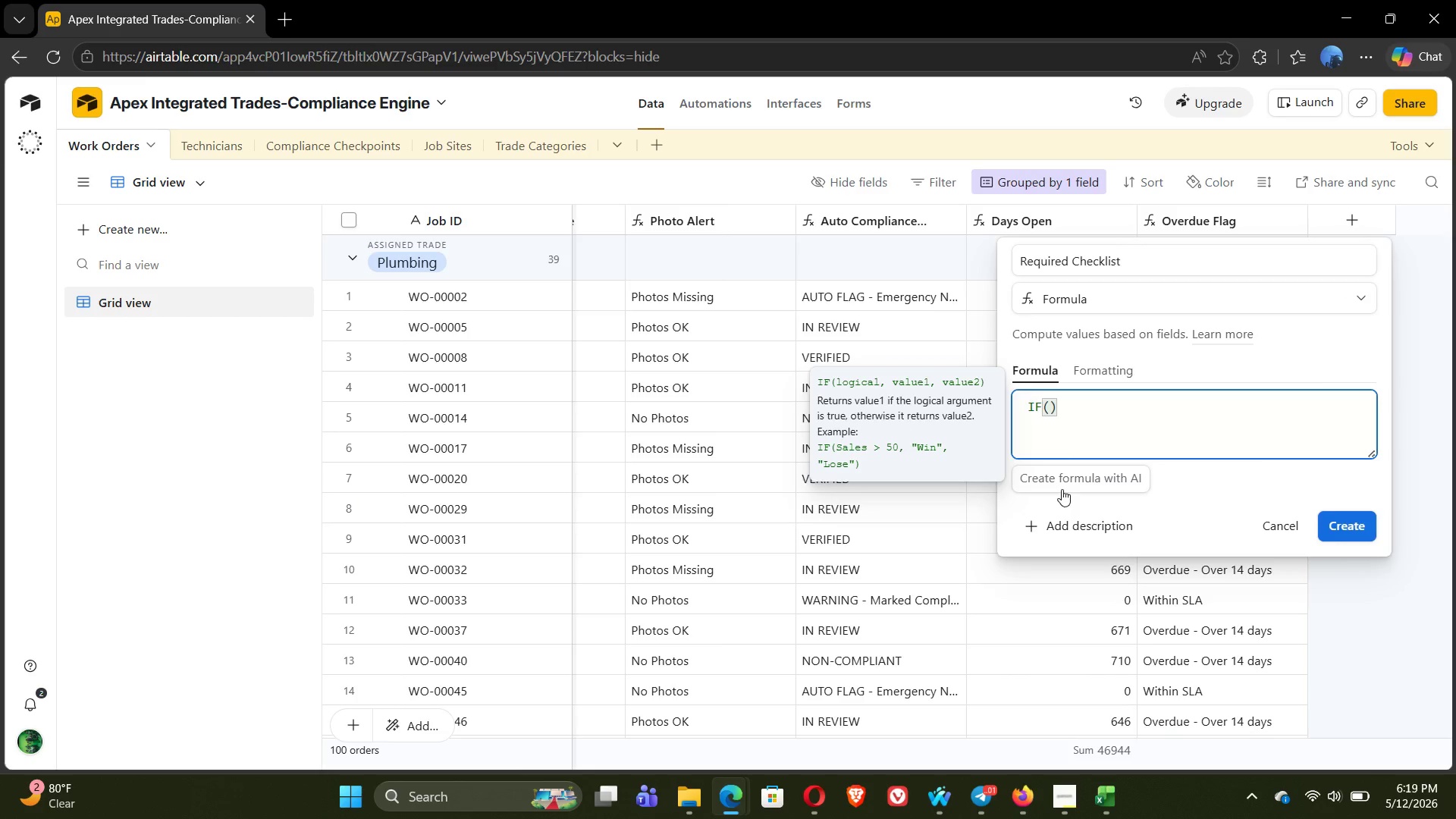 
key(Enter)
 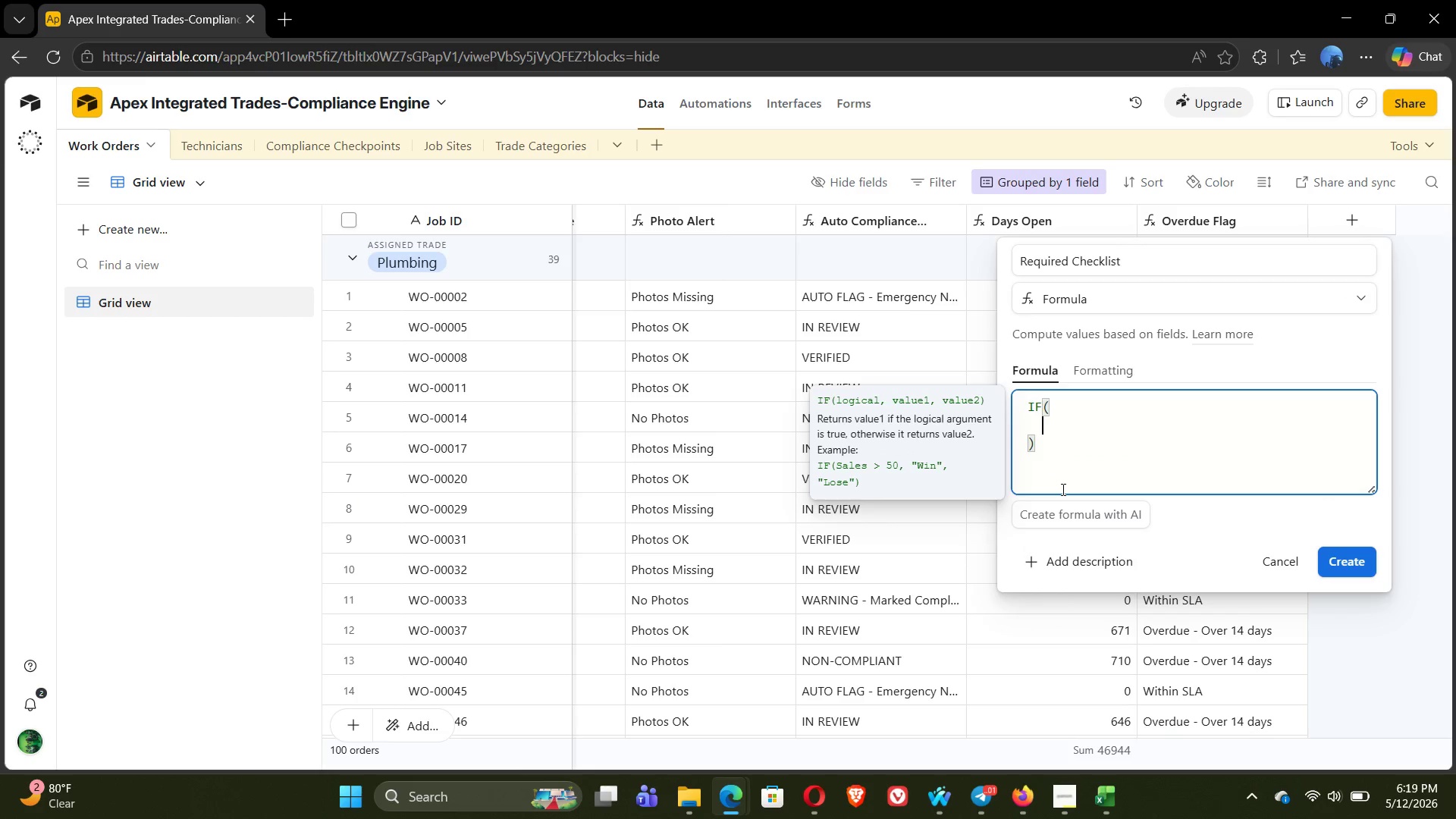 
type({Assignes)
key(Backspace)
 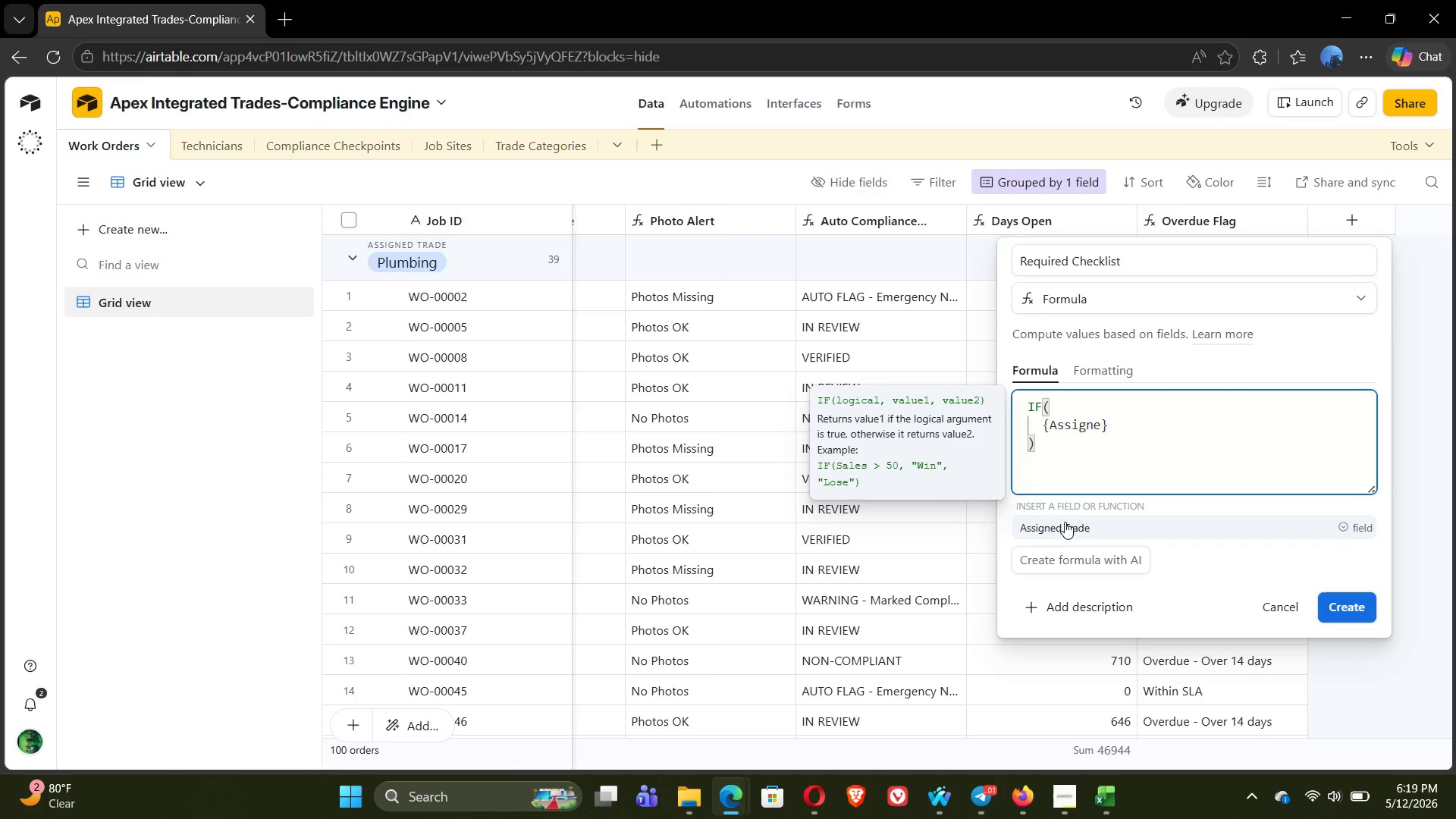 
left_click([1070, 514])
 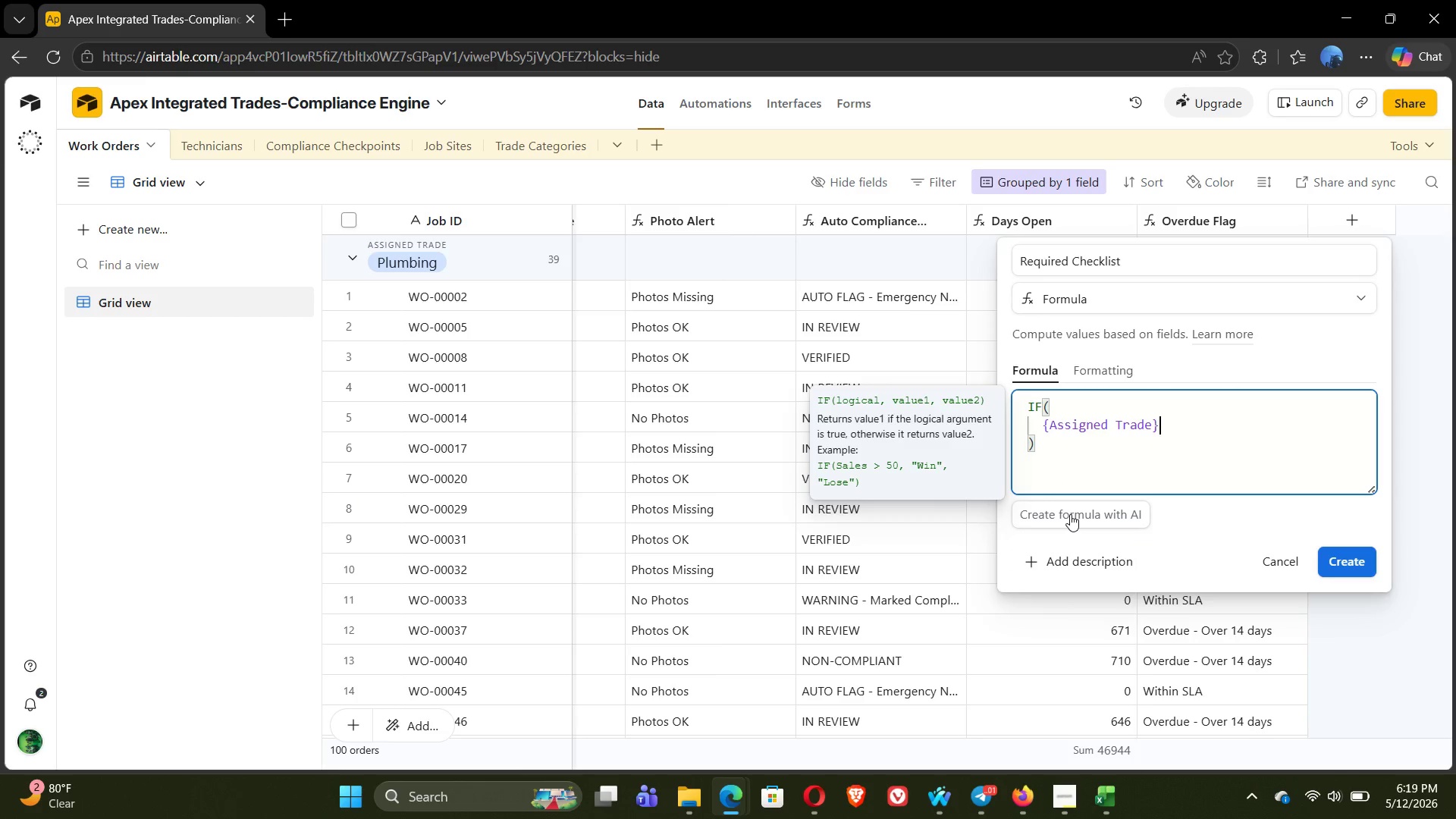 
type(="Electru)
key(Backspace)
type(ical)
 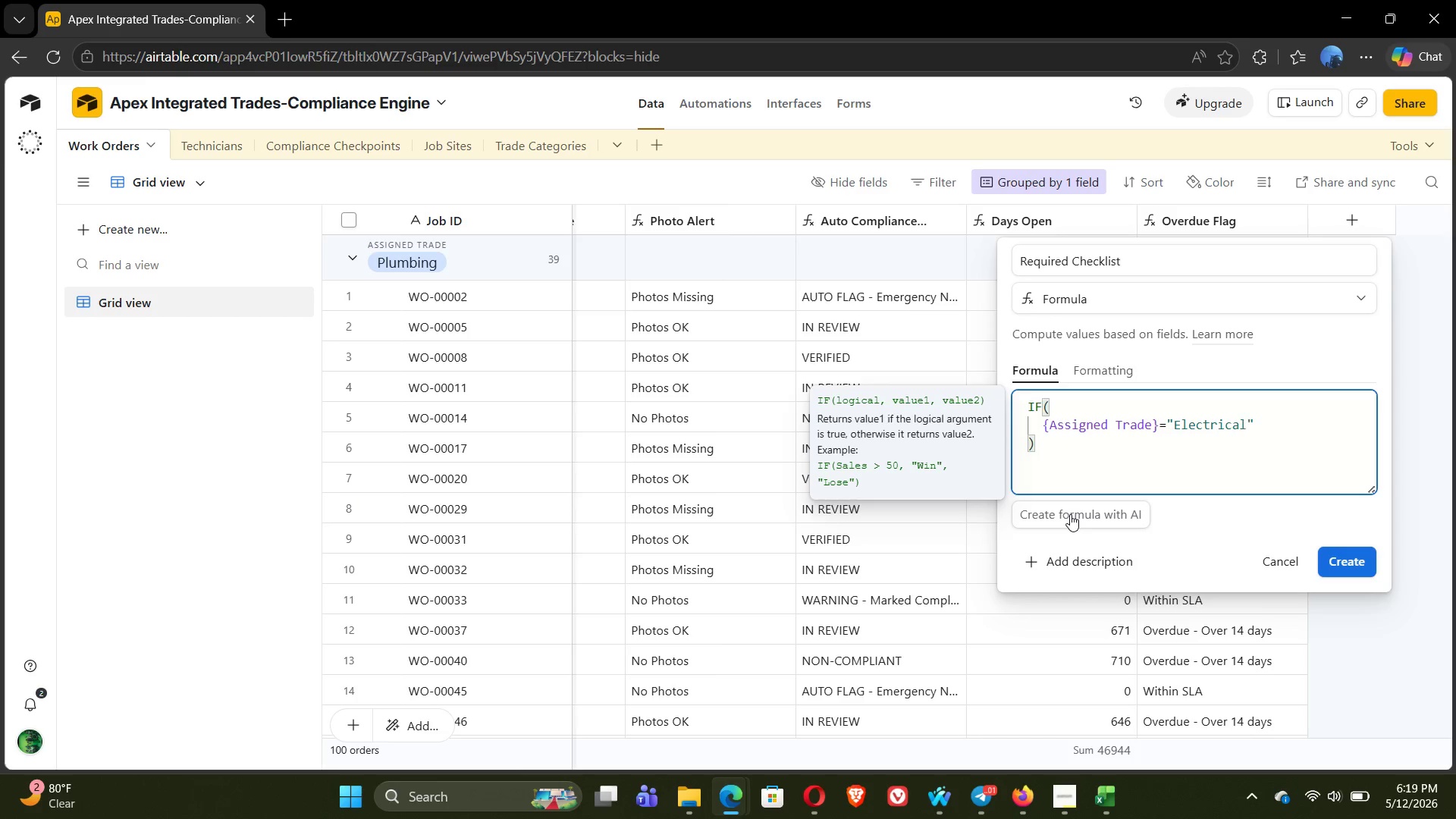 
key(ArrowRight)
 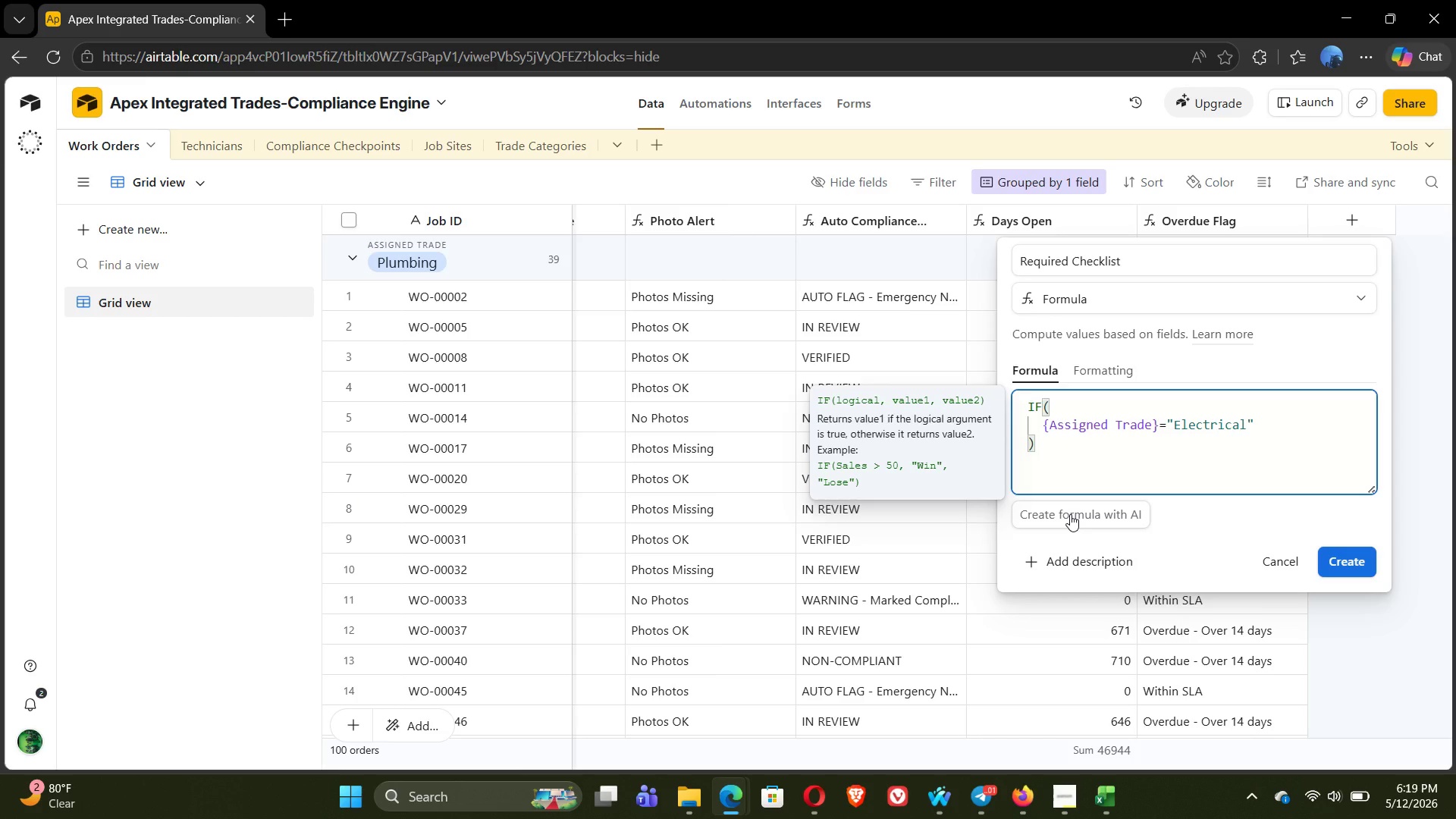 
key(Comma)
 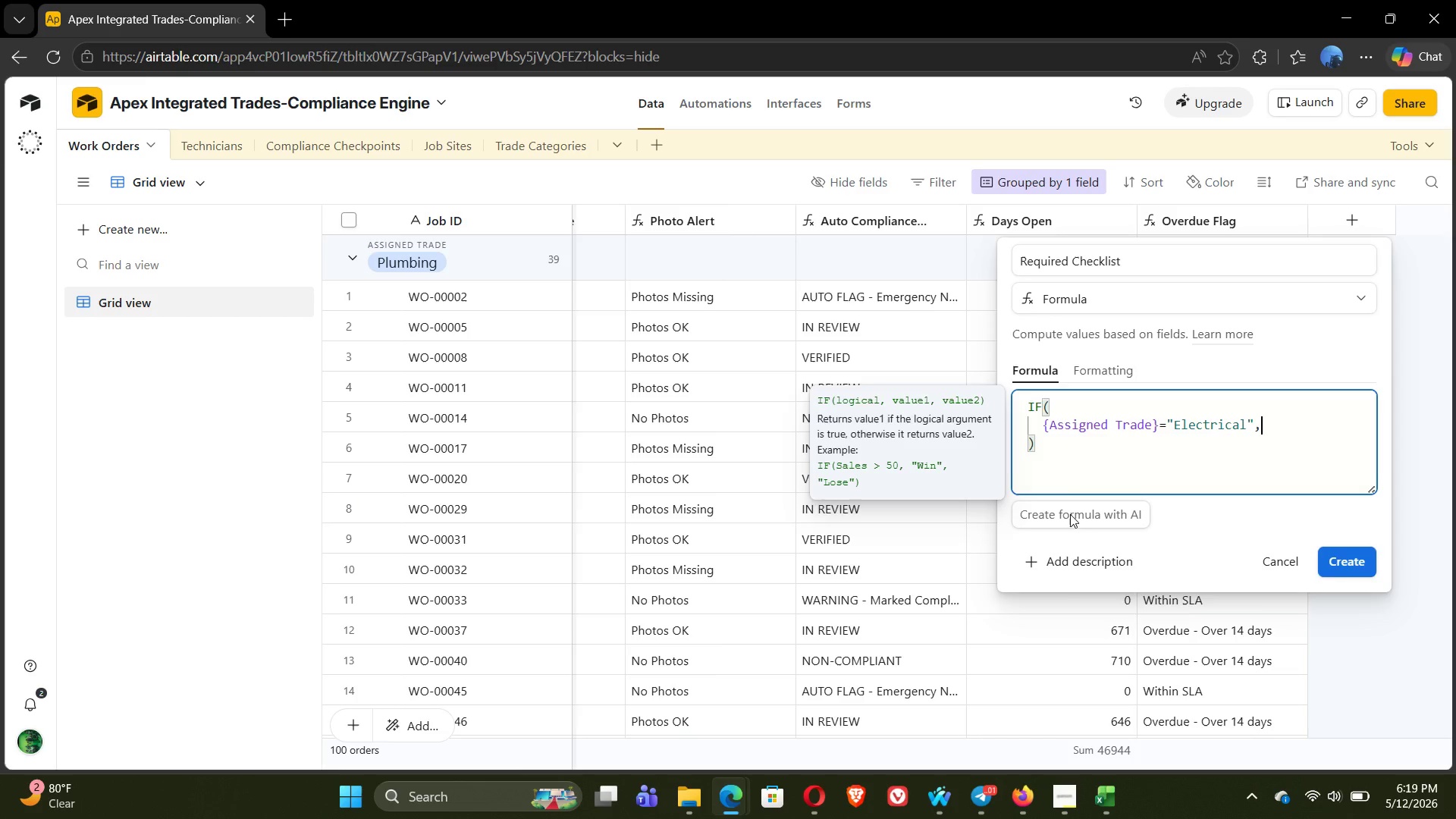 
key(Enter)
 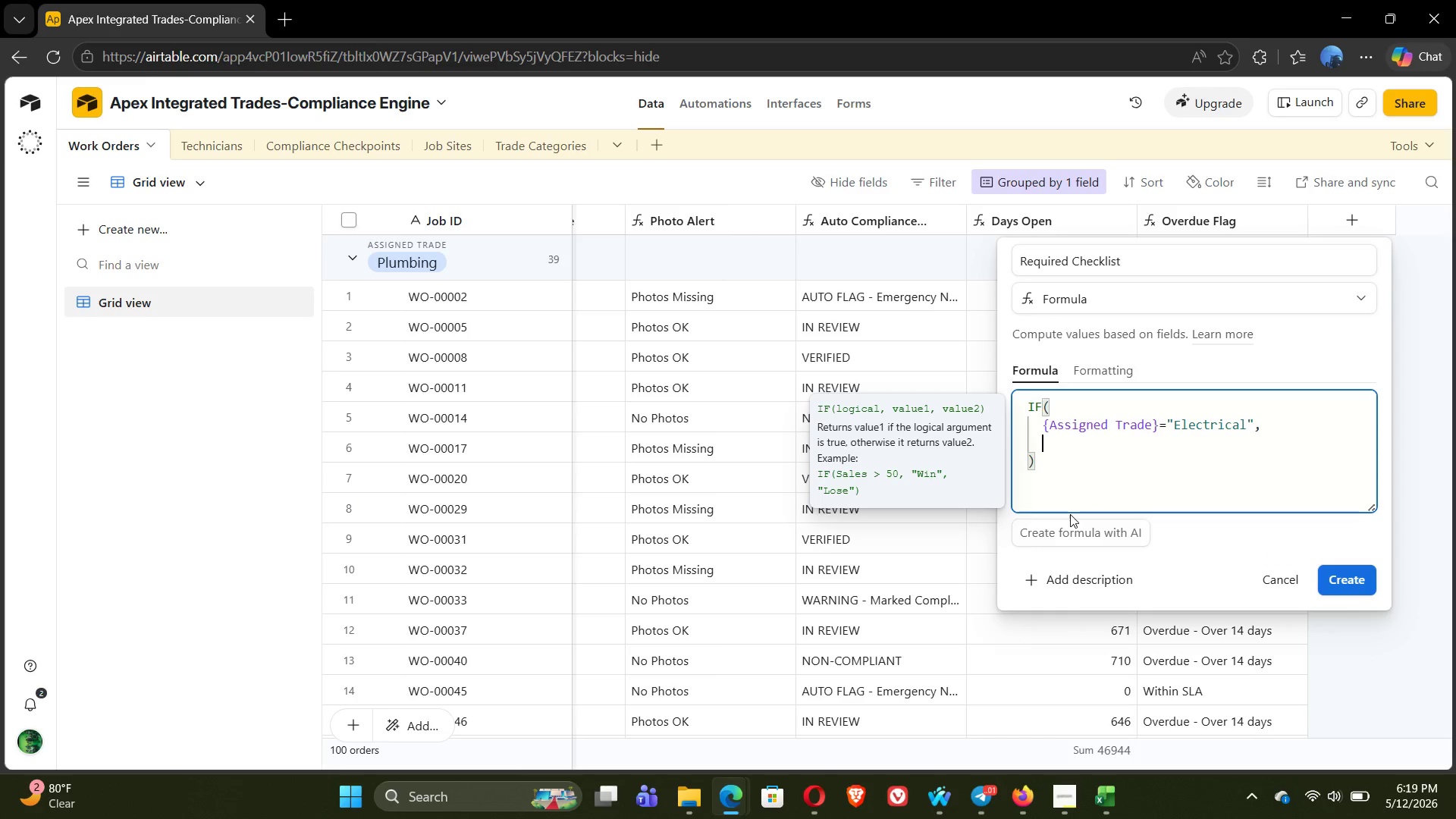 
type("ELEC-001 through ELEC-008 Required)
 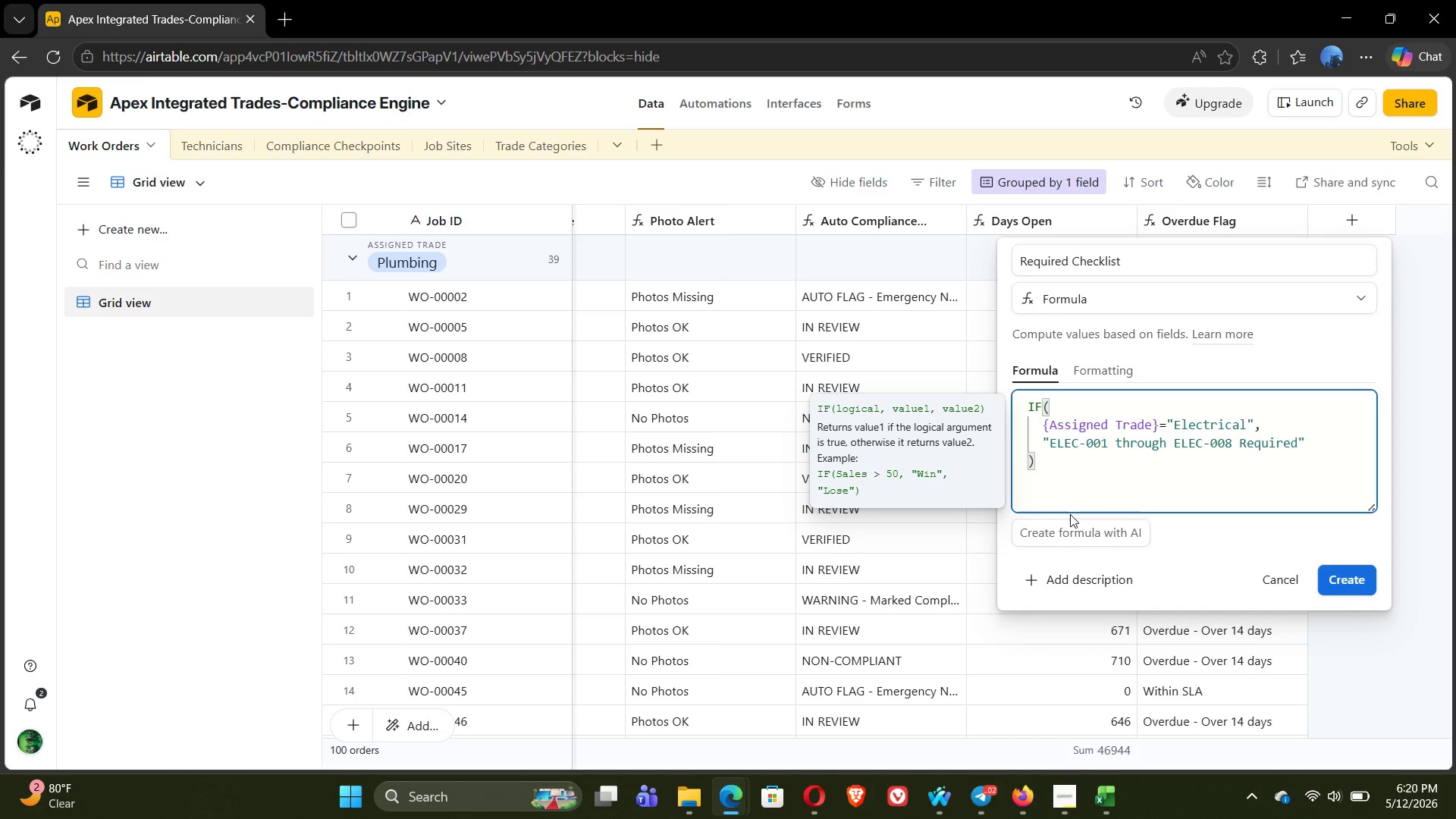 
key(ArrowRight)
 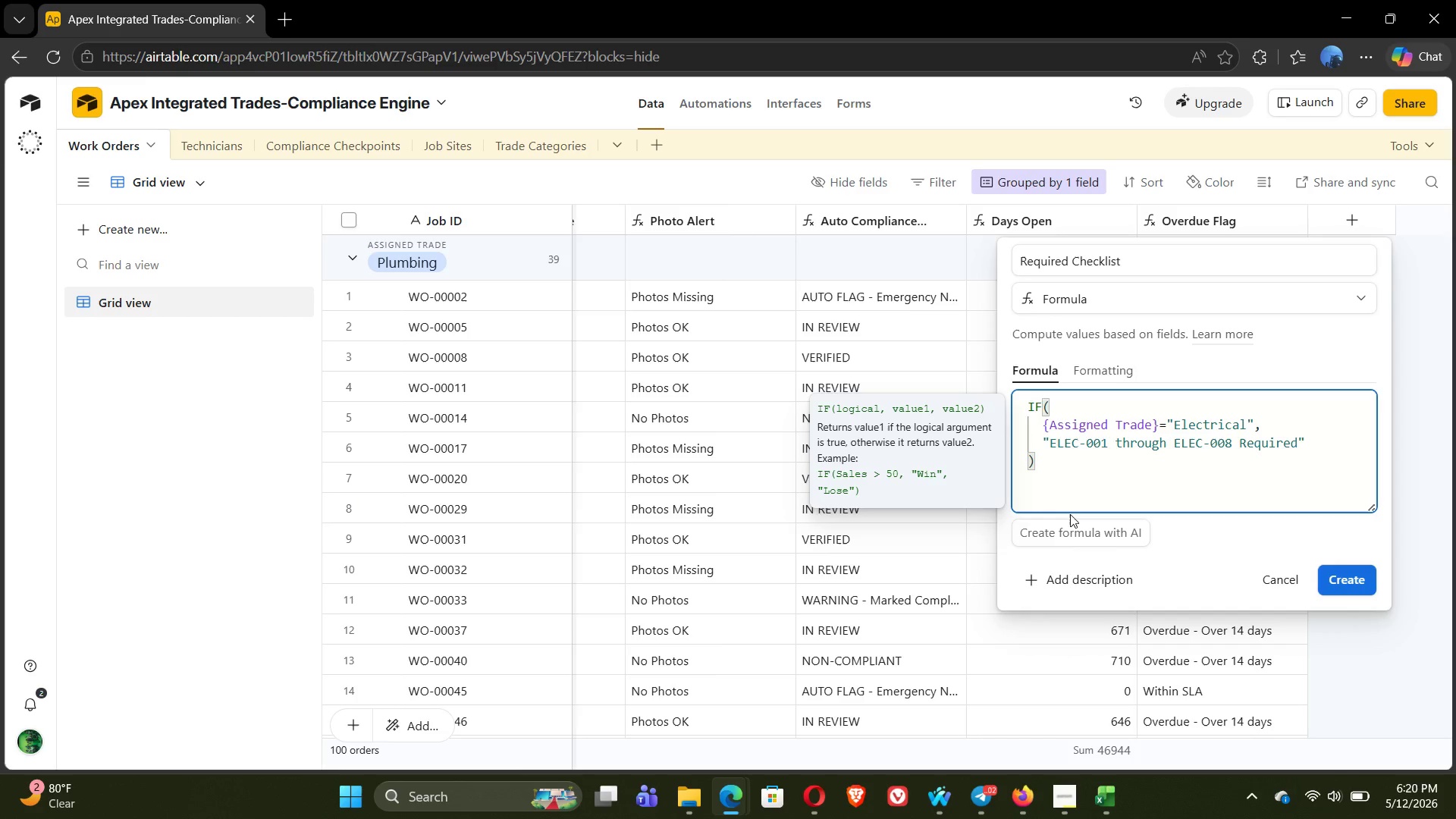 
key(Comma)
 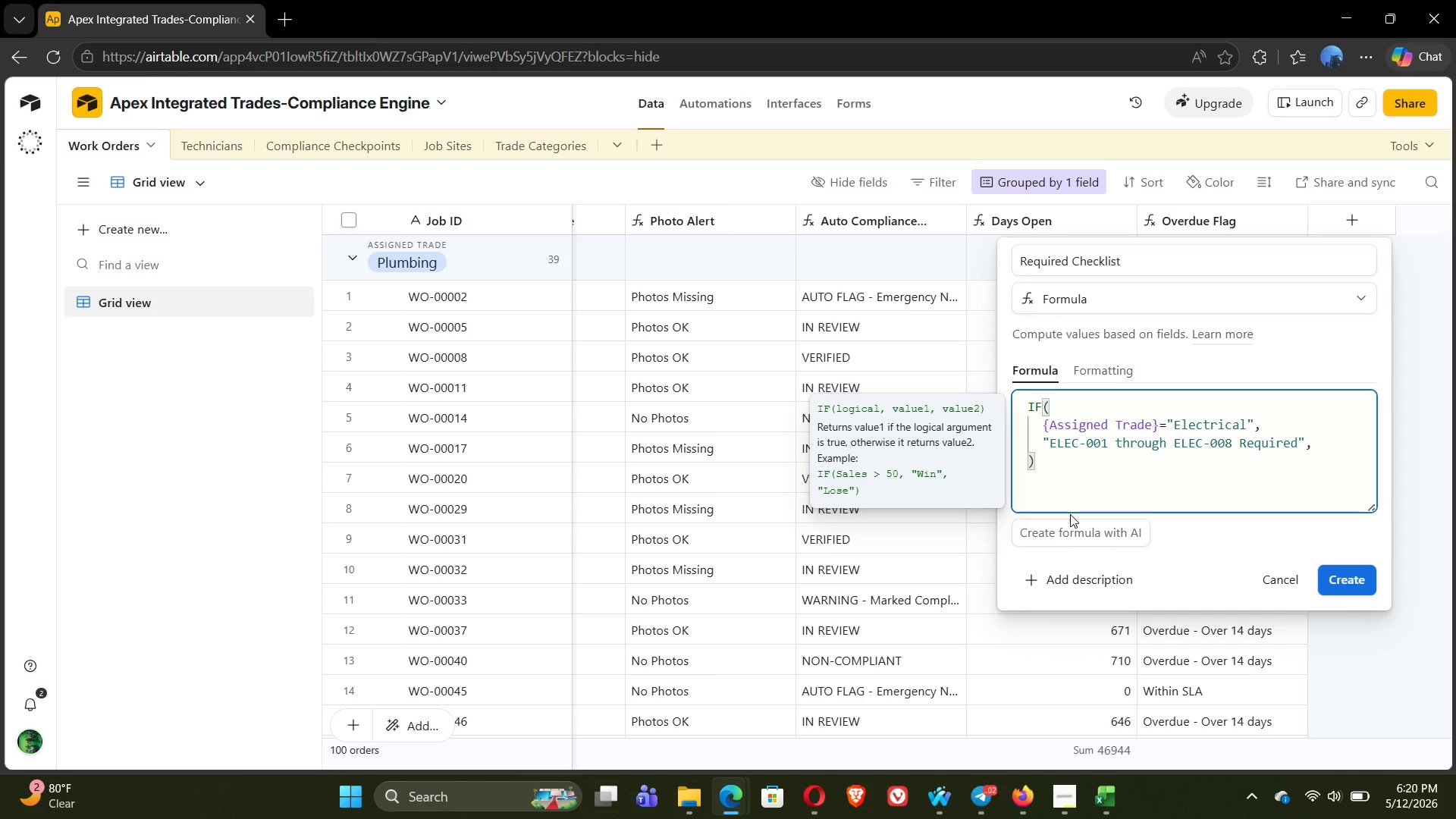 
key(Enter)
 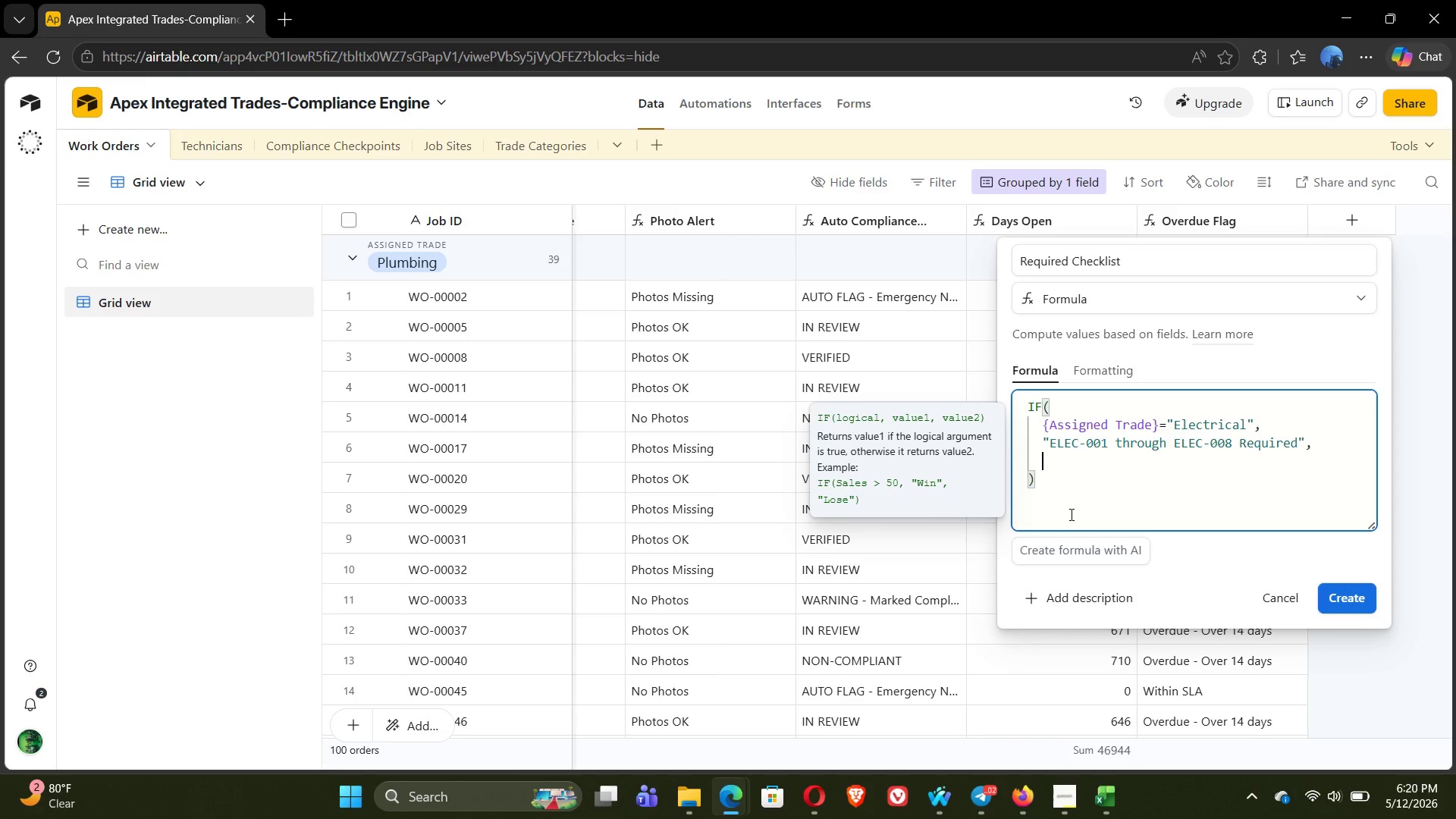 
type(O)
key(Backspace)
type(IF()
 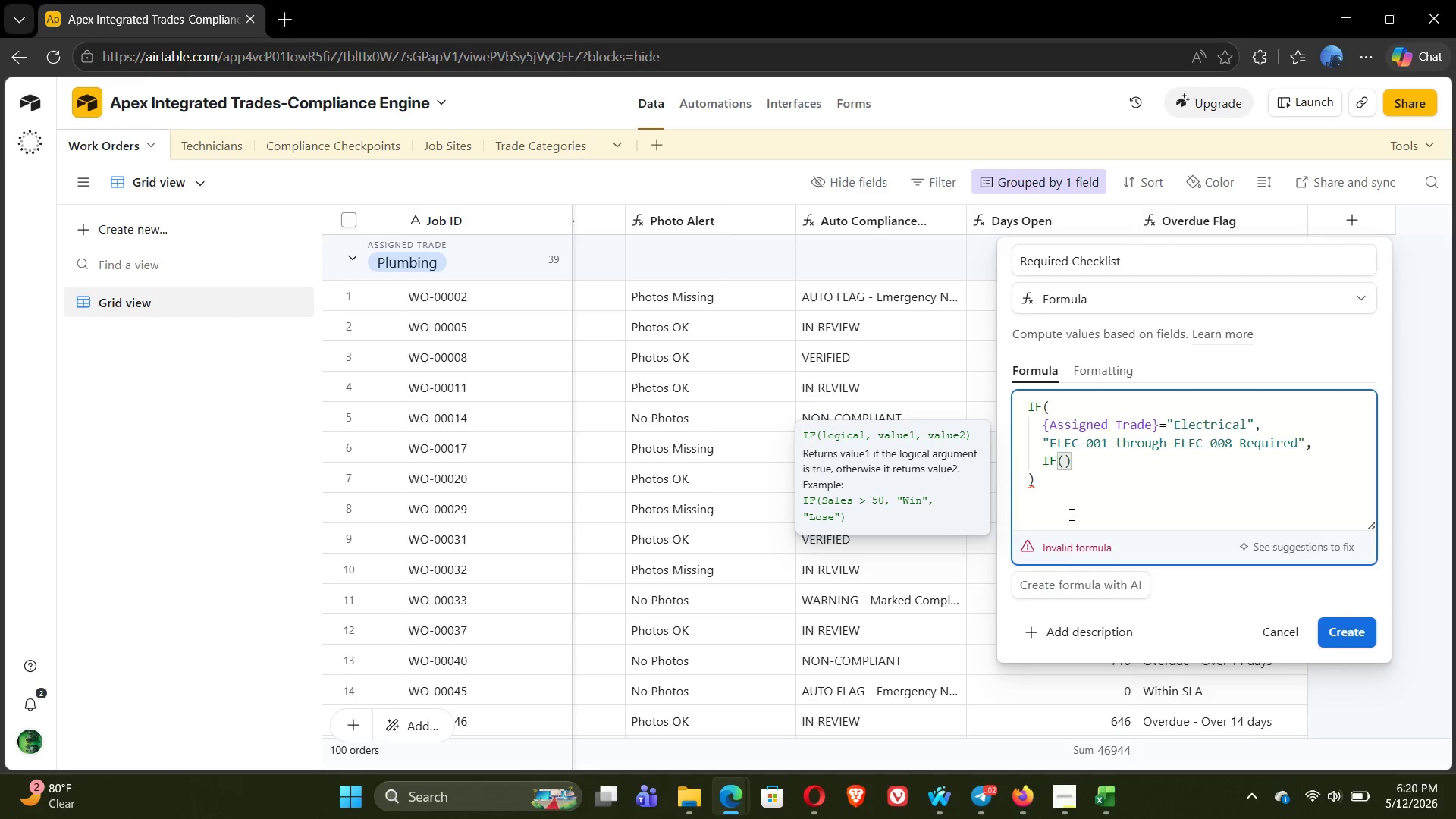 
key(Enter)
 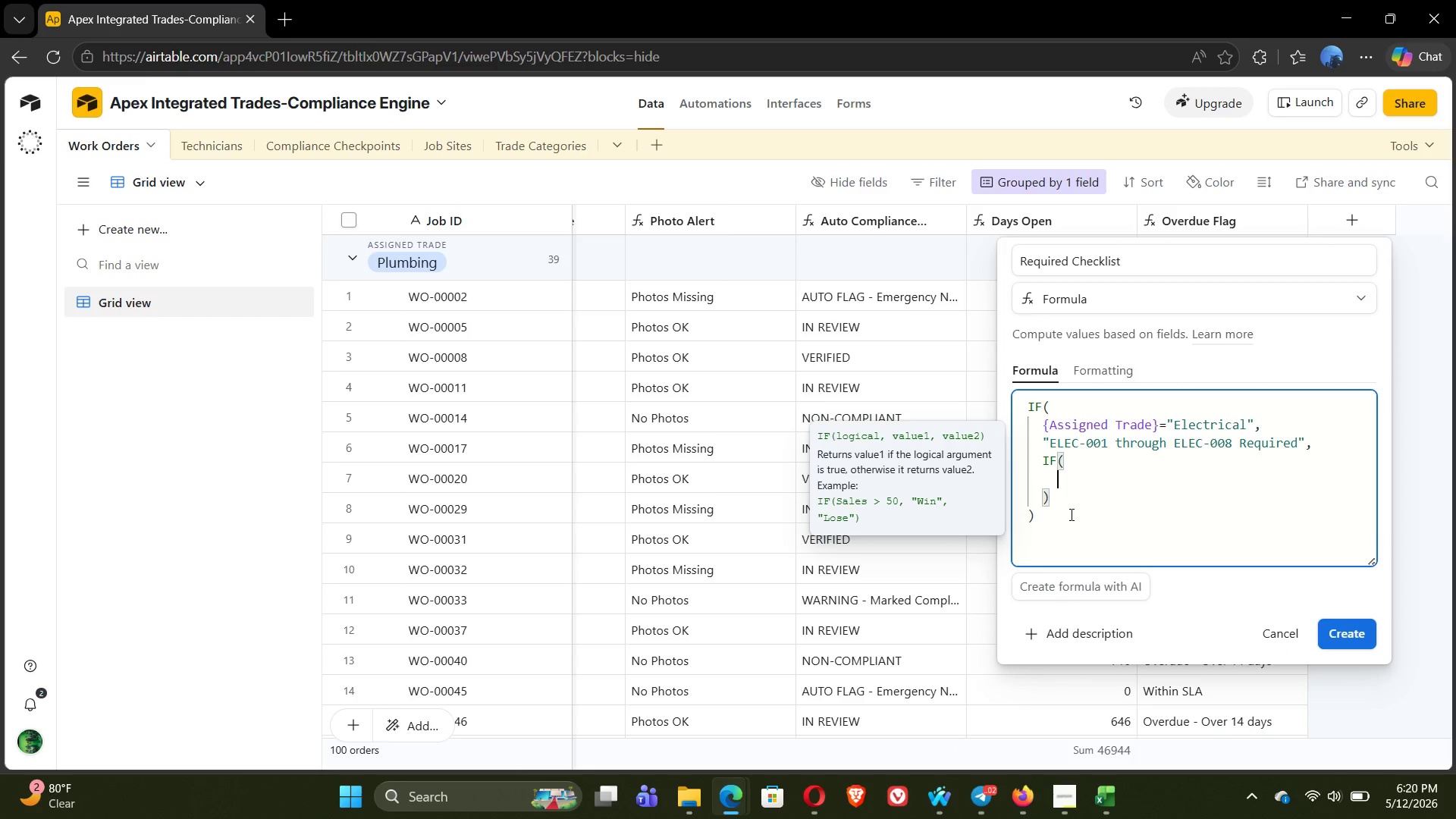 
type({Ass)
 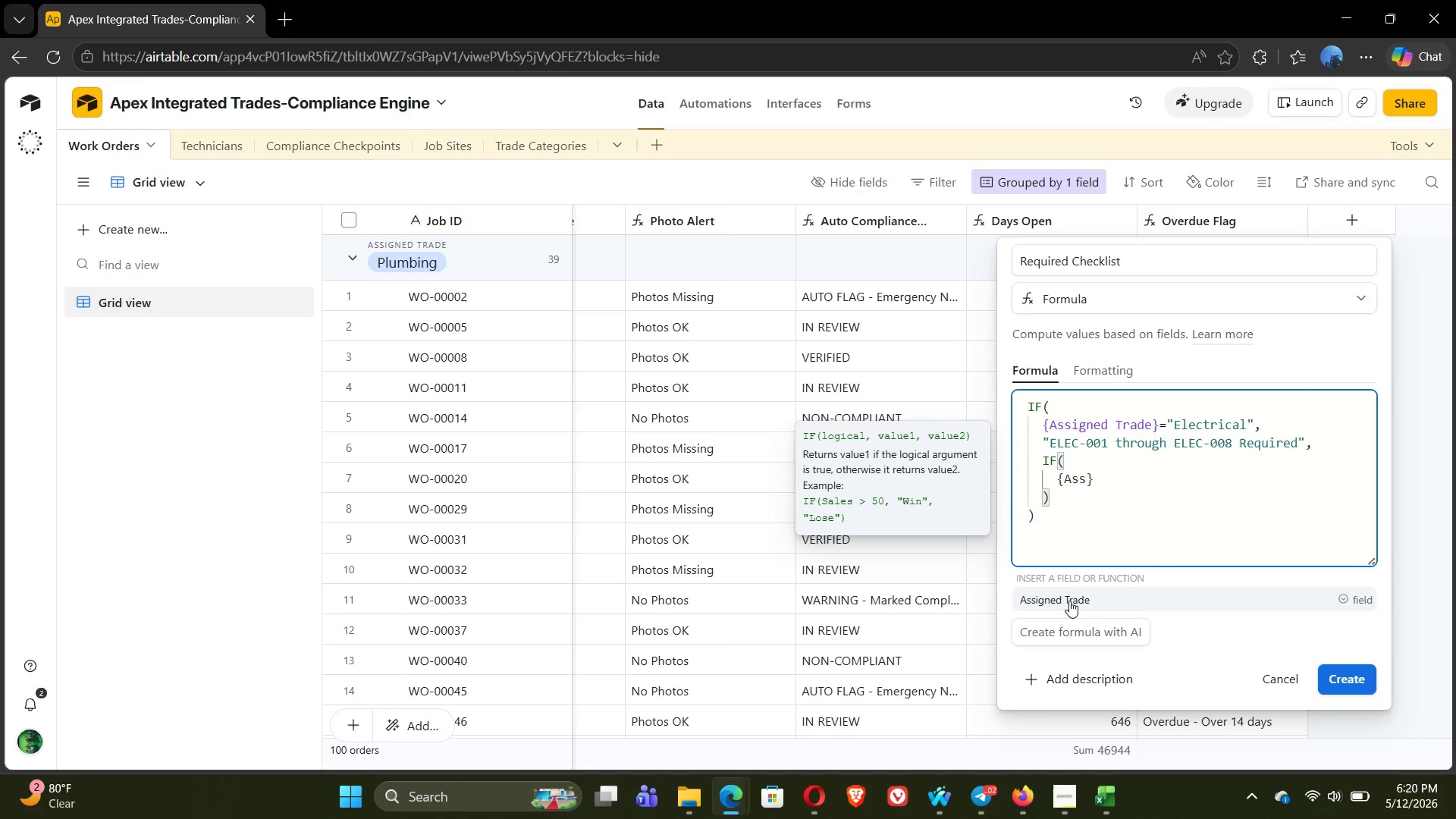 
left_click([1069, 601])
 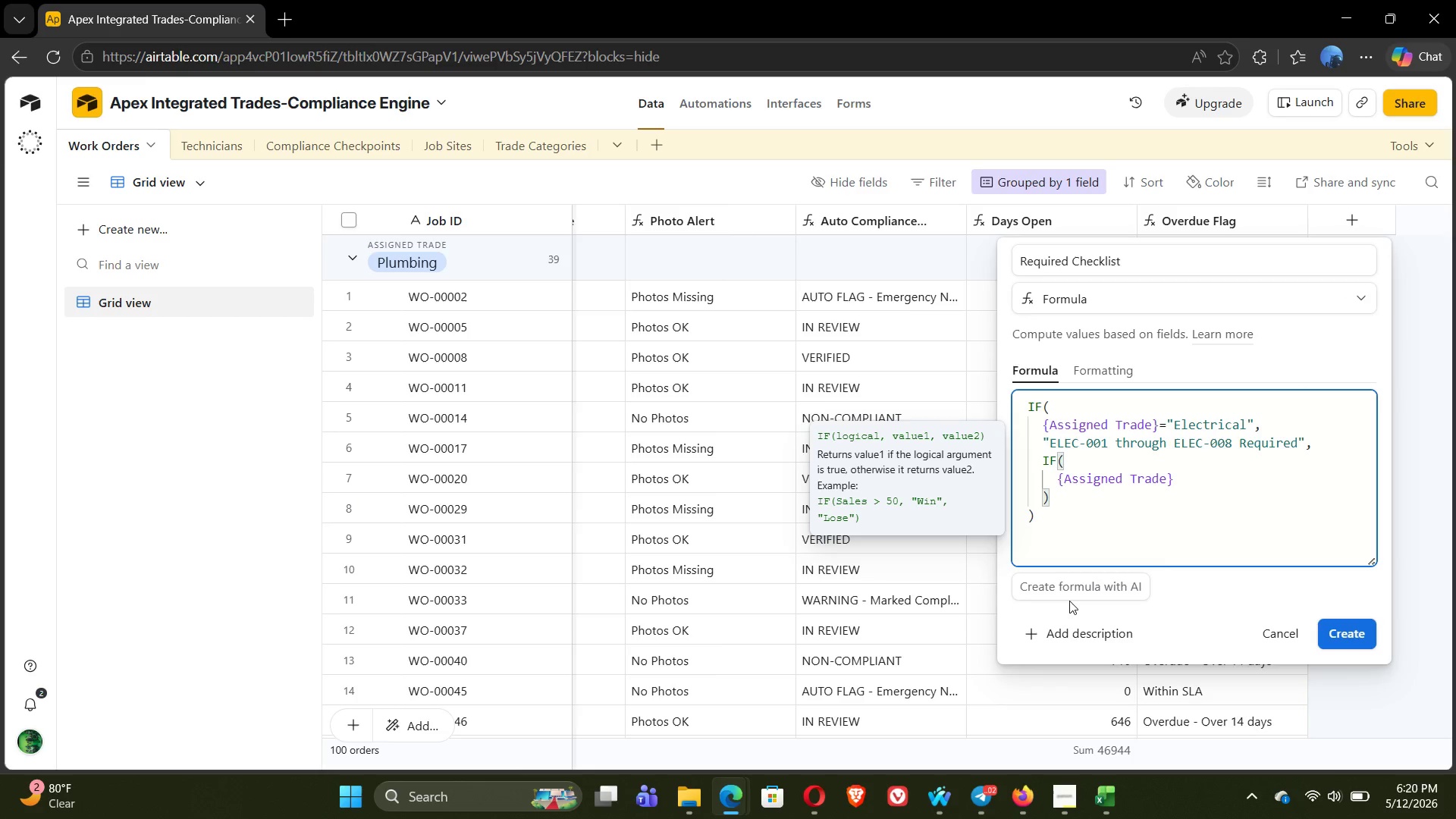 
key(Equal)
 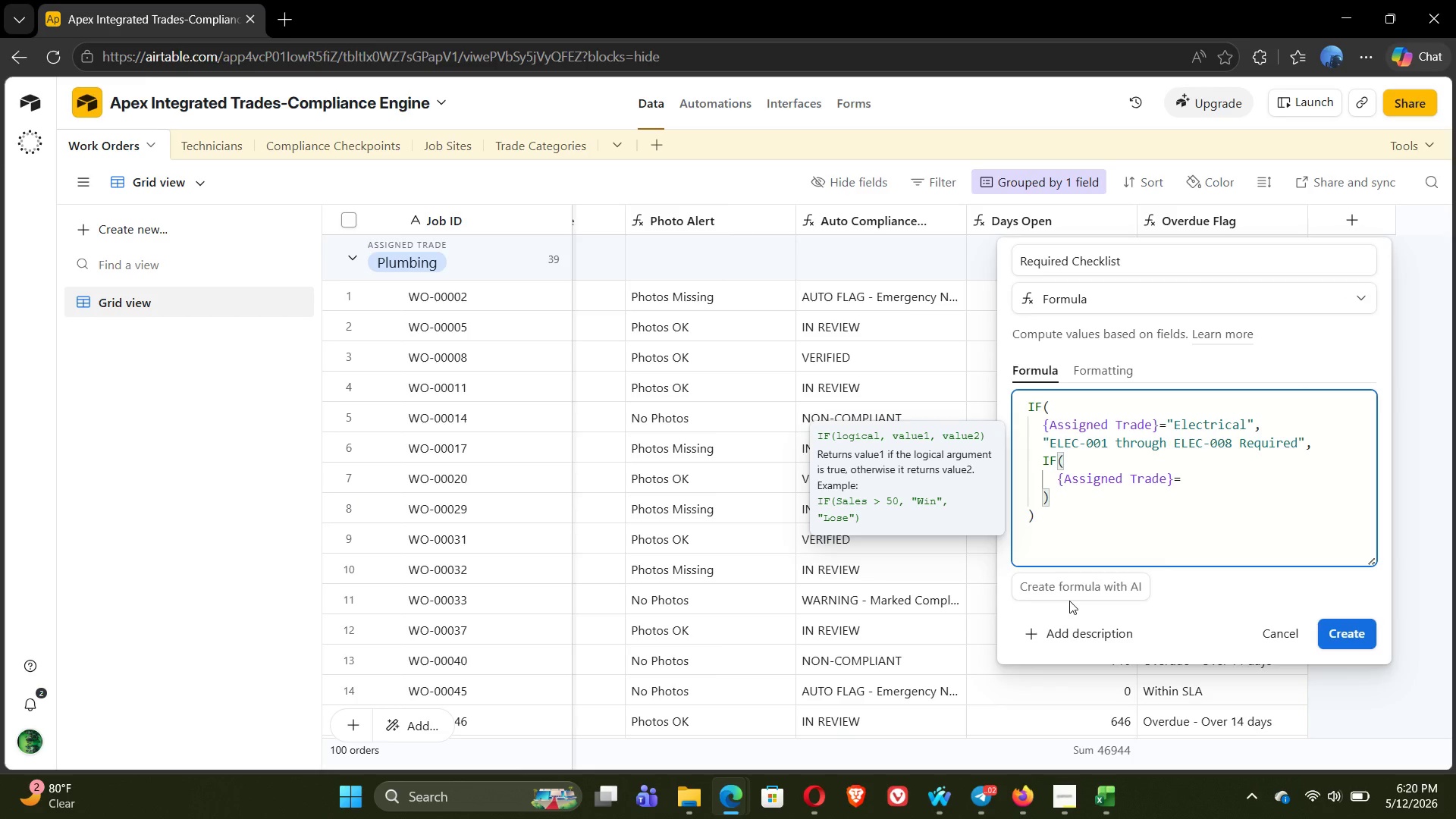 
hold_key(key=Space, duration=0.39)
 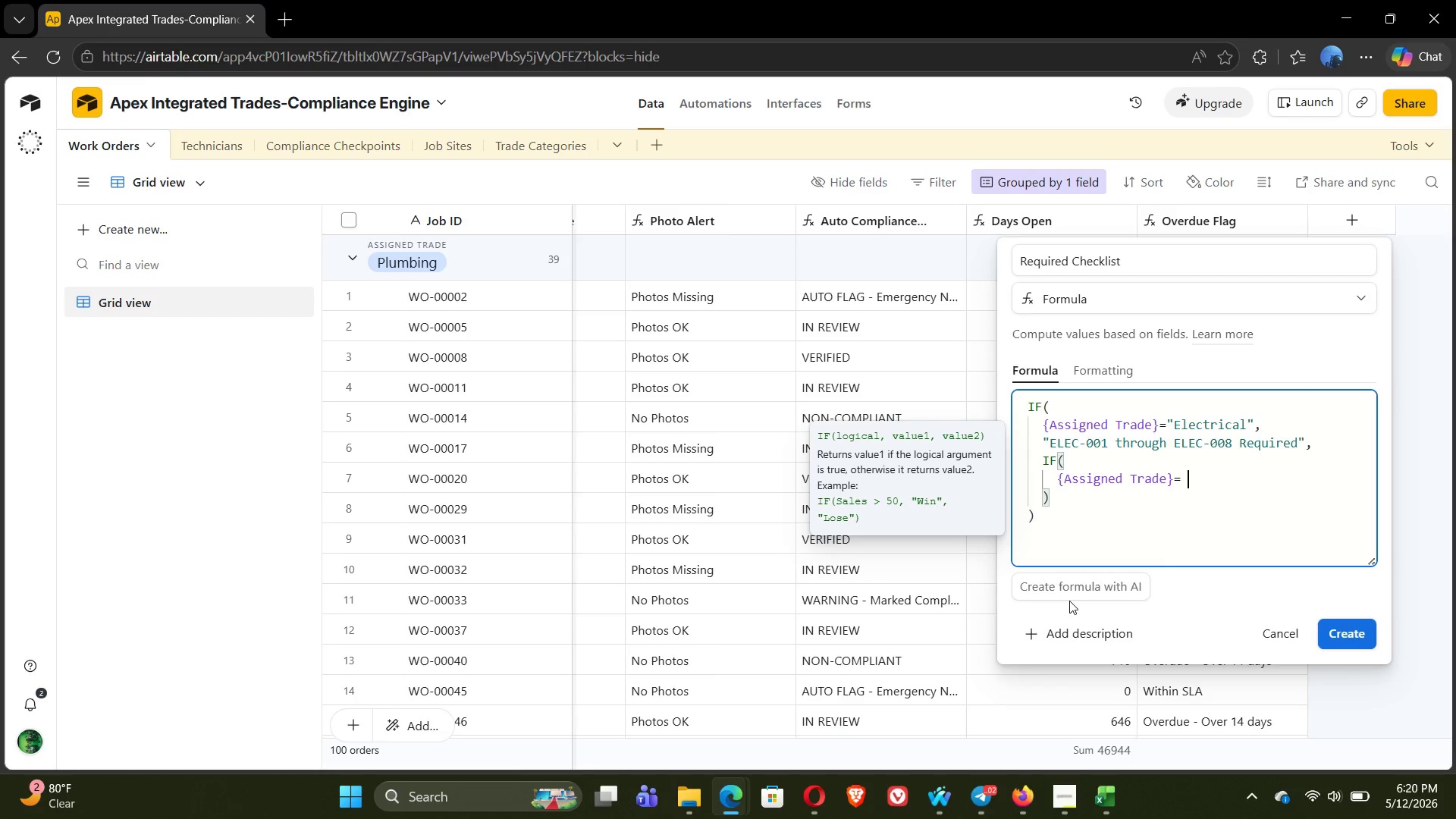 
key(Backspace)
type("Plumbing)
 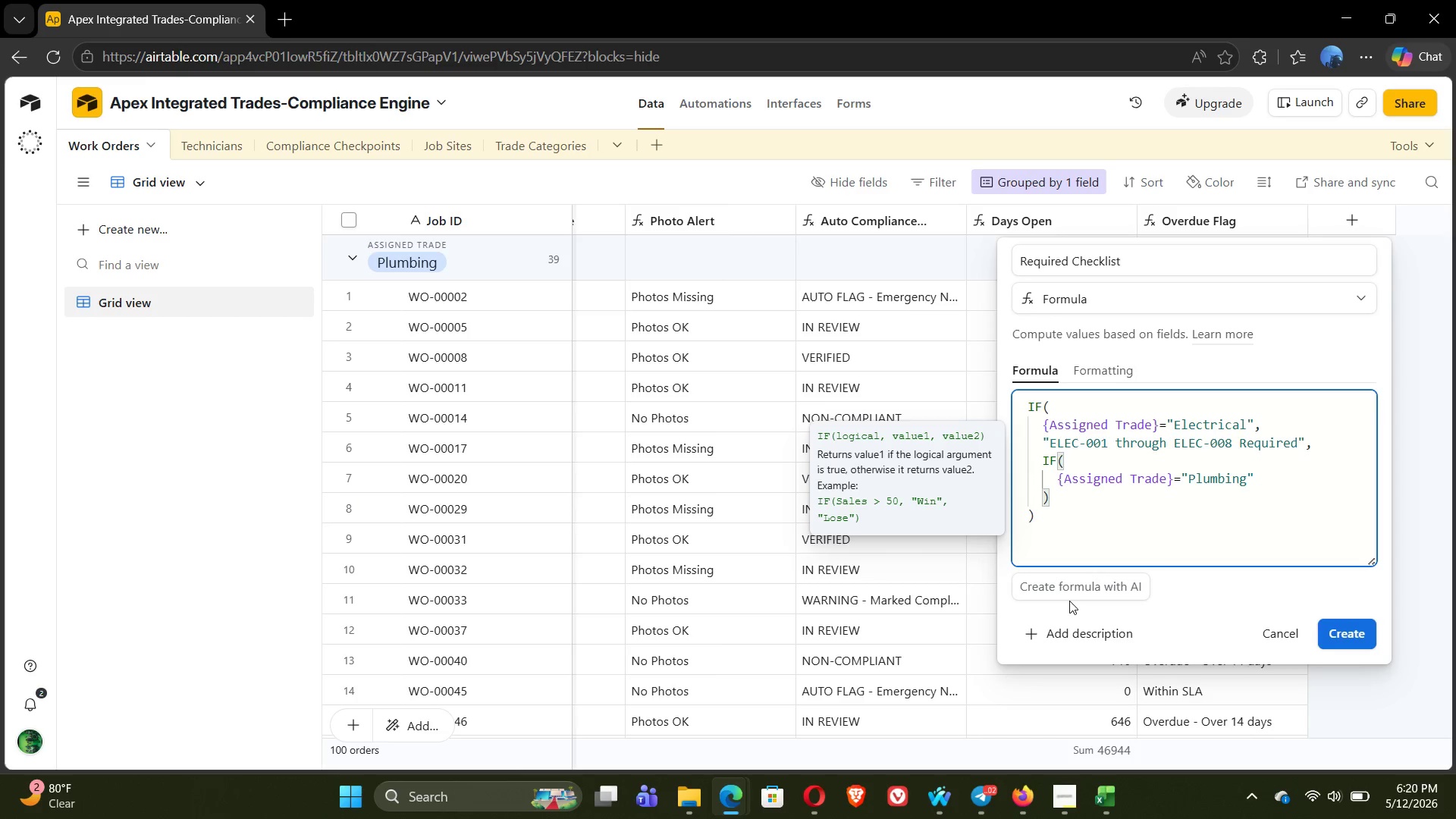 
key(ArrowRight)
 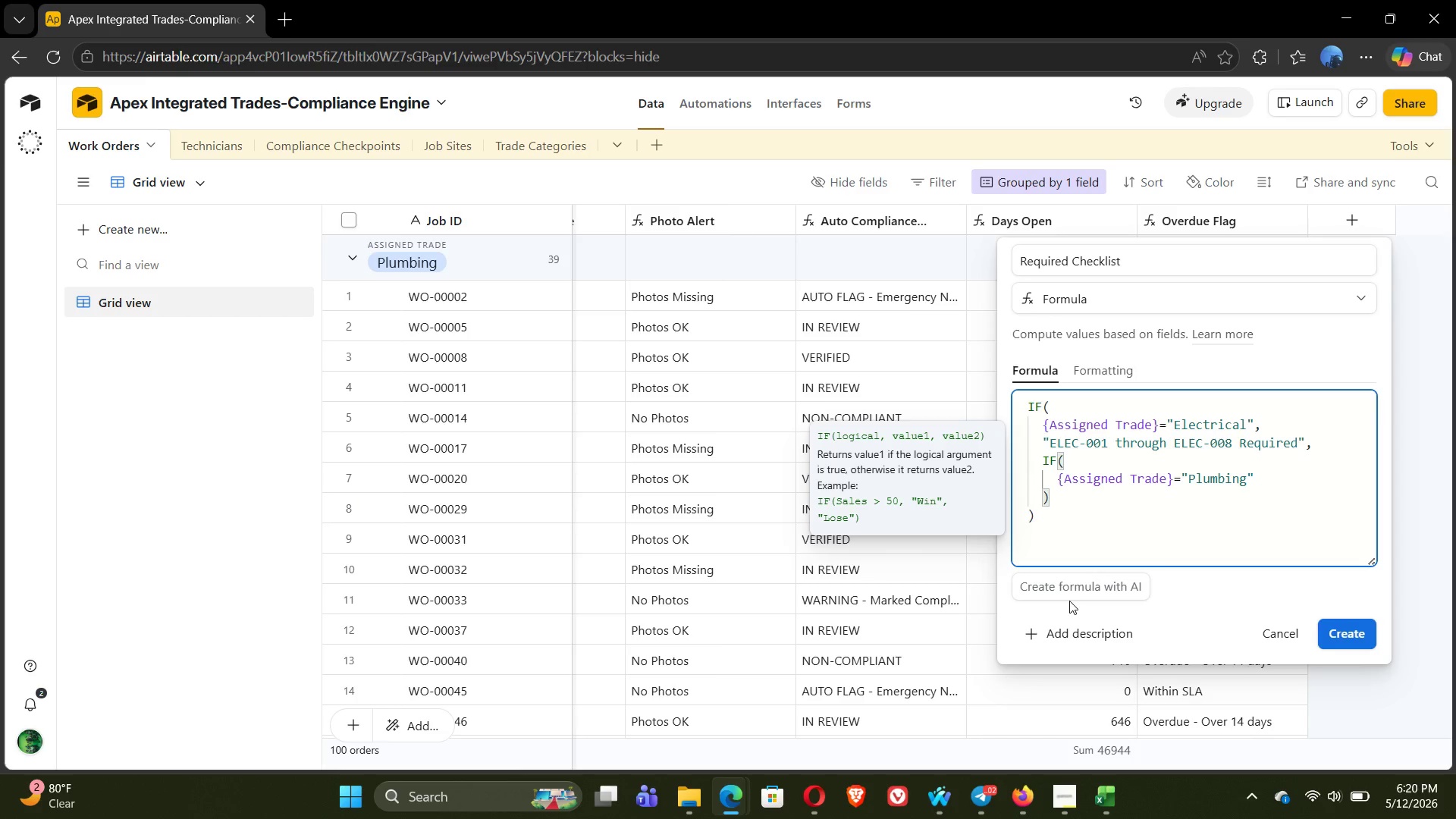 
key(Comma)
 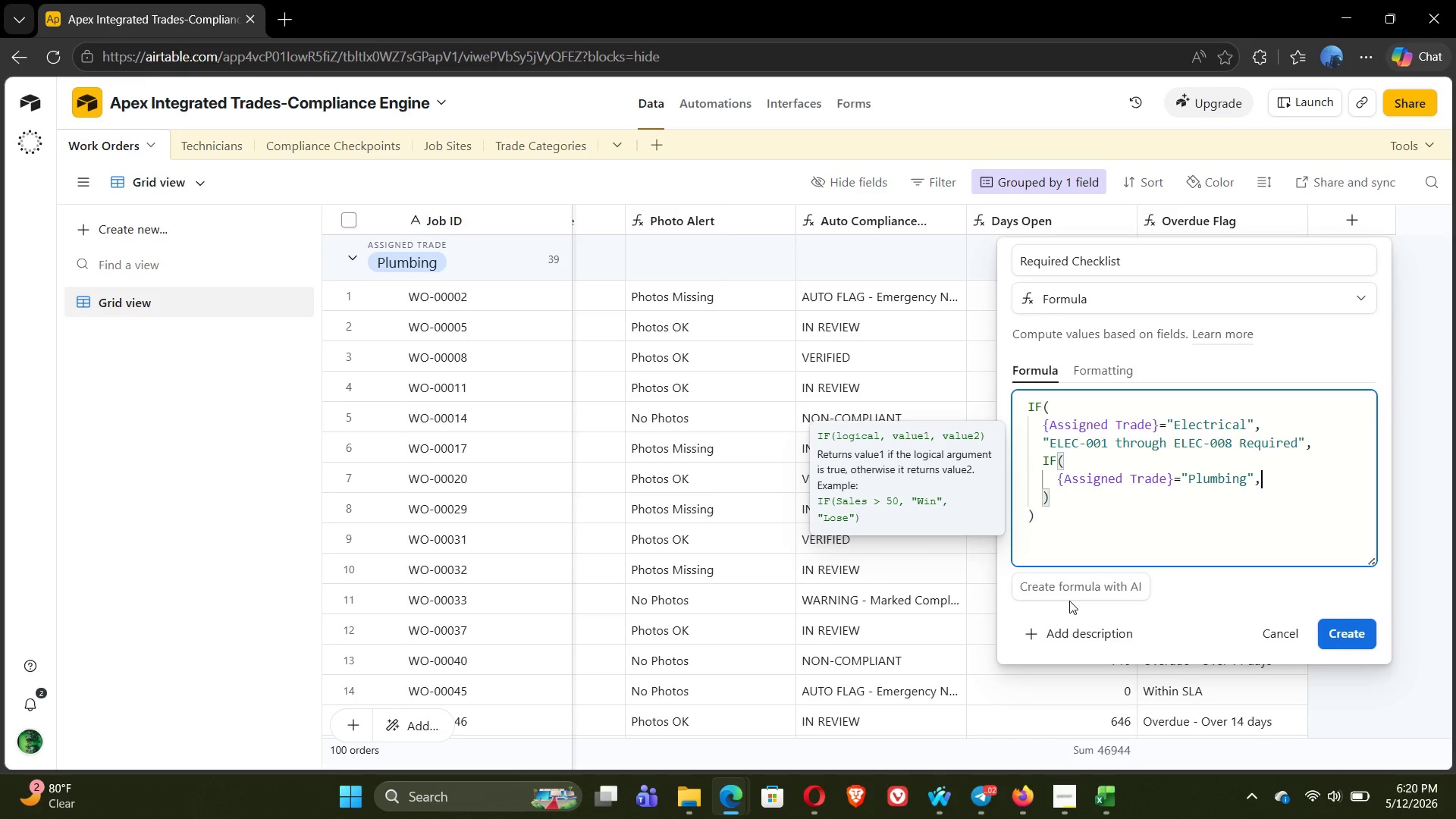 
key(Enter)
 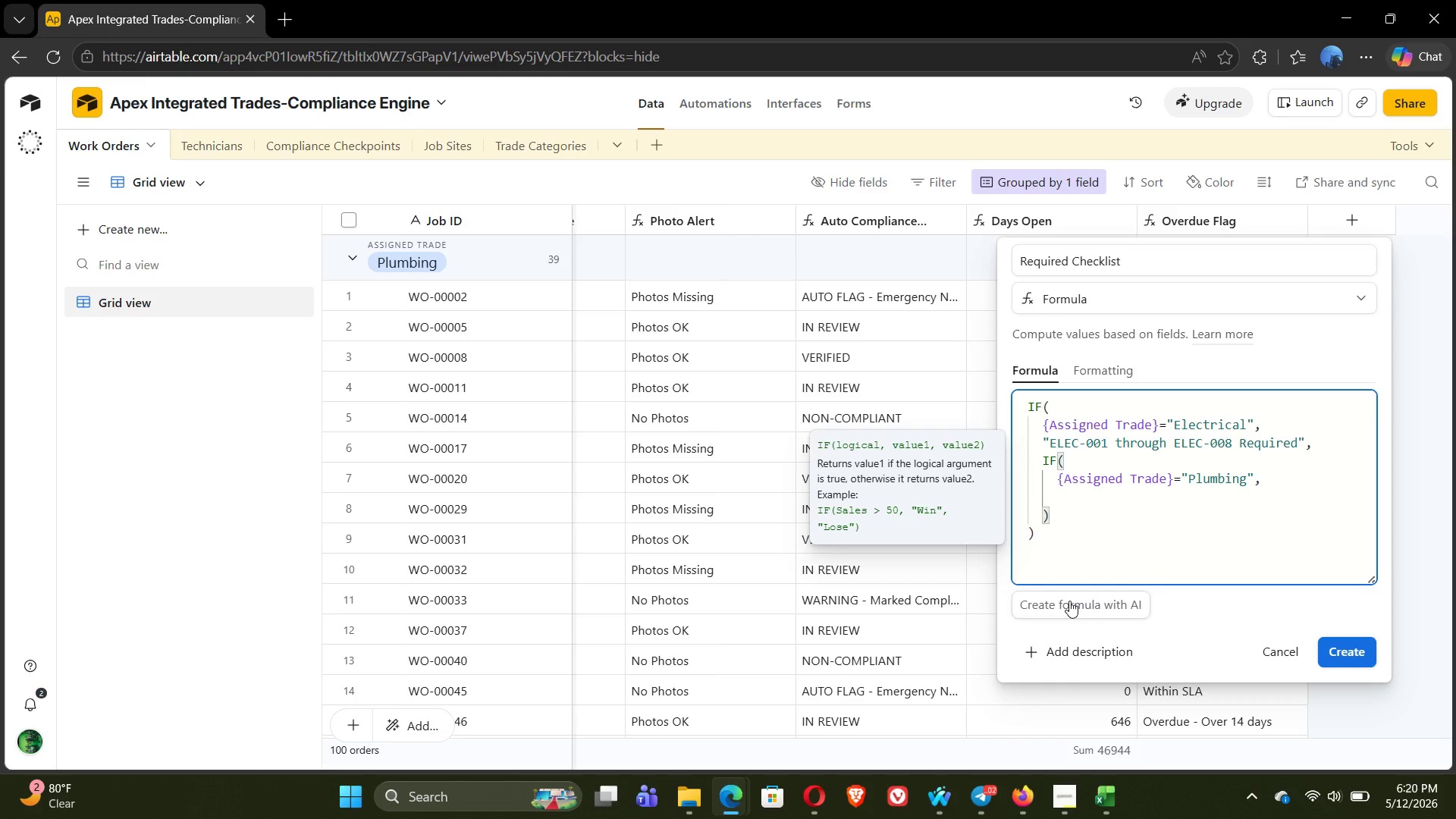 
key(Shift+Quote)
 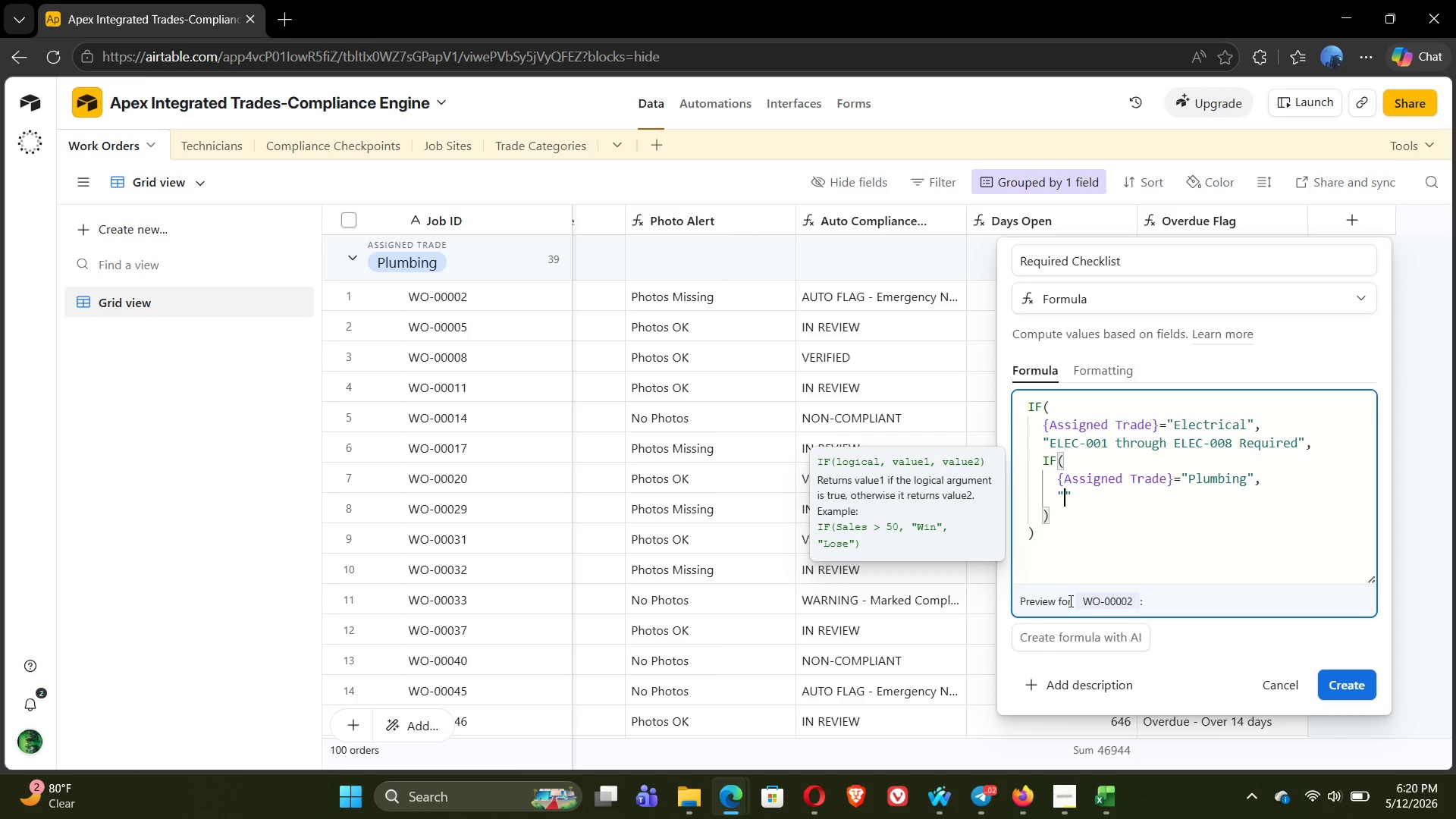 
type(PLUM)
key(Backspace)
key(Backspace)
type(MB-001 through PLM)
 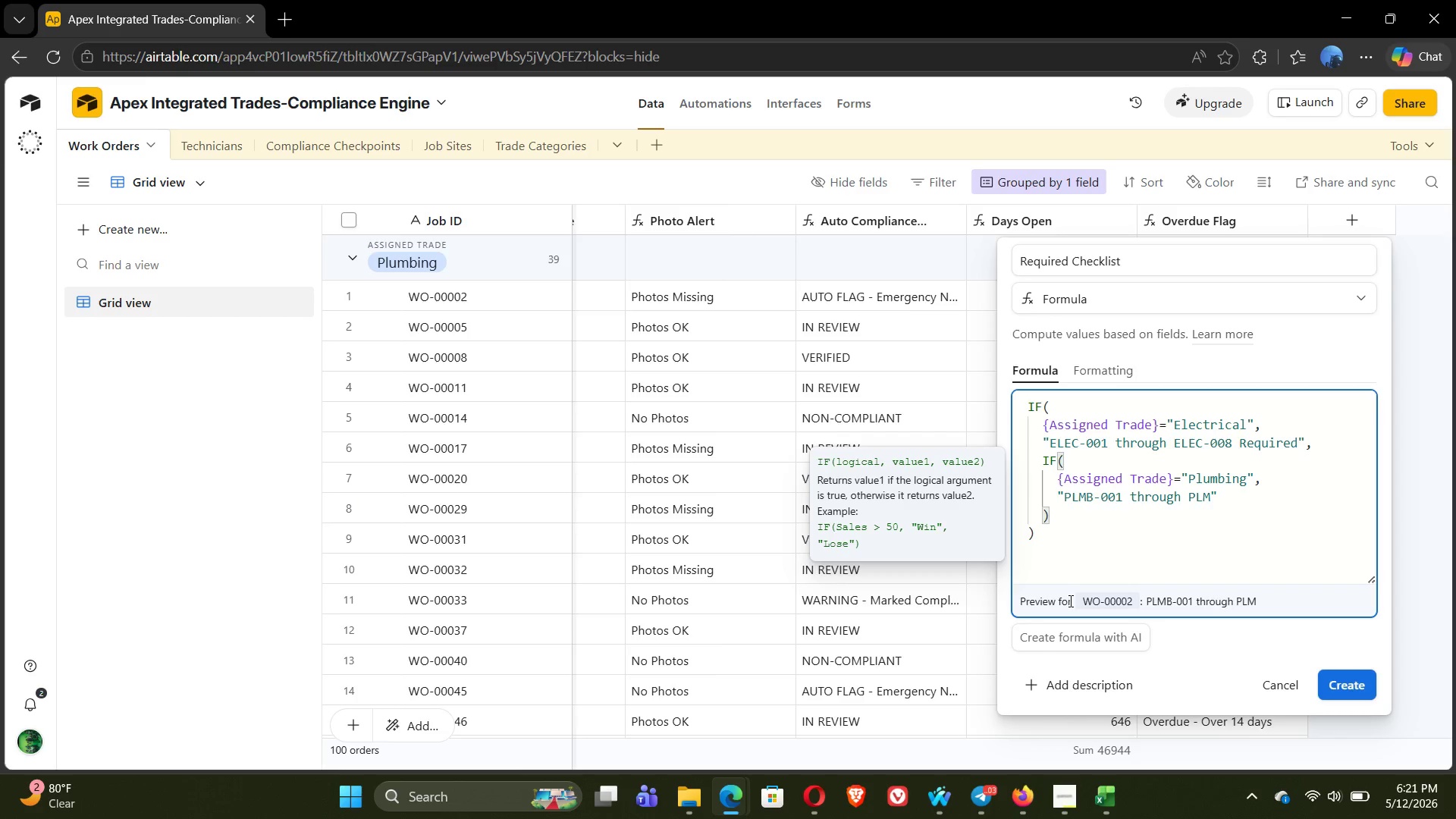 
type(B-008 Required)
 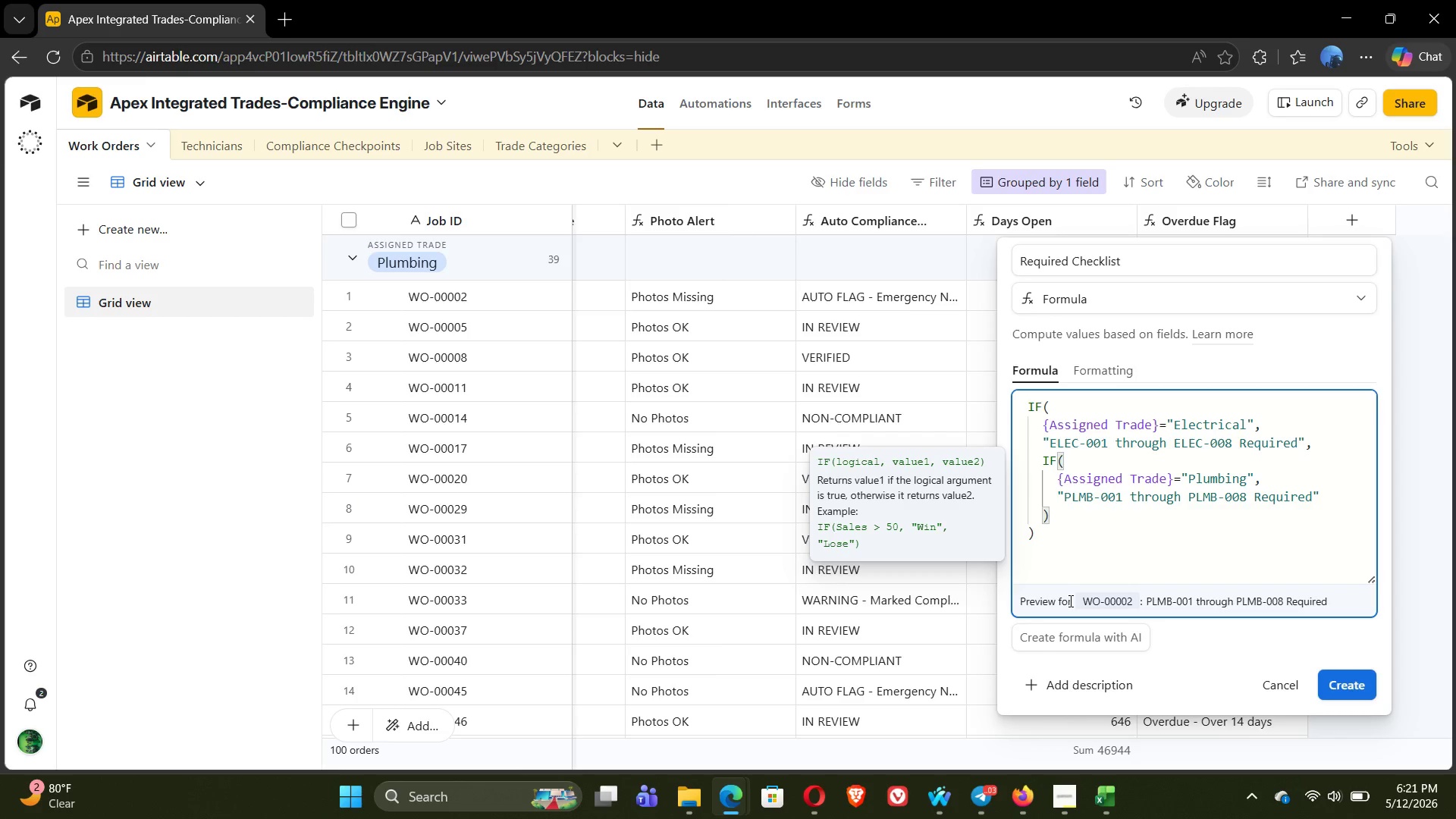 
wait(16.89)
 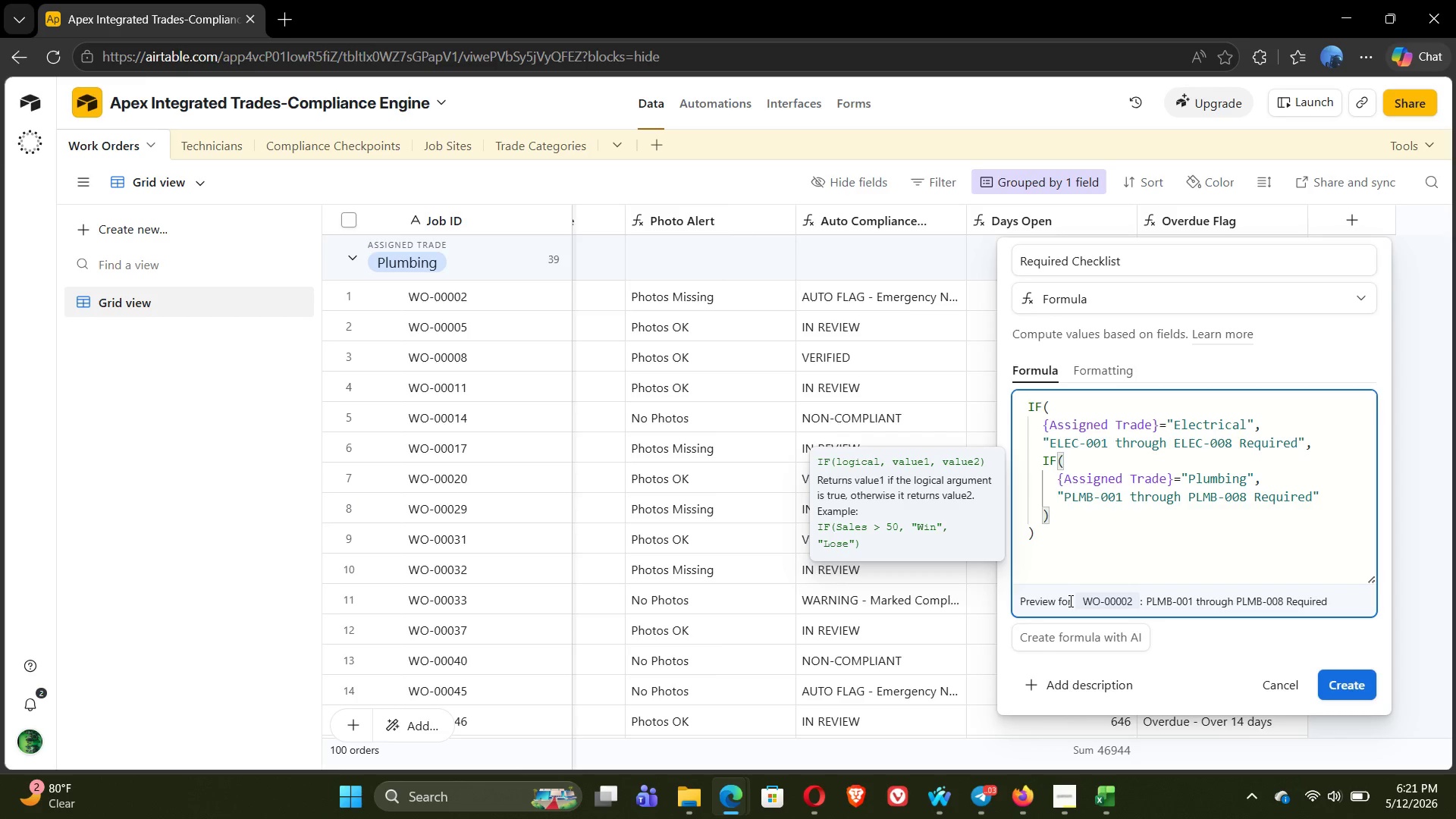 
key(ArrowRight)
 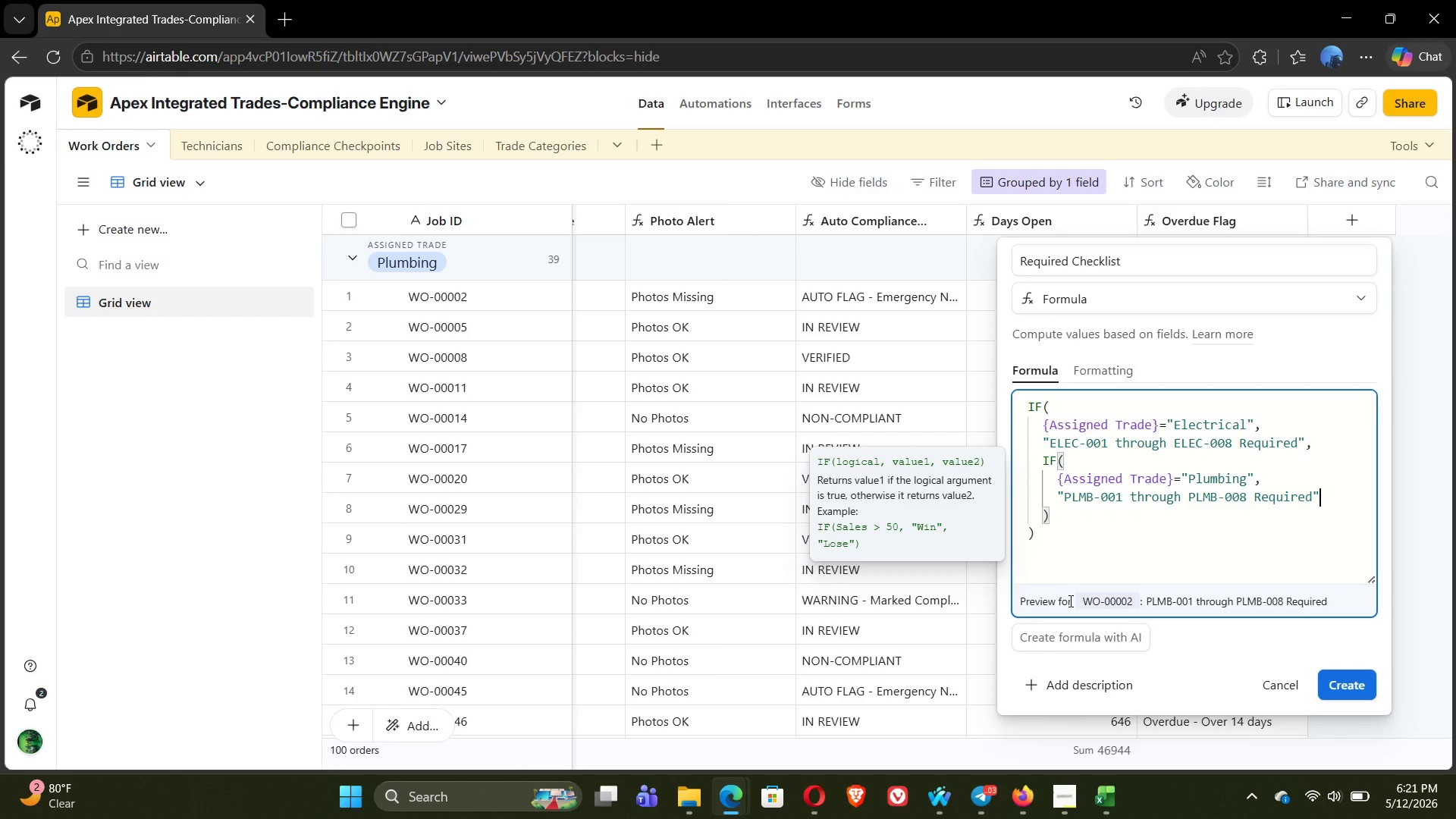 
key(Comma)
 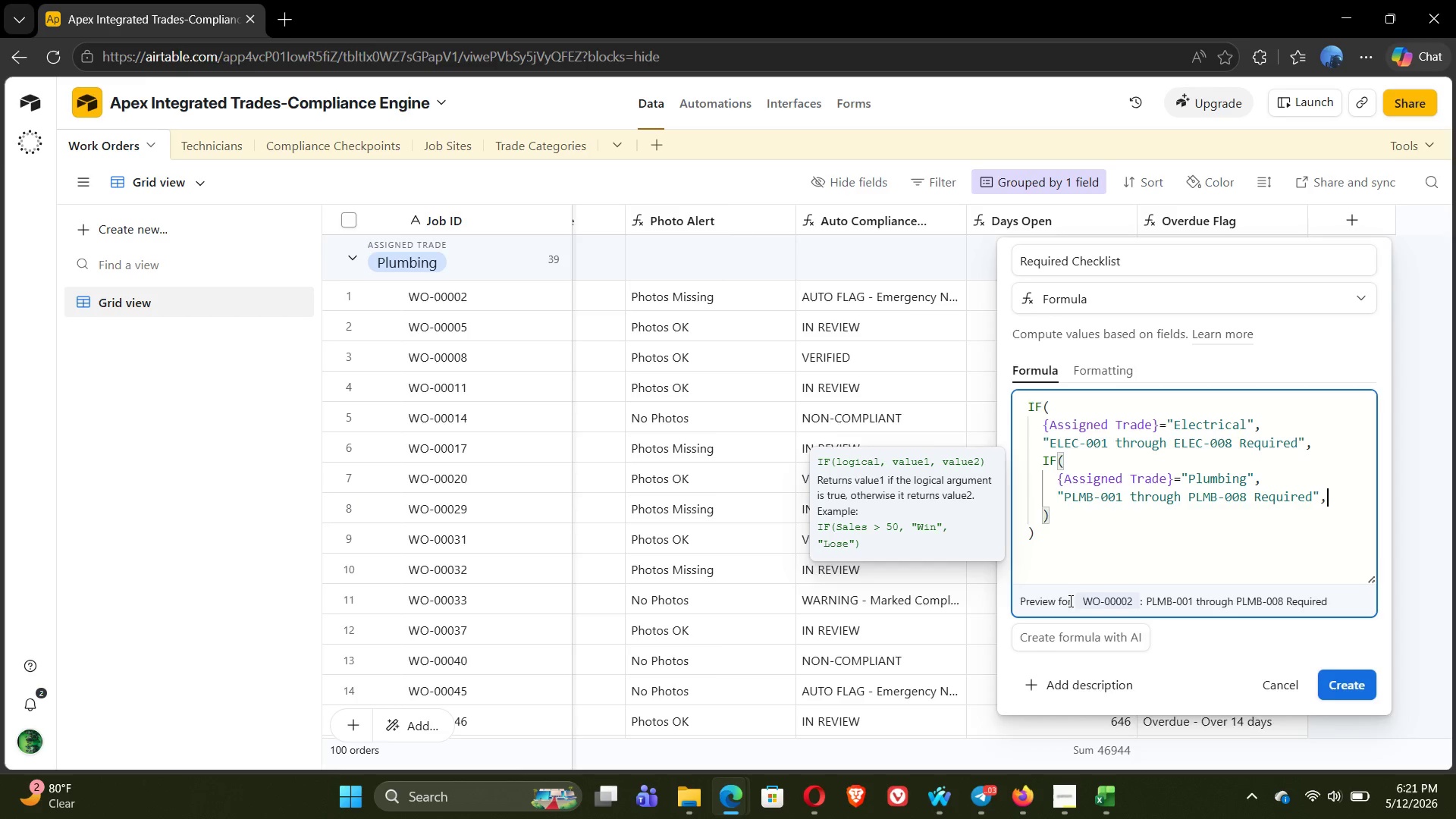 
key(Enter)
 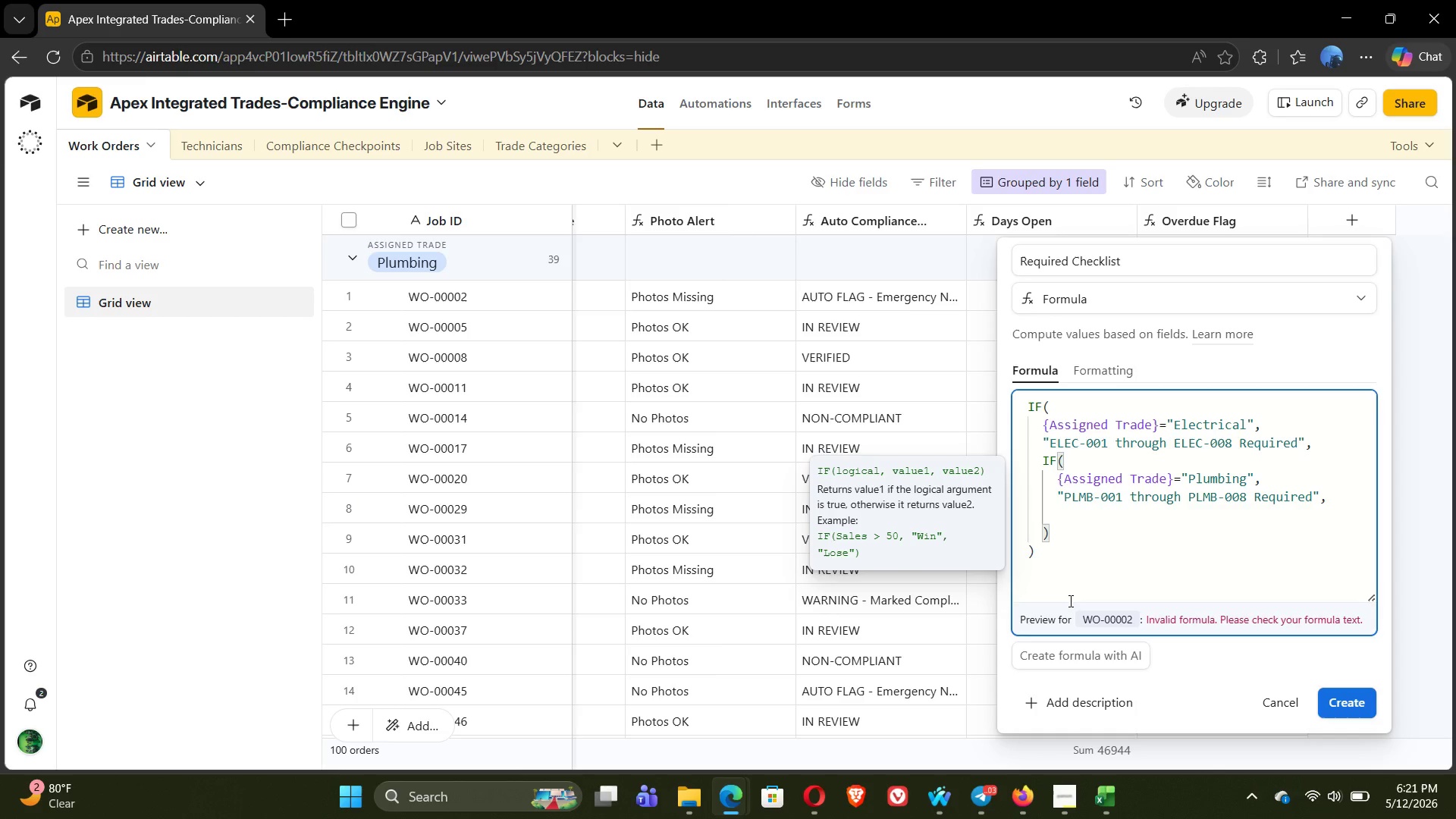 
type(IF()
 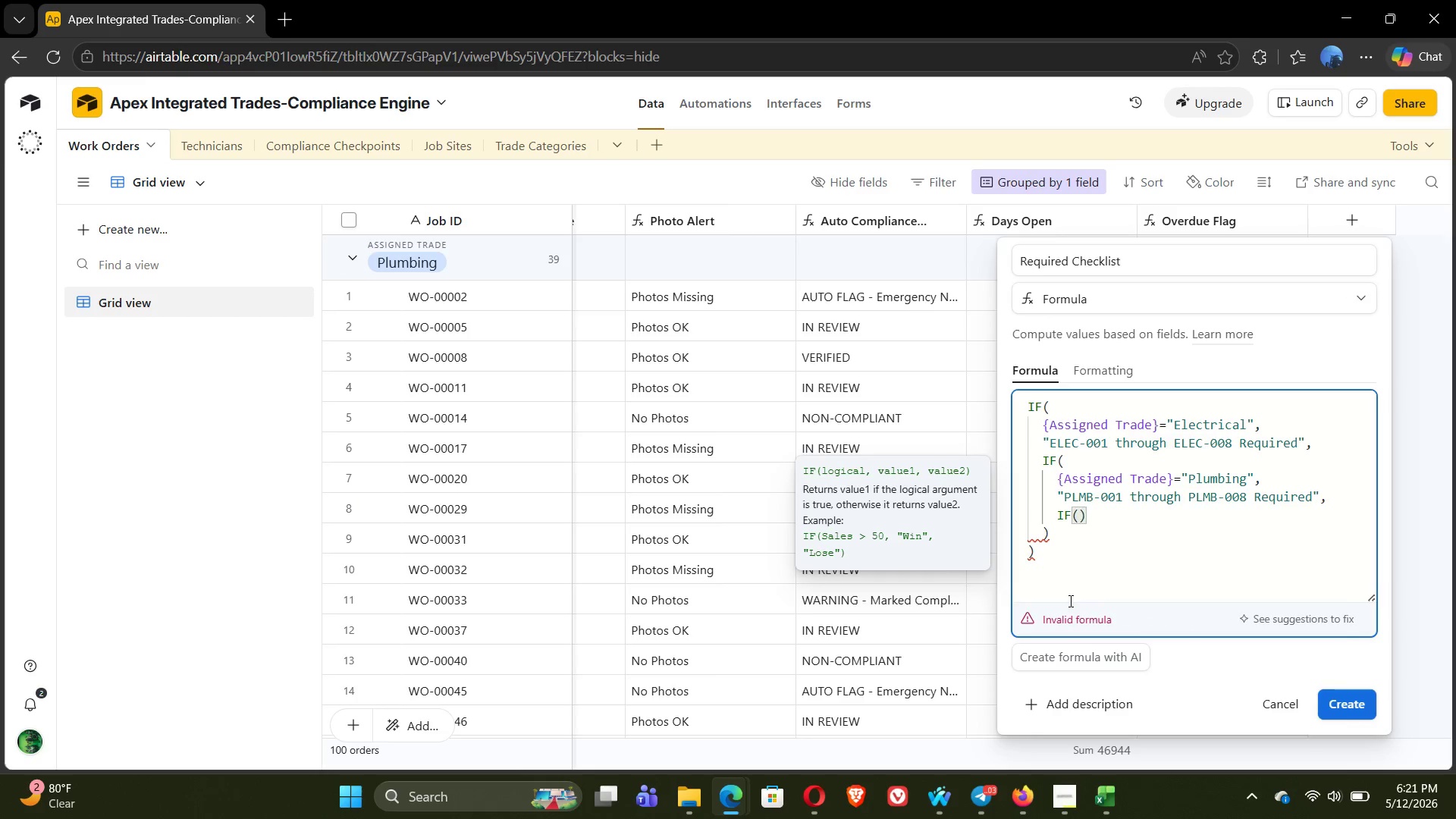 
key(Enter)
 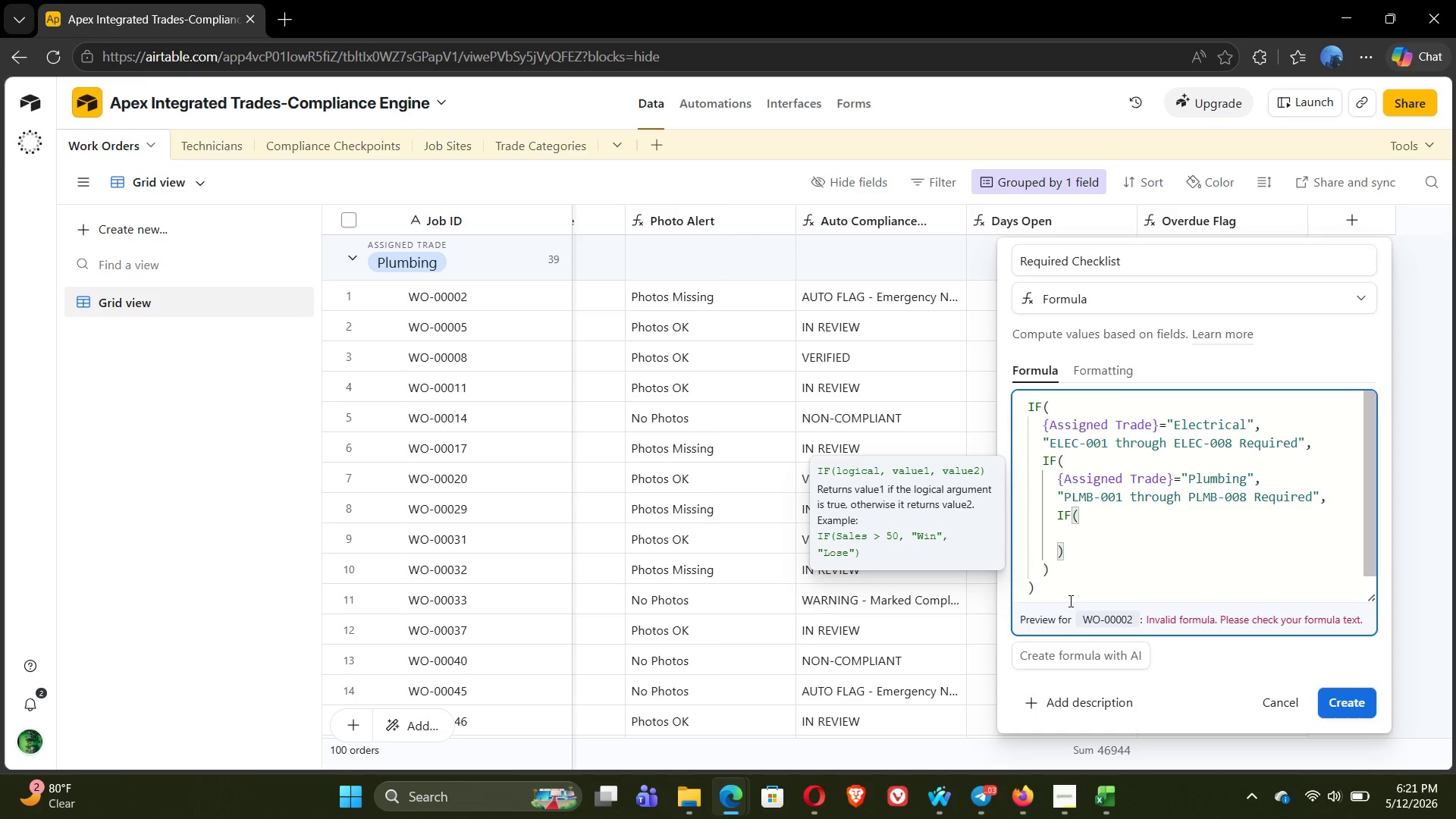 
wait(10.97)
 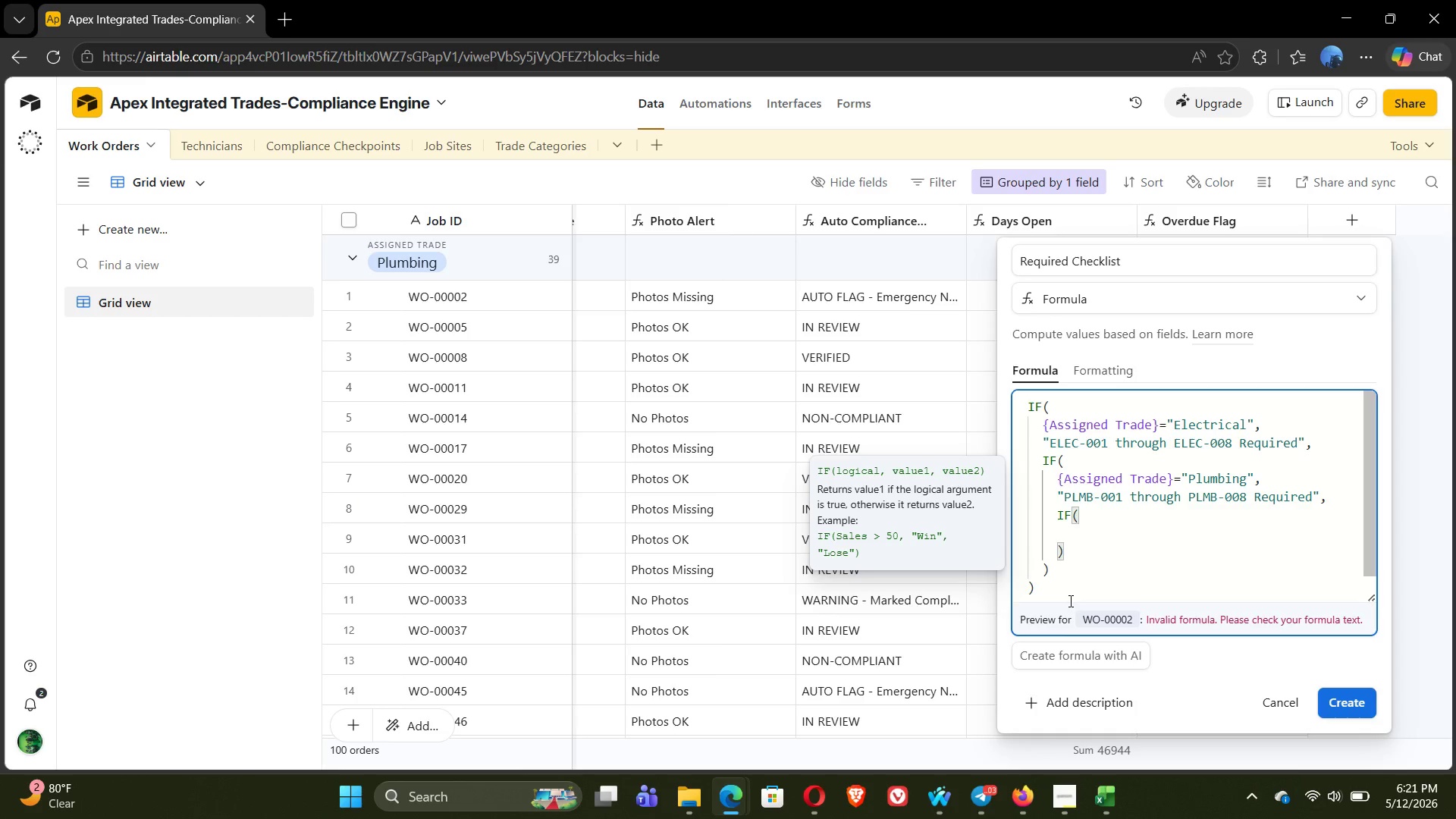 
type({Assigned R)
key(Backspace)
type(Trade)
 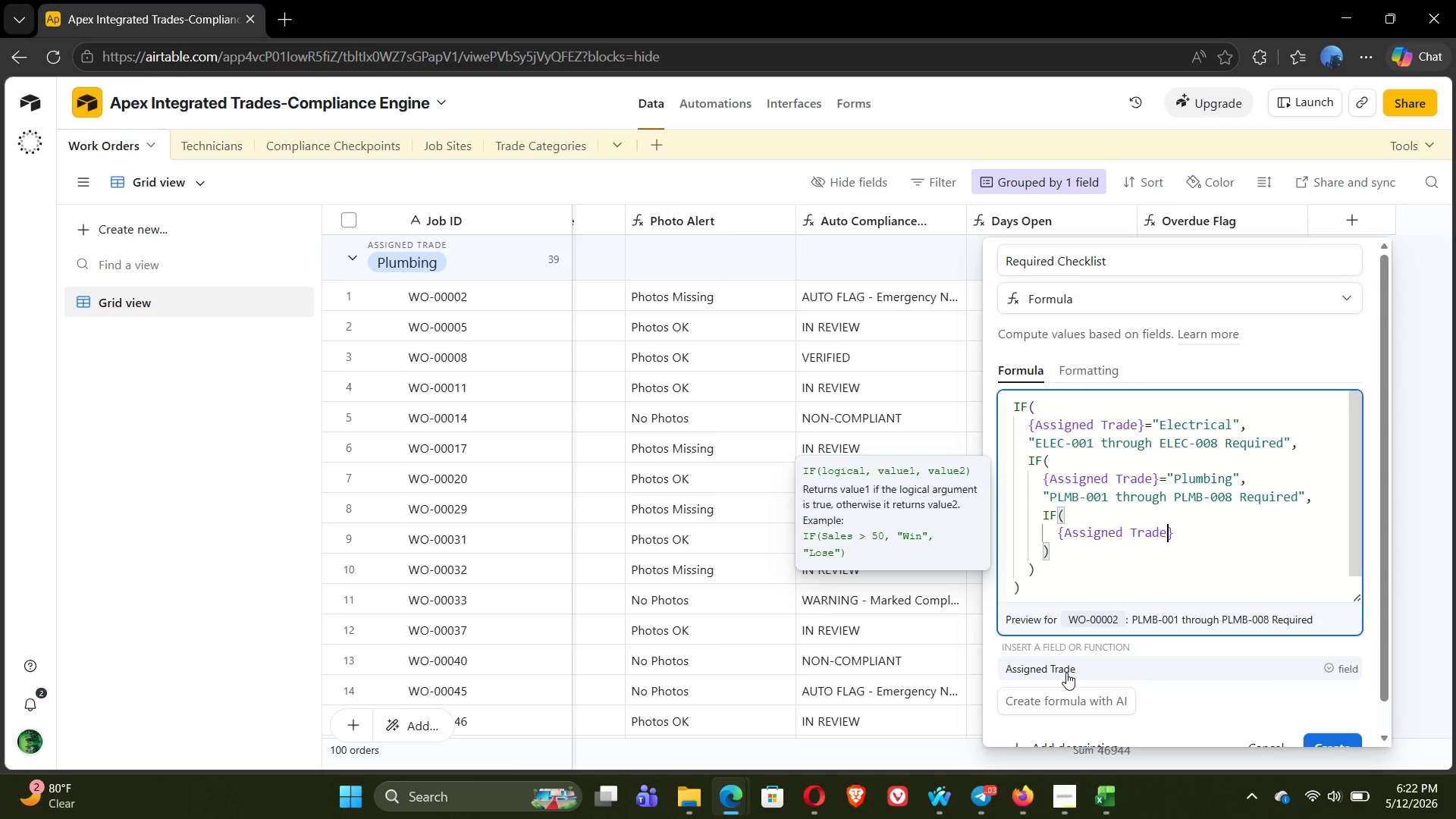 
left_click([1060, 674])
 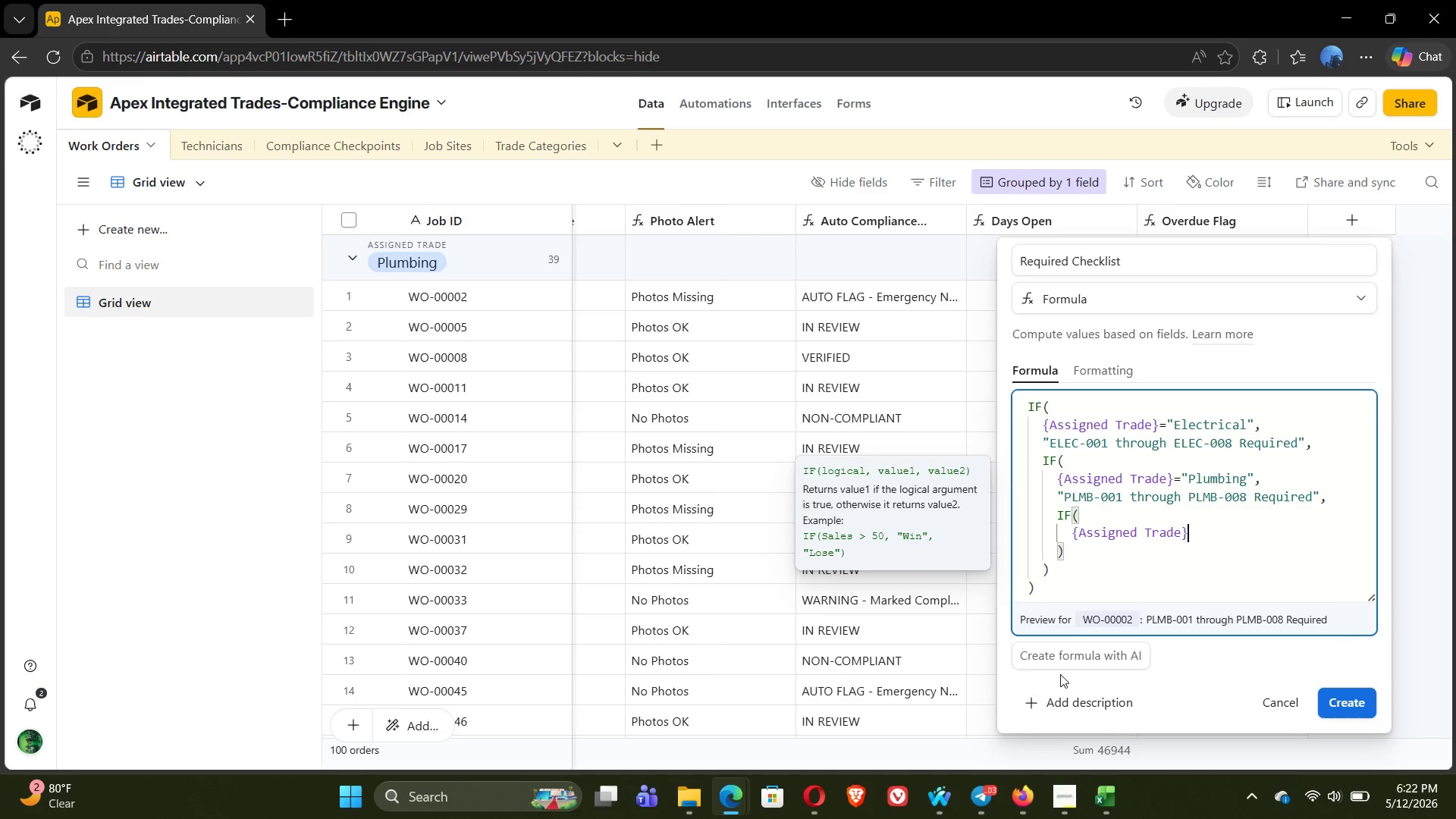 
key(Equal)
 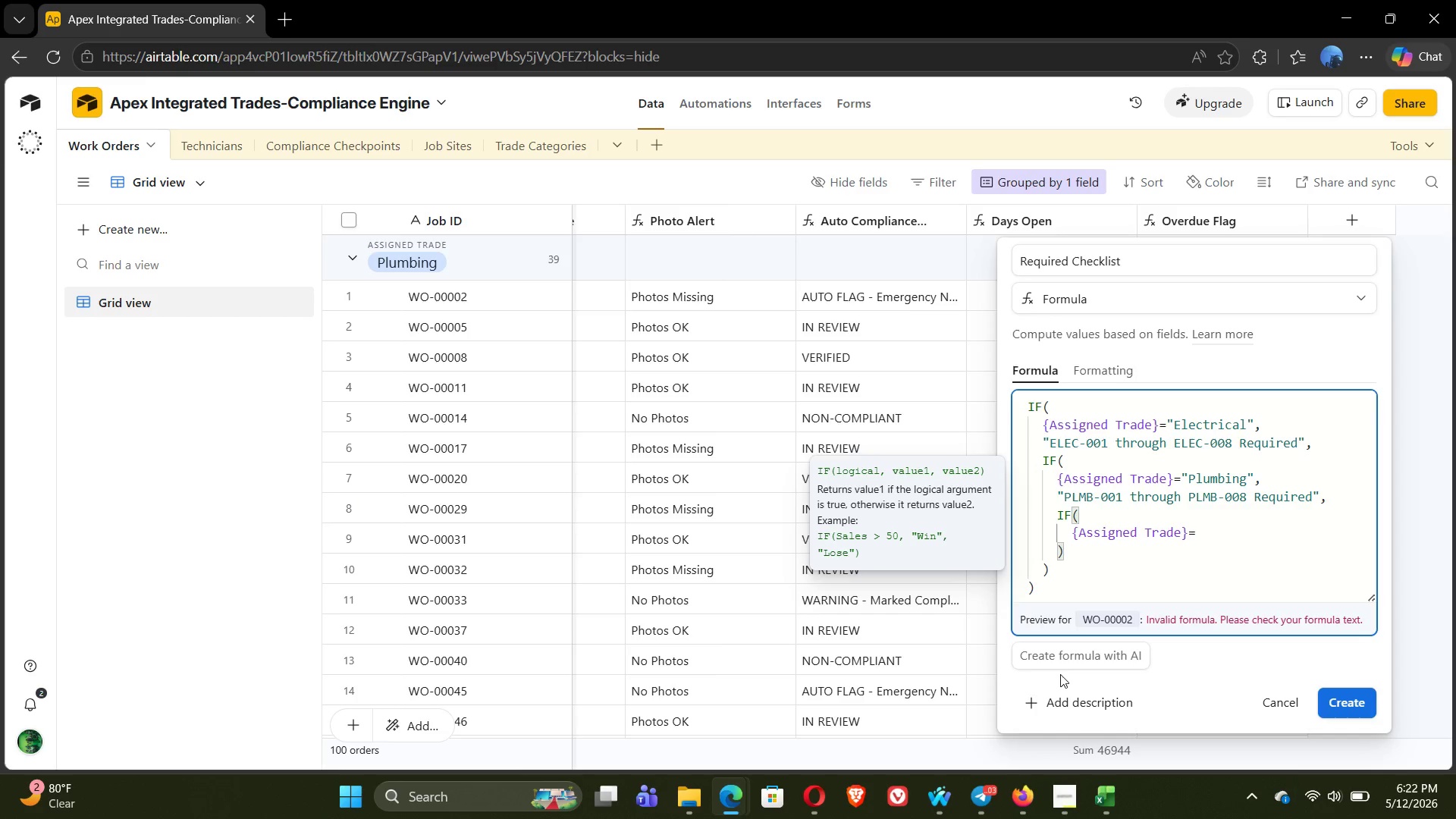 
type("HVAC)
 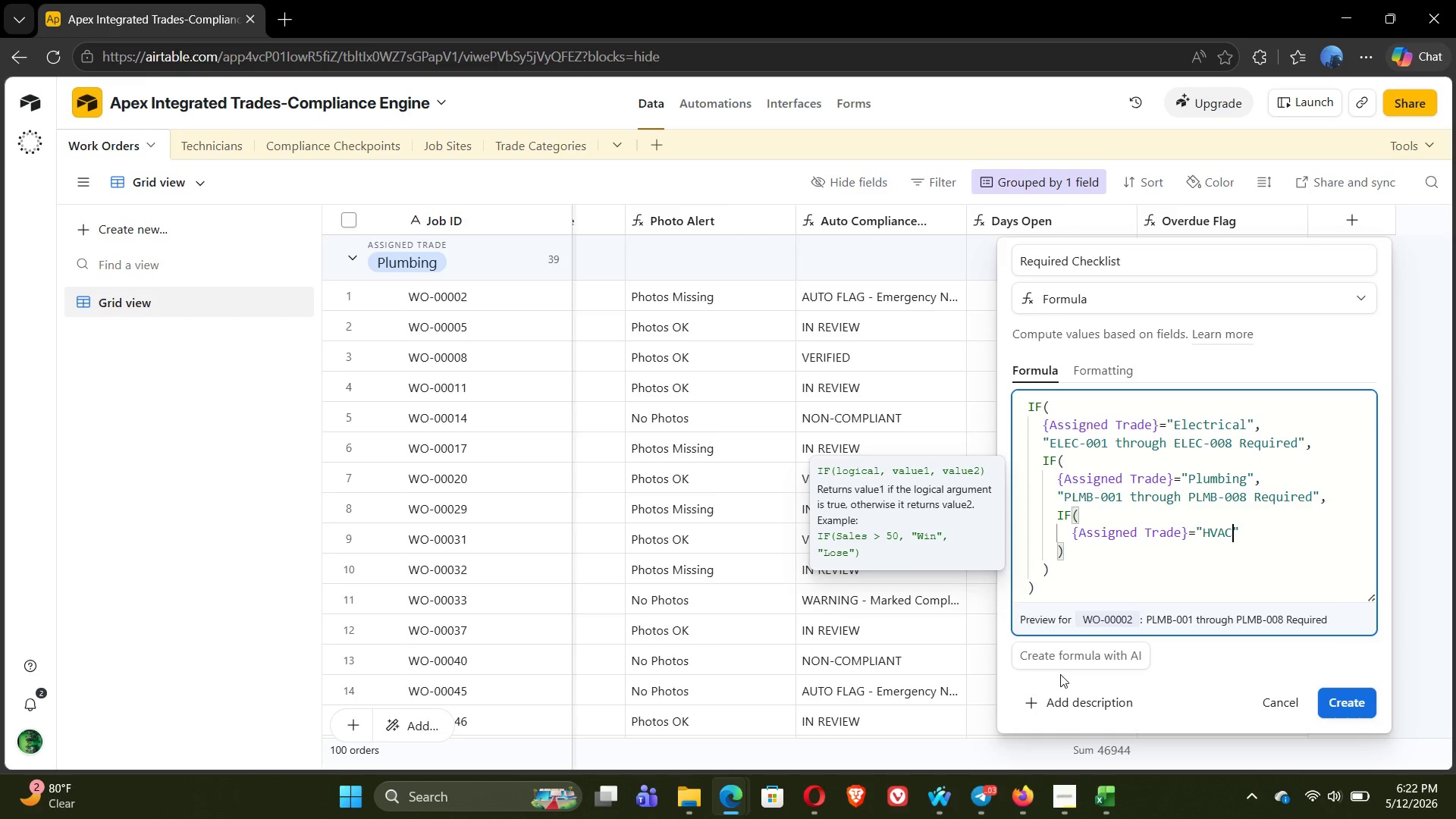 
key(ArrowRight)
 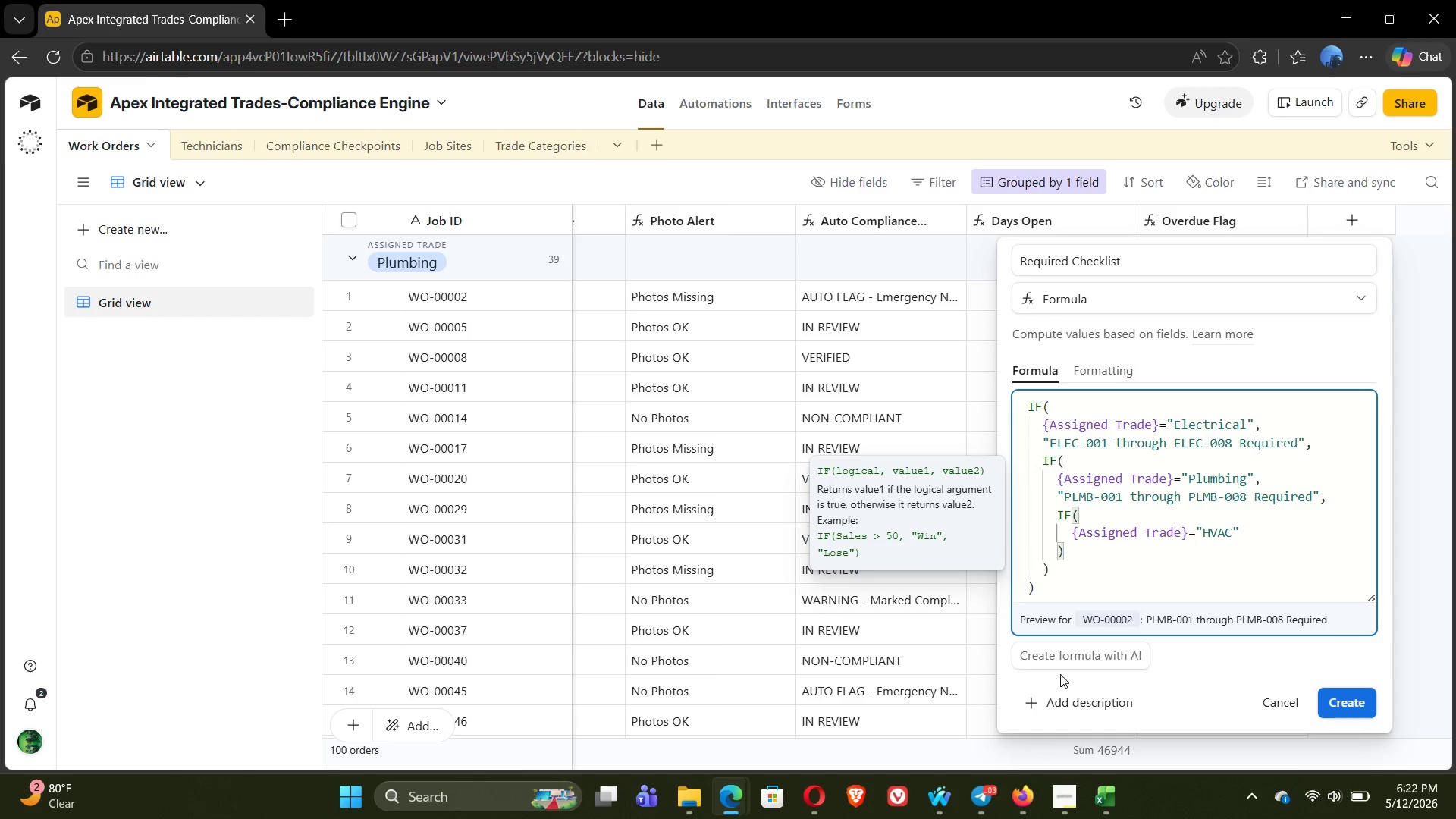 
key(Comma)
 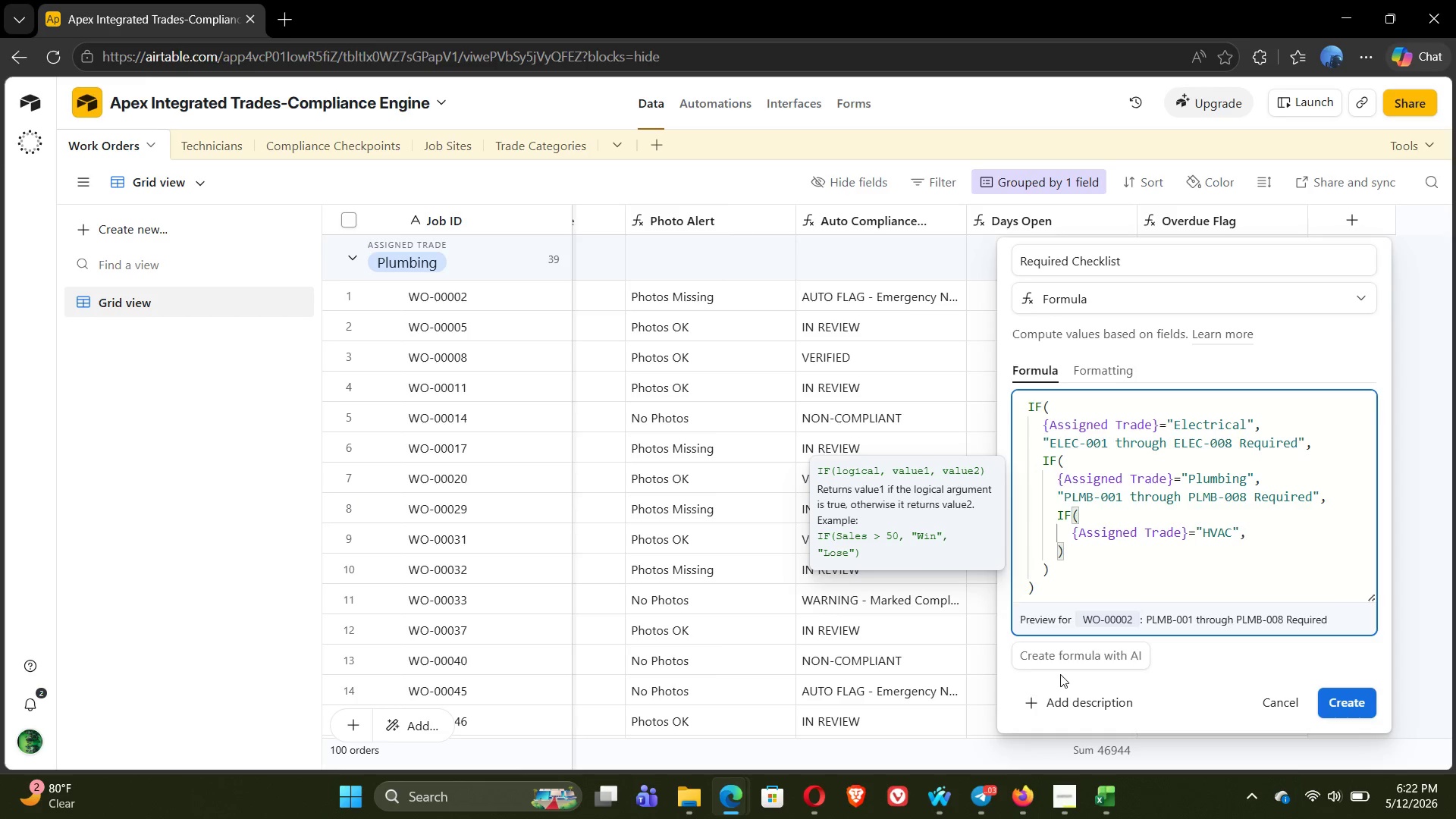 
key(Enter)
 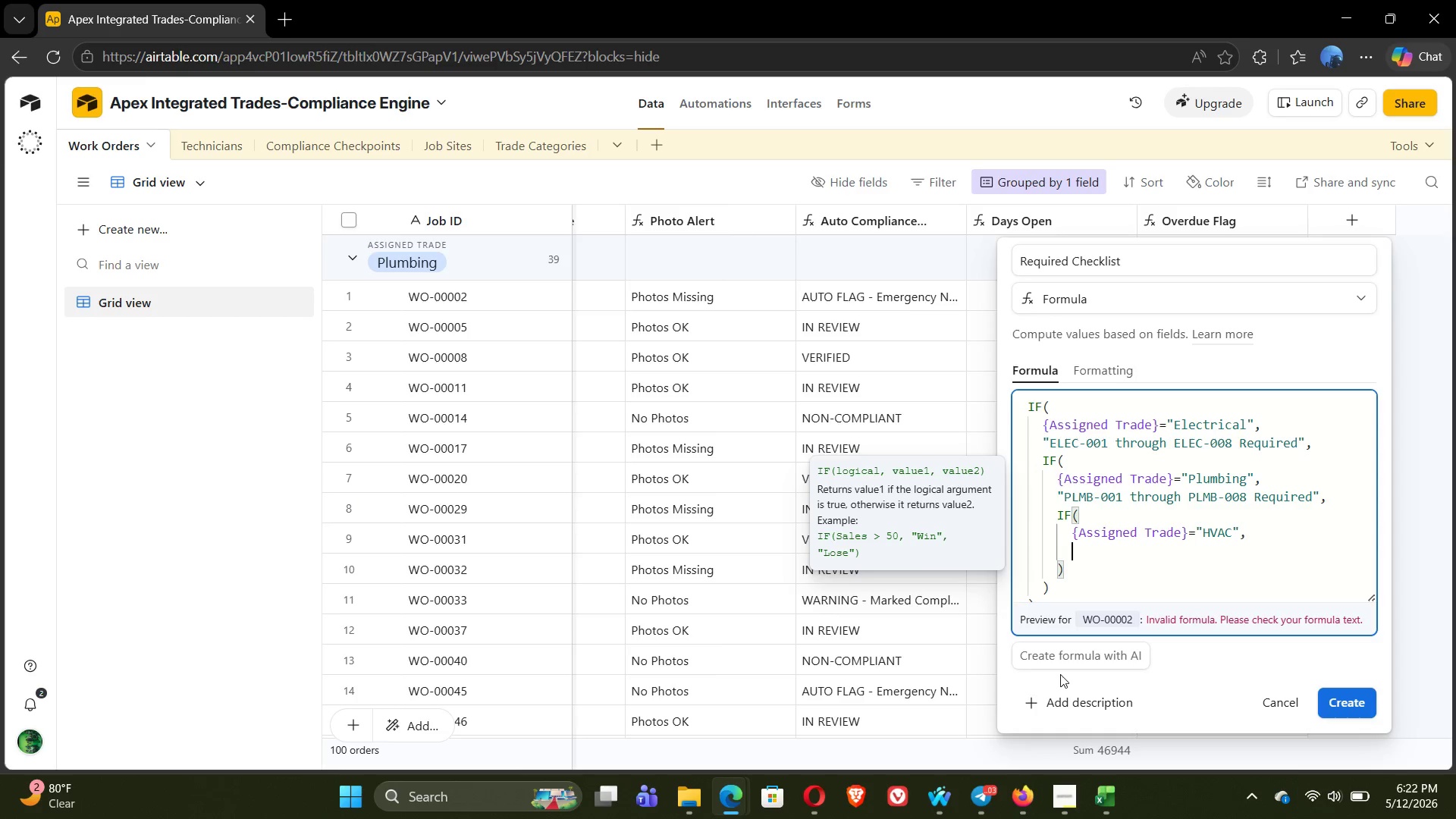 
type("HVAC-001 through HVAC-008 Required)
 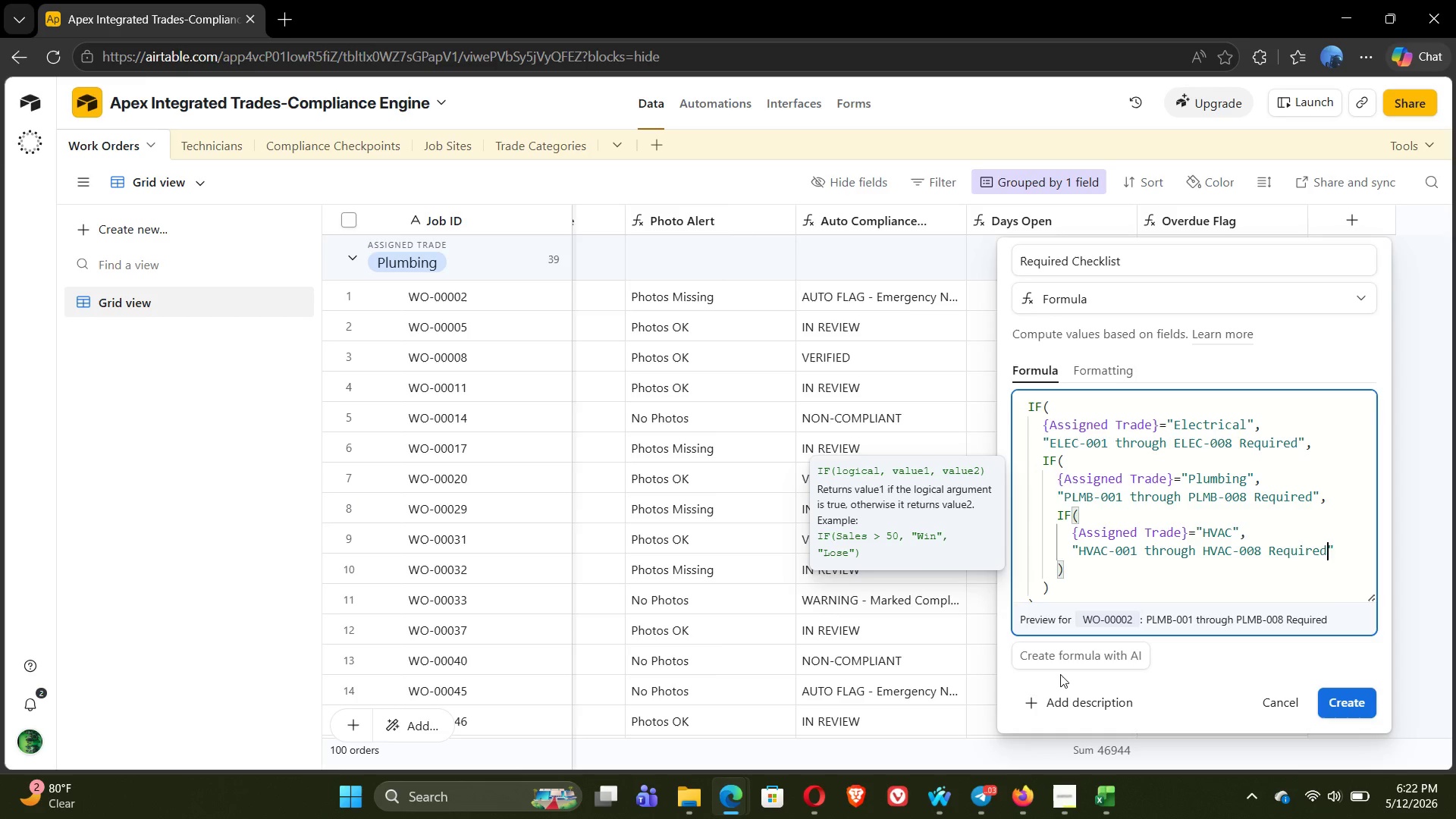 
key(ArrowRight)
 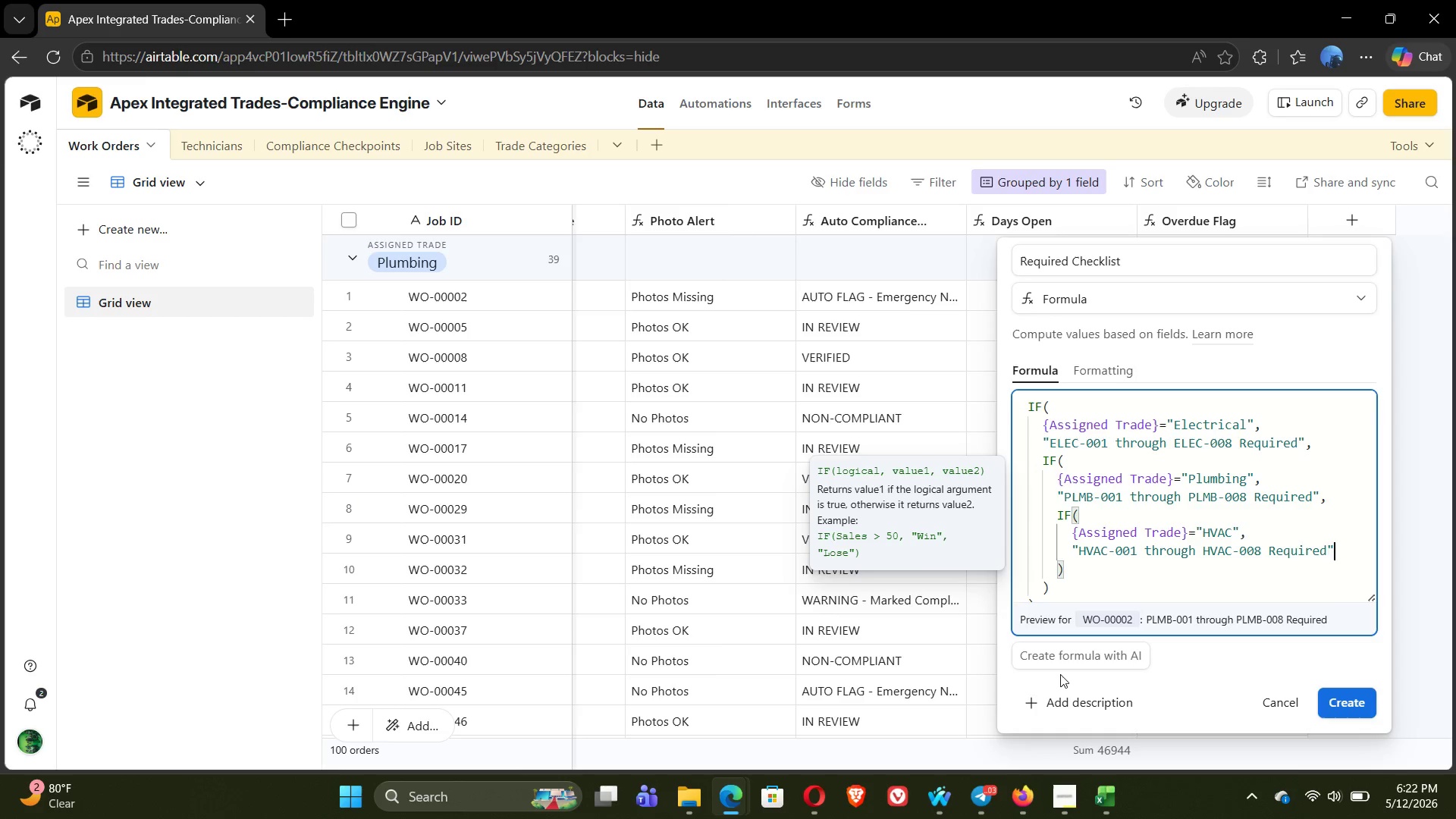 
key(Comma)
 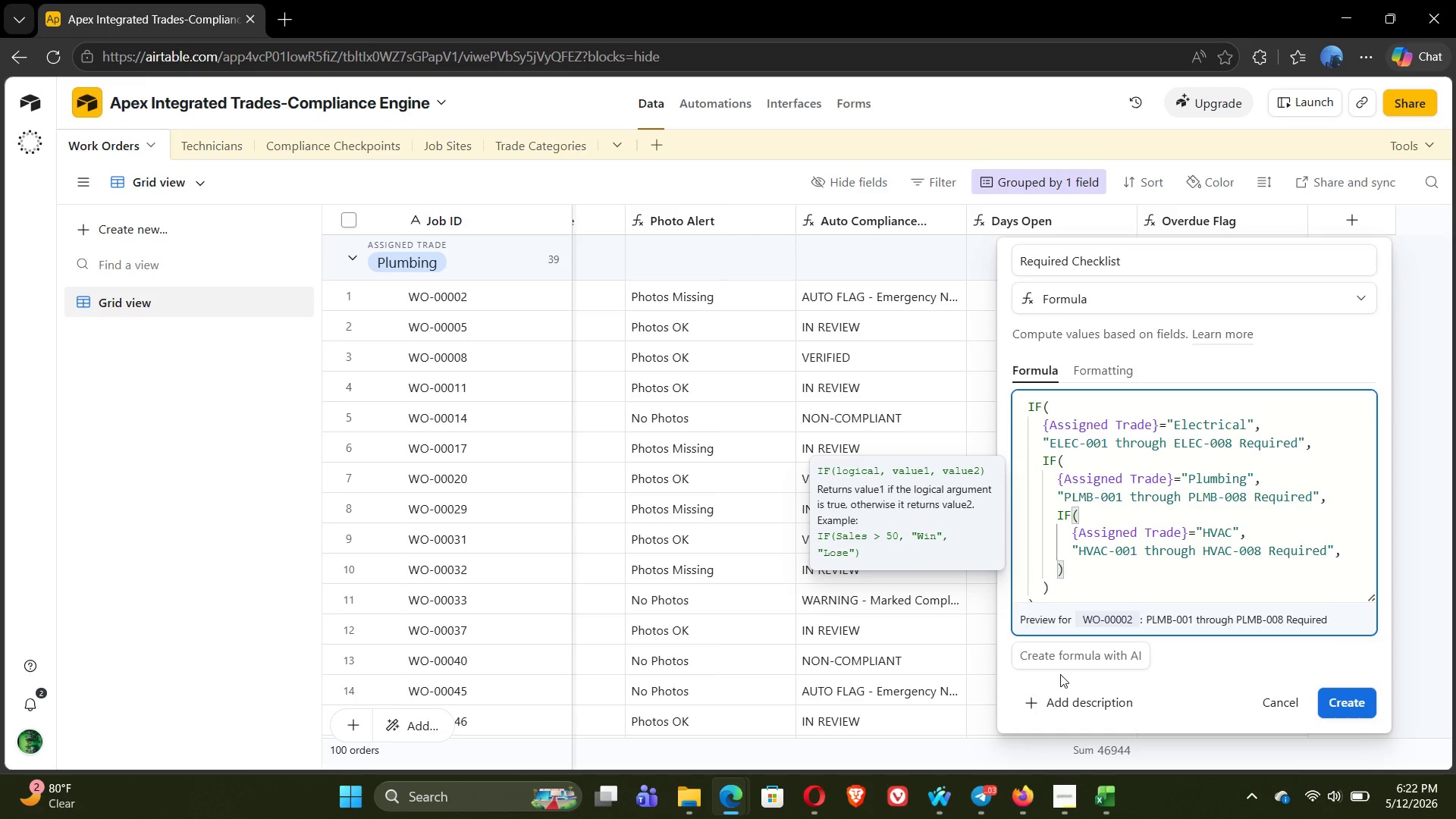 
key(Enter)
 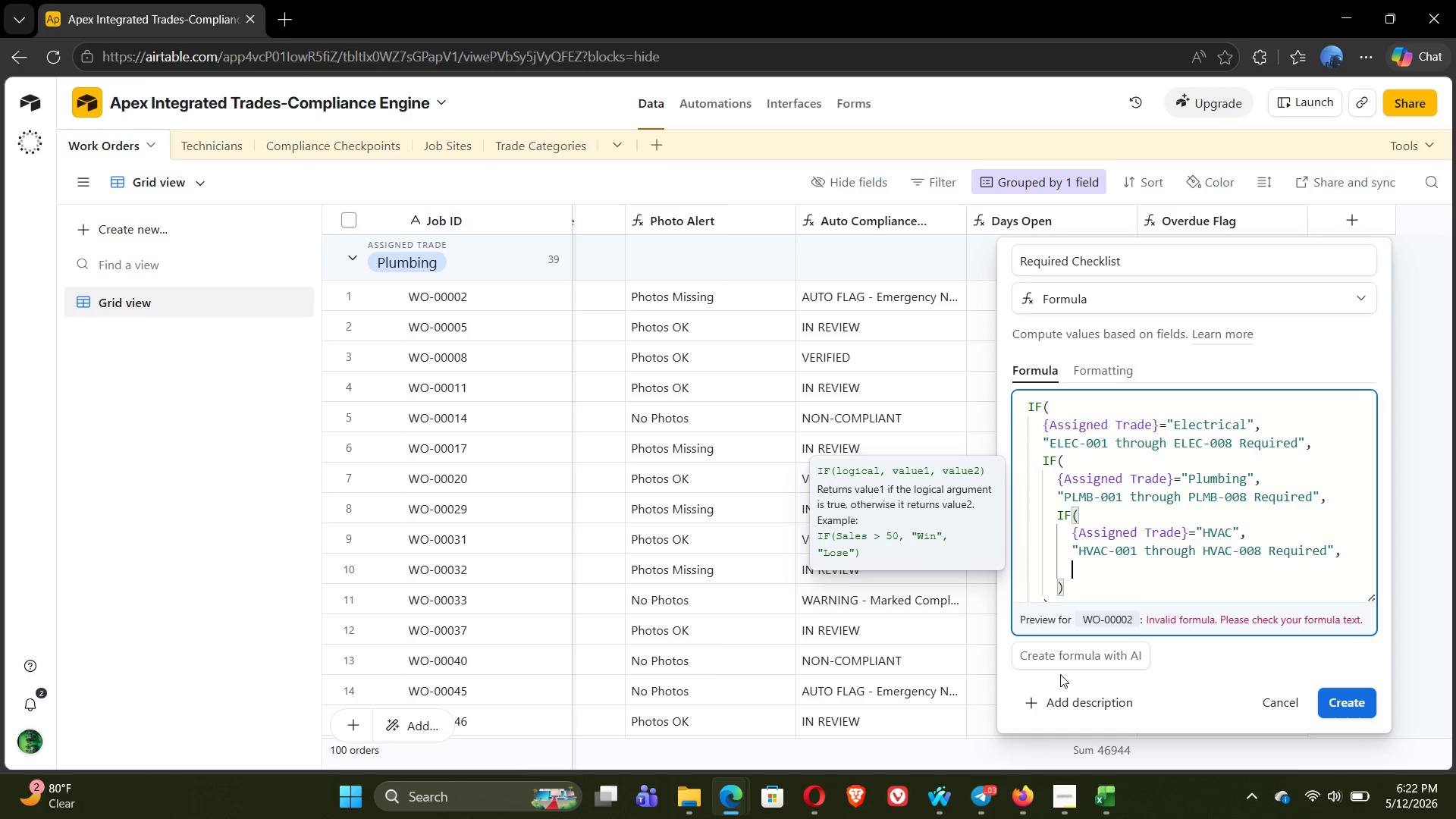 
type("No Trade Assigned)
 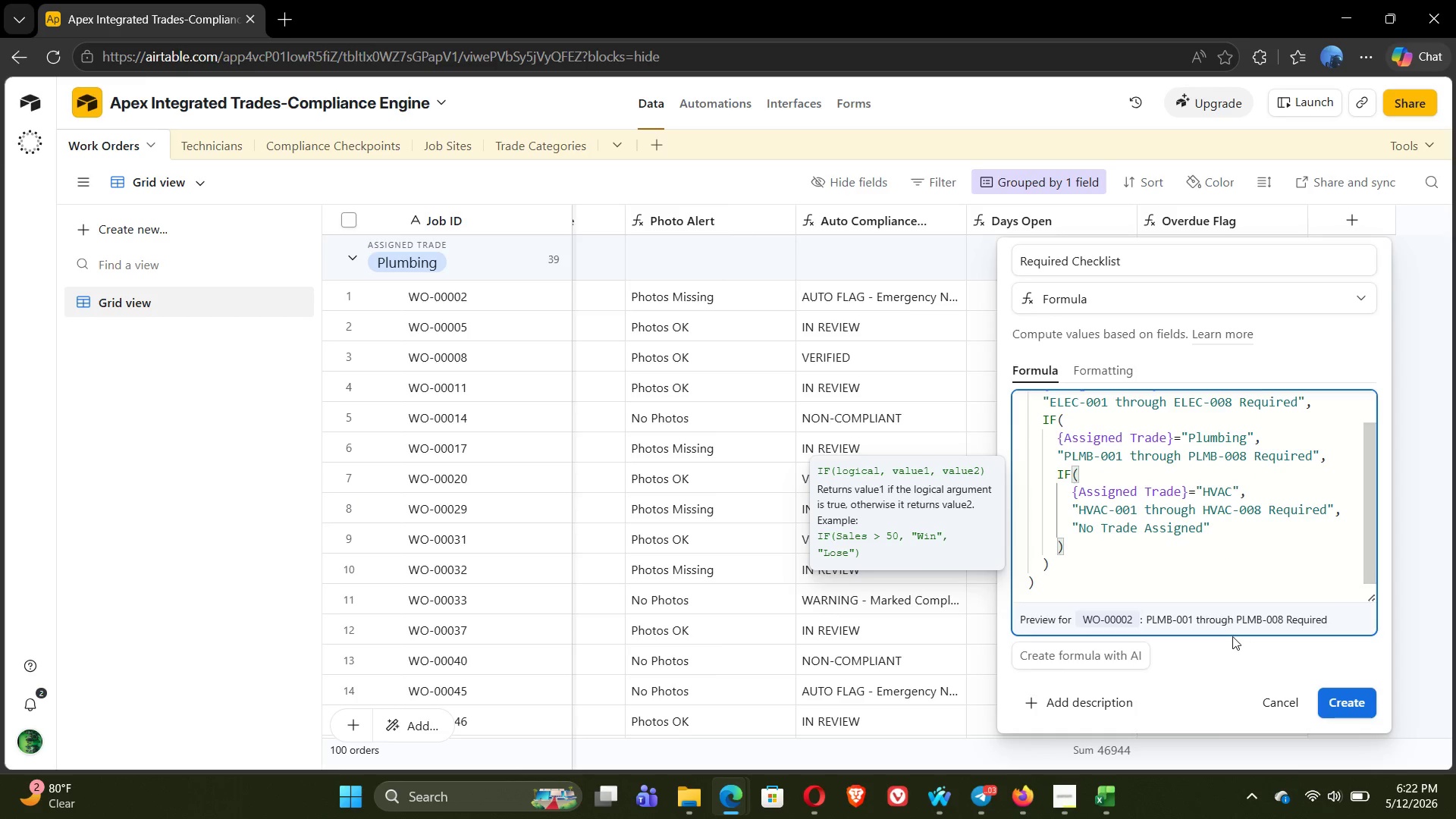 
left_click([1229, 599])
 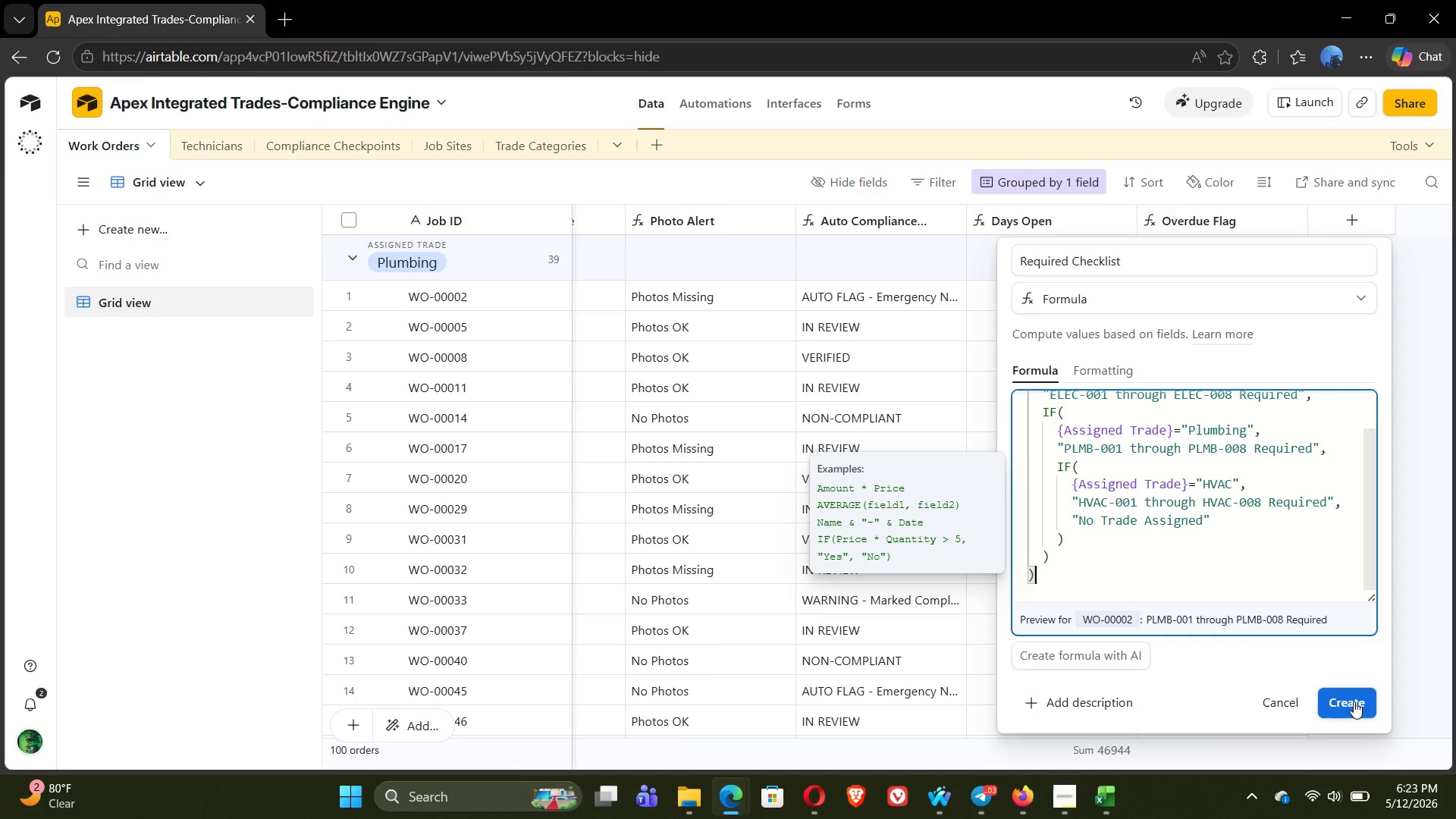 
left_click([1354, 702])
 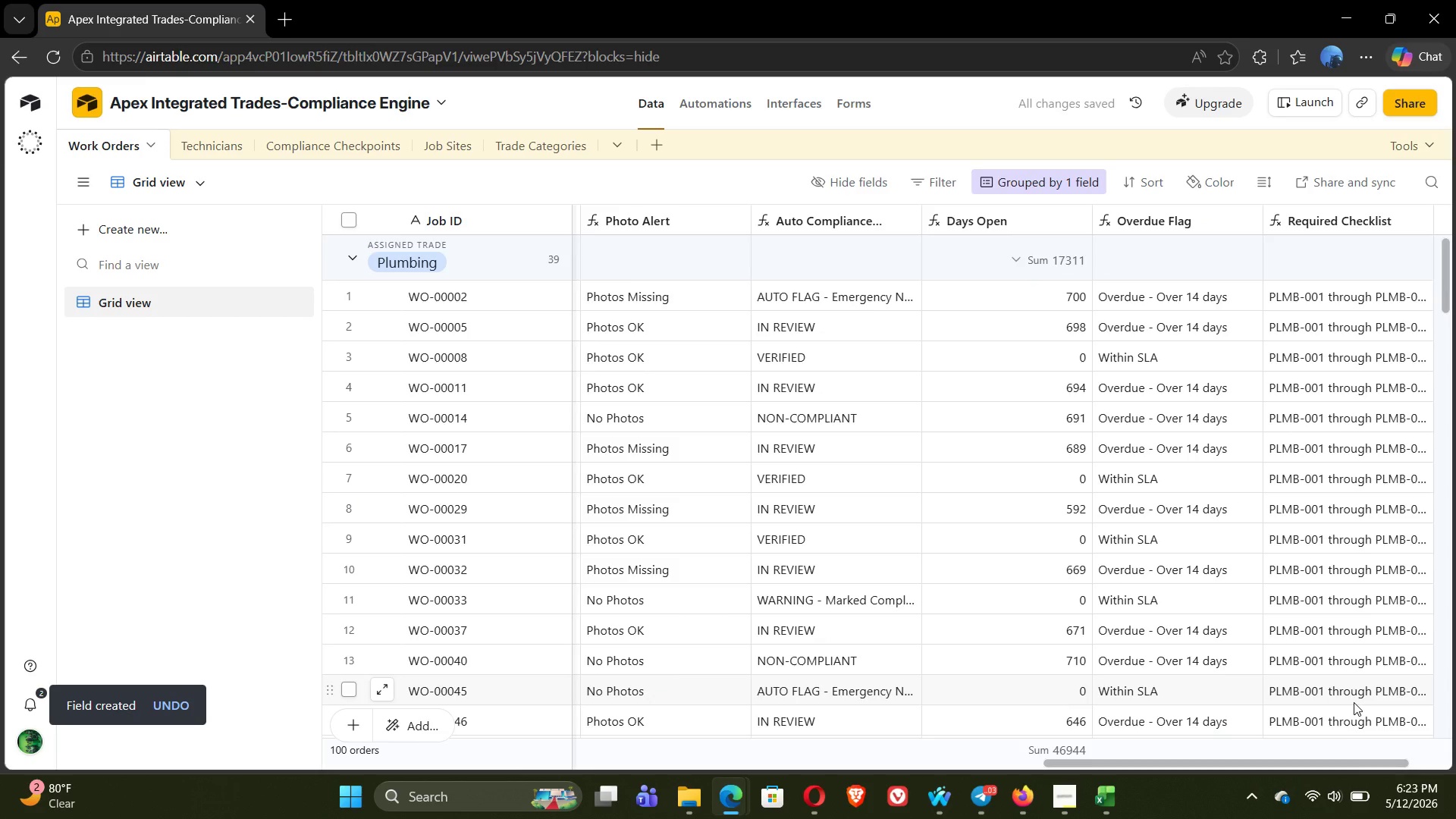 
wait(7.01)
 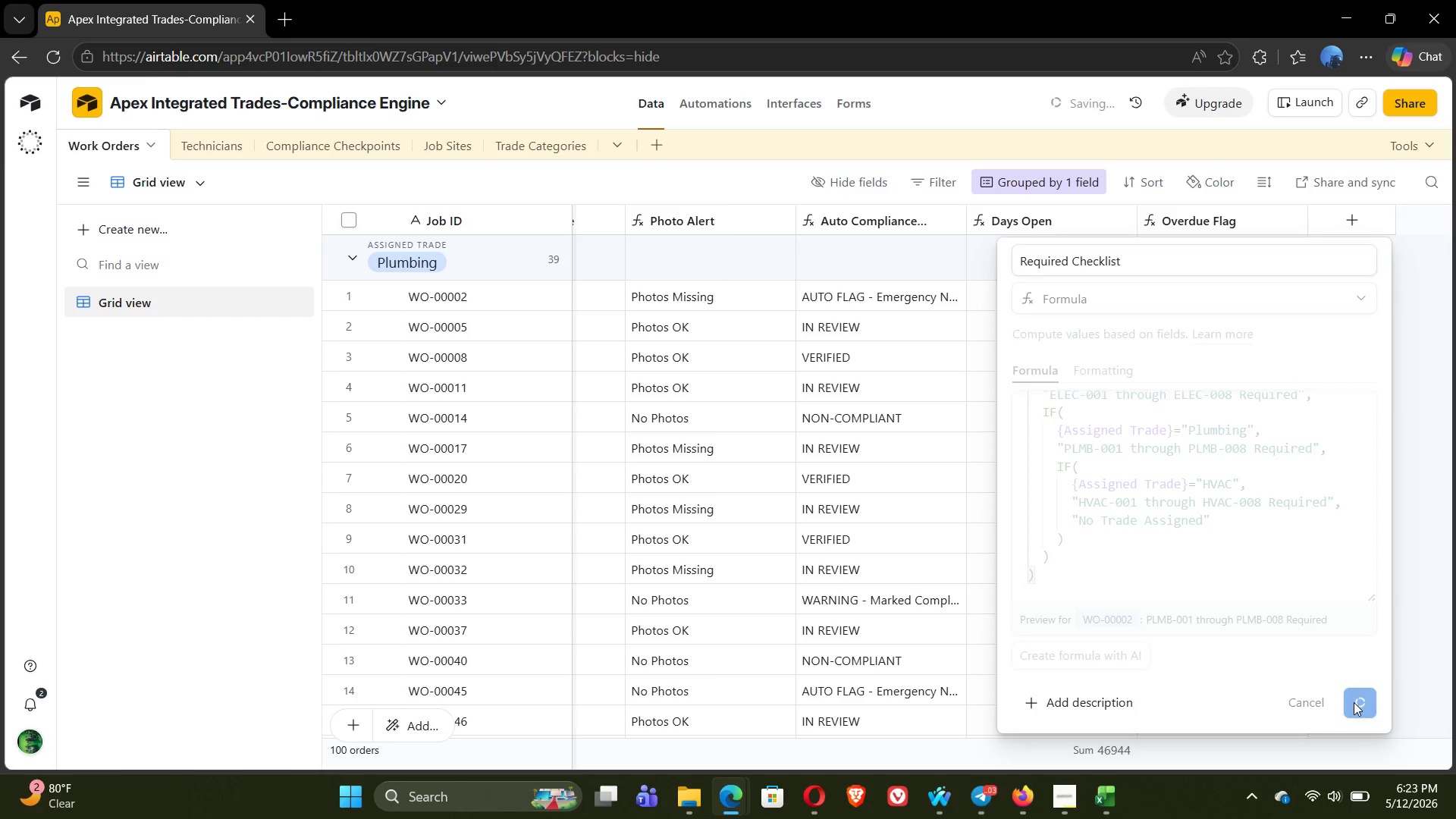 
left_click([1354, 702])
 